 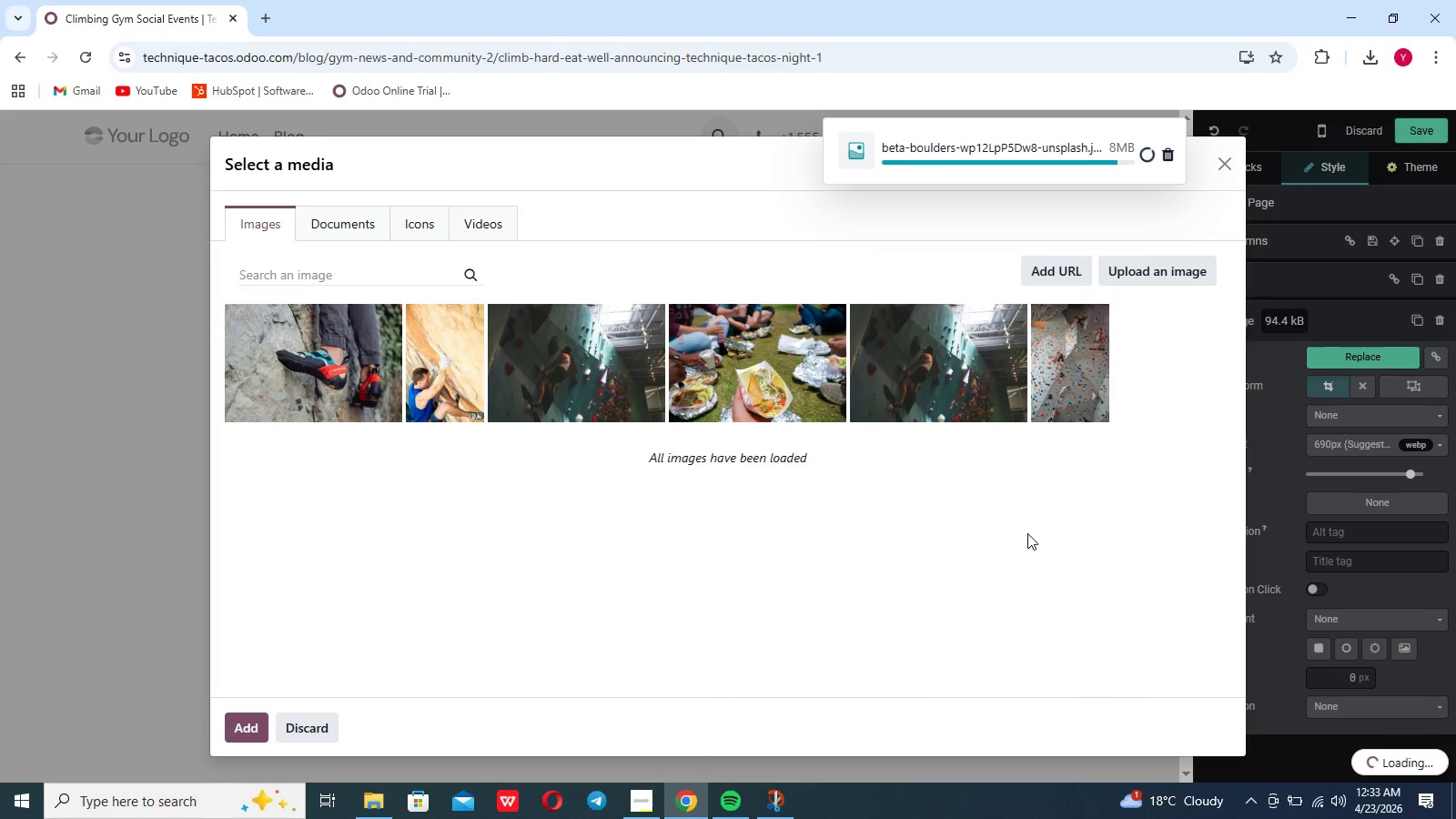 
left_click([1057, 500])
 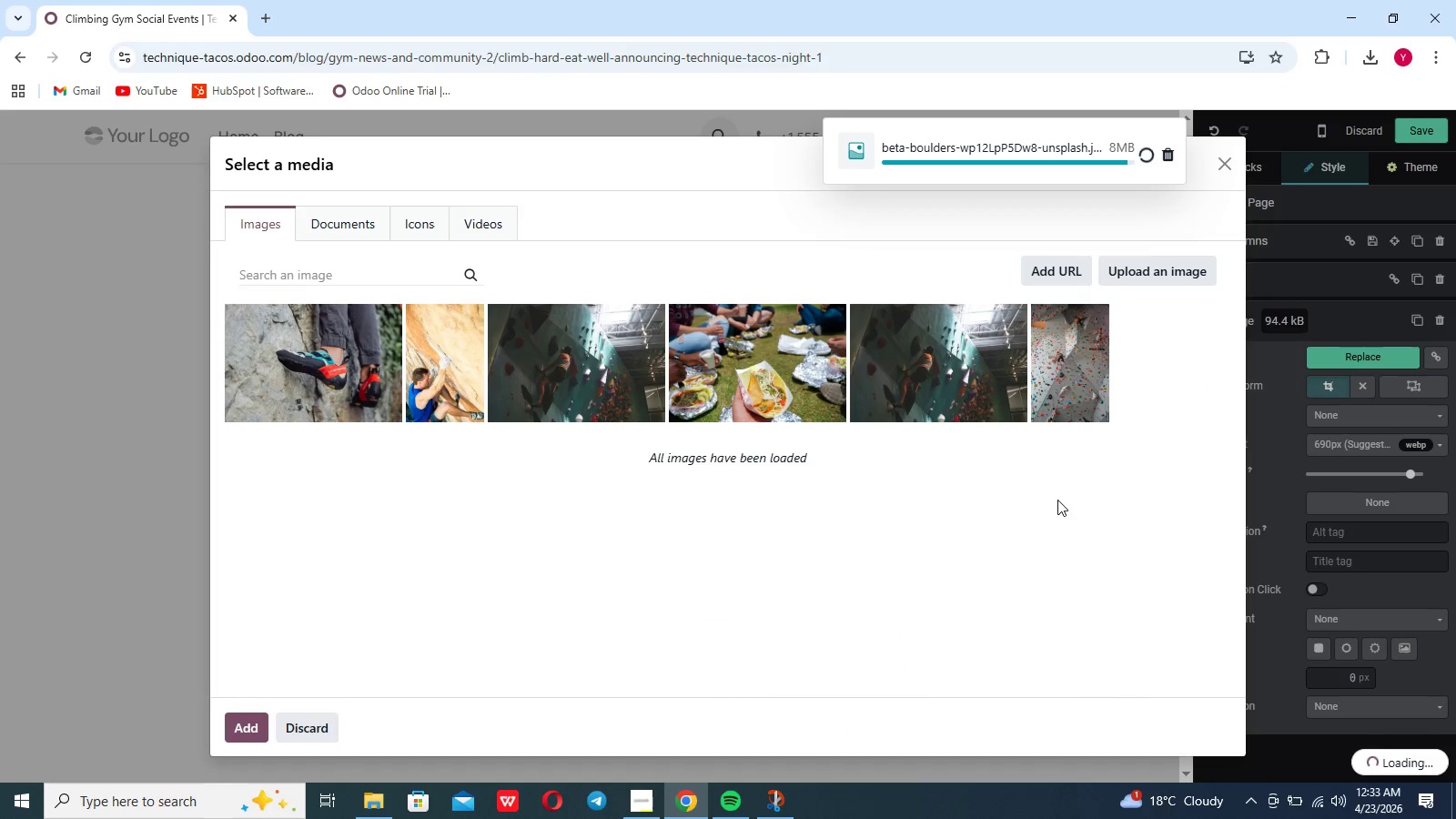 
wait(5.14)
 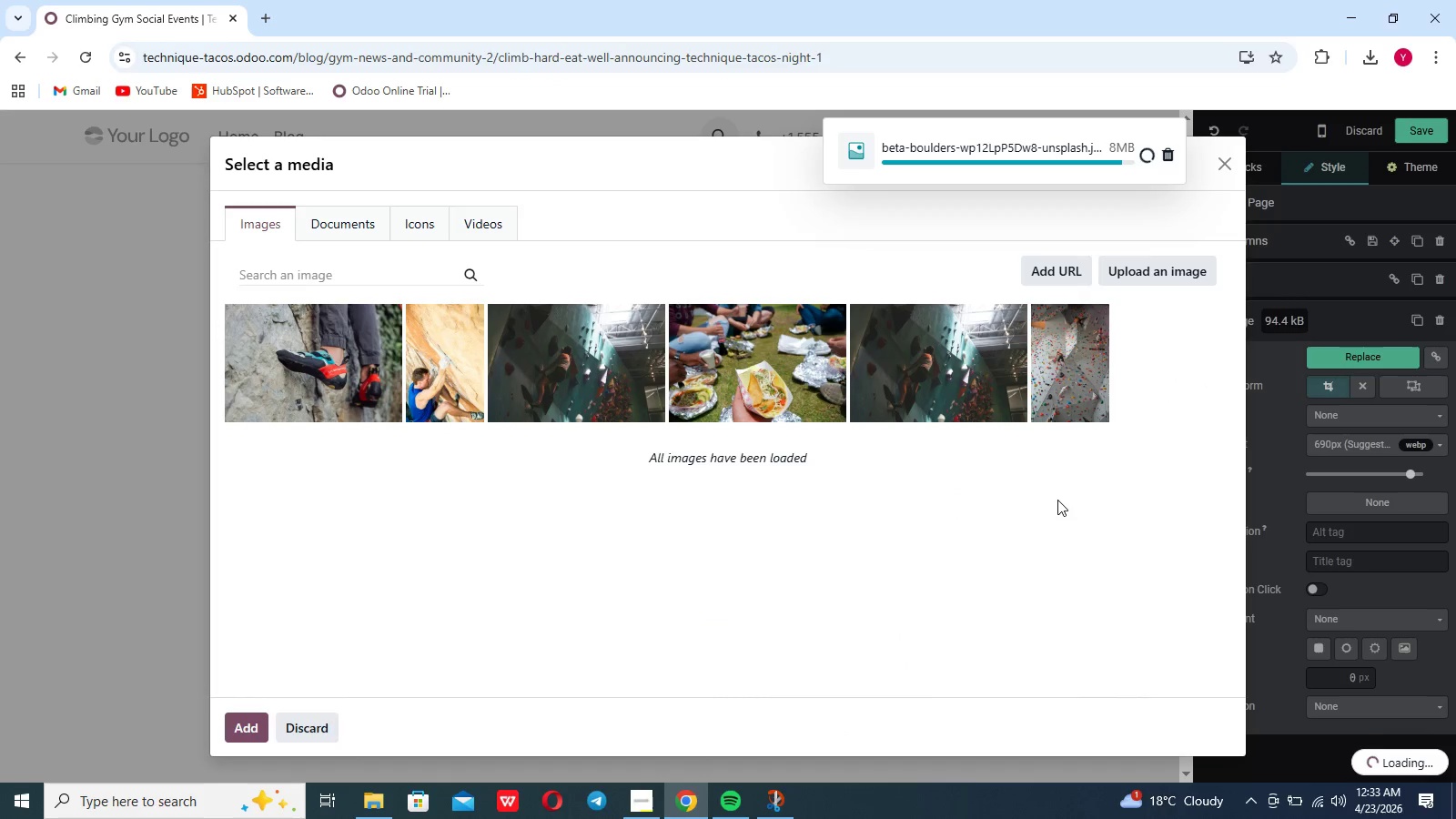 
double_click([1032, 495])
 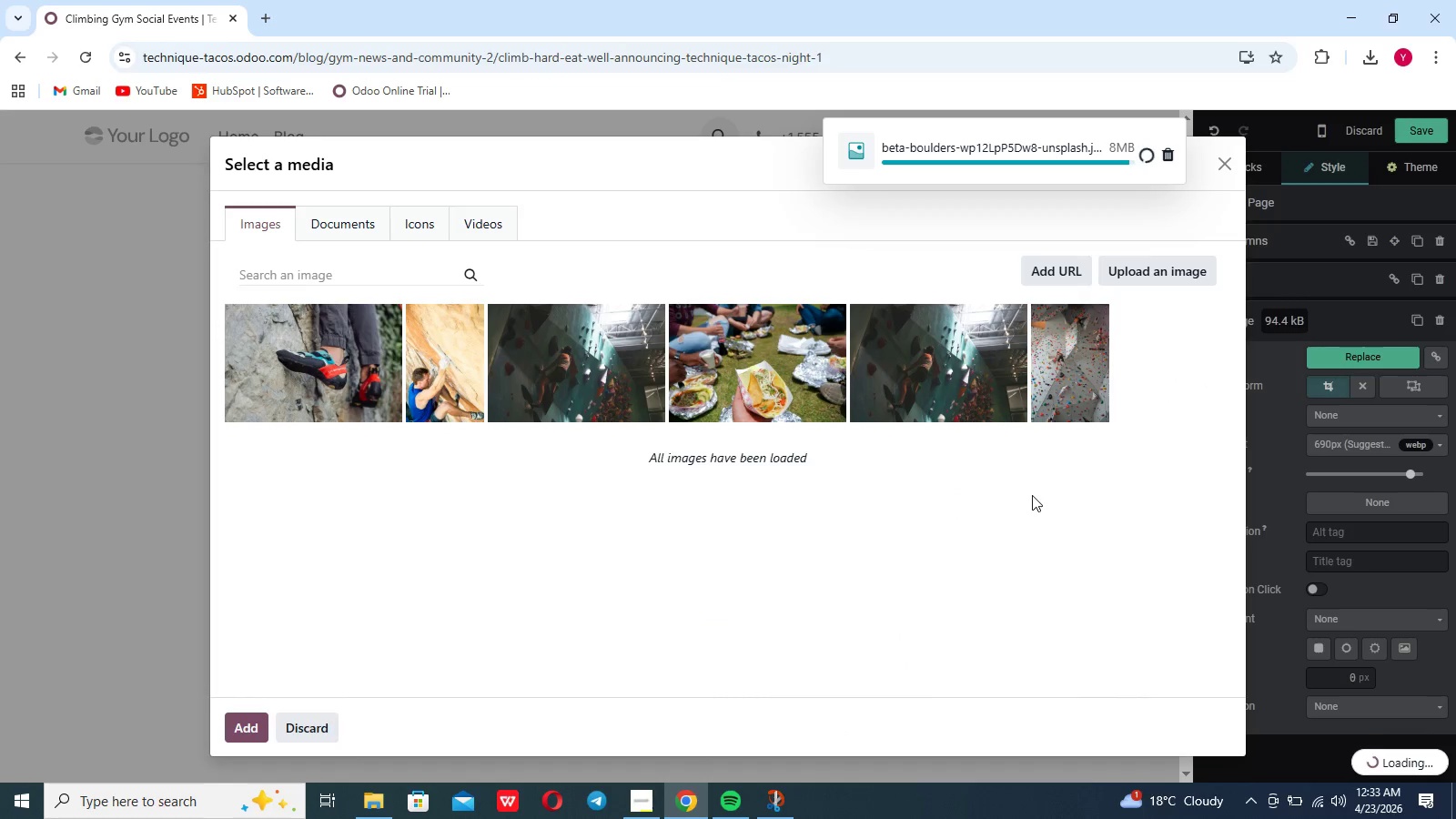 
left_click([1032, 495])
 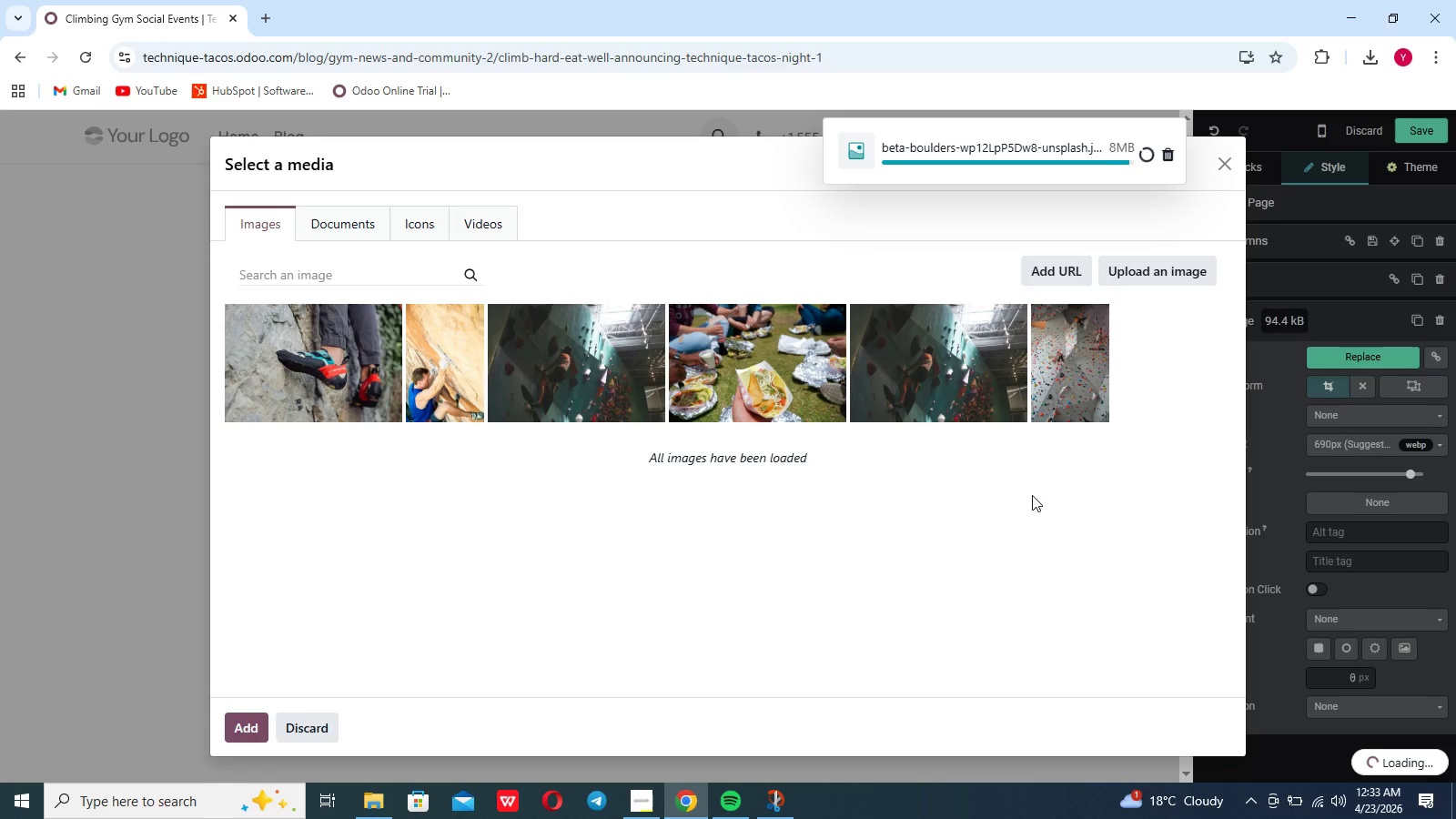 
left_click([1032, 495])
 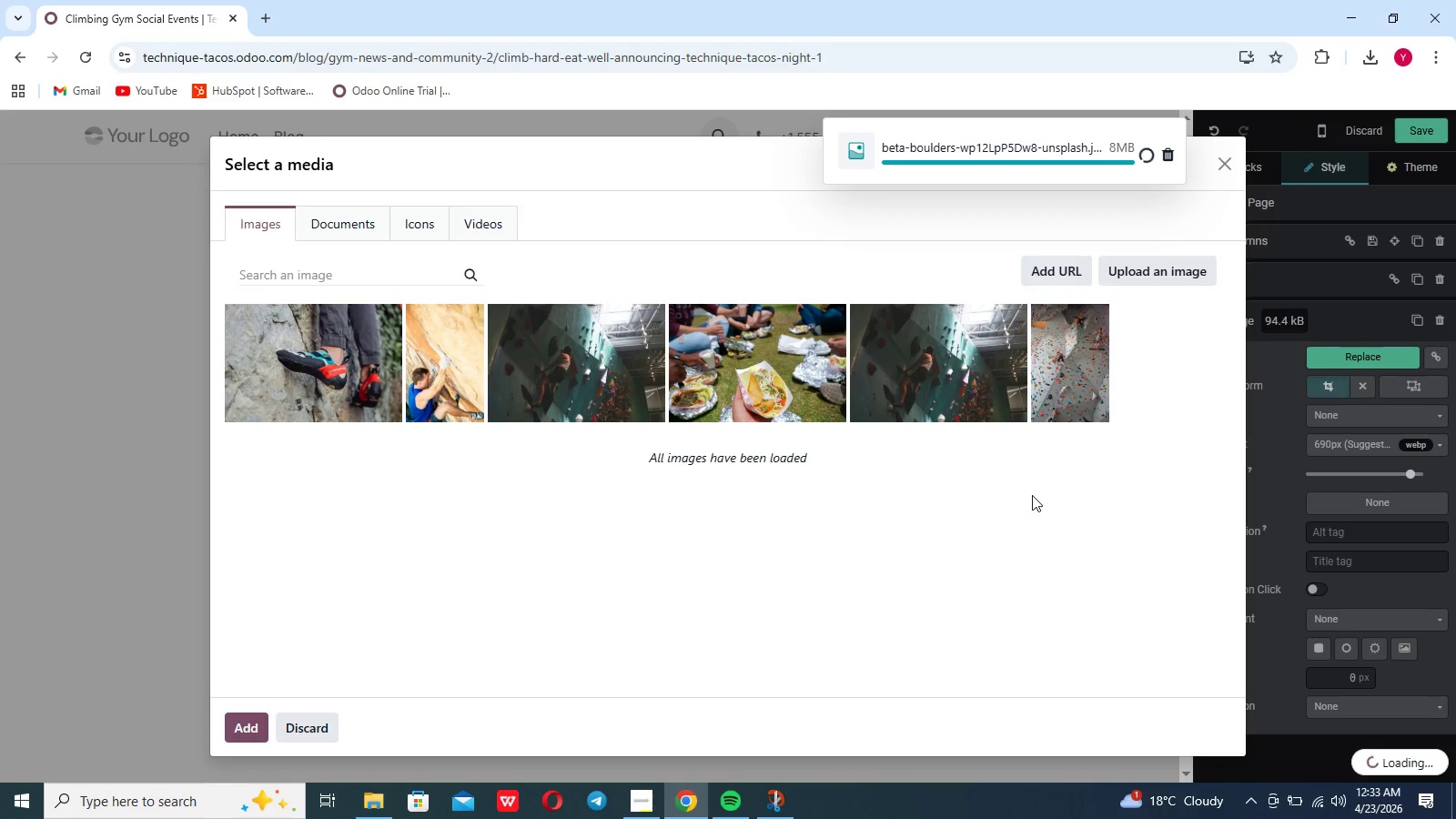 
wait(8.3)
 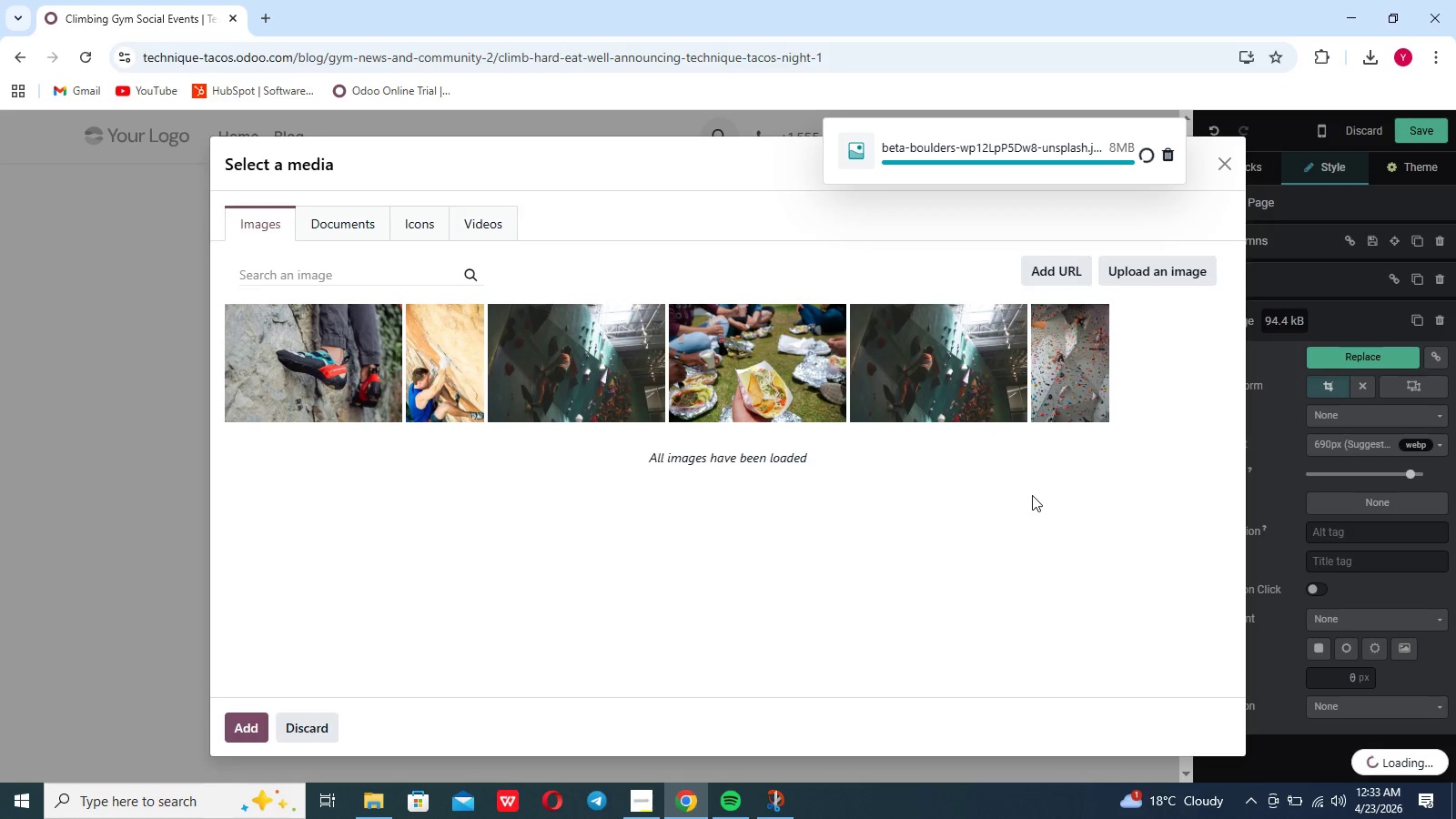 
left_click([1050, 510])
 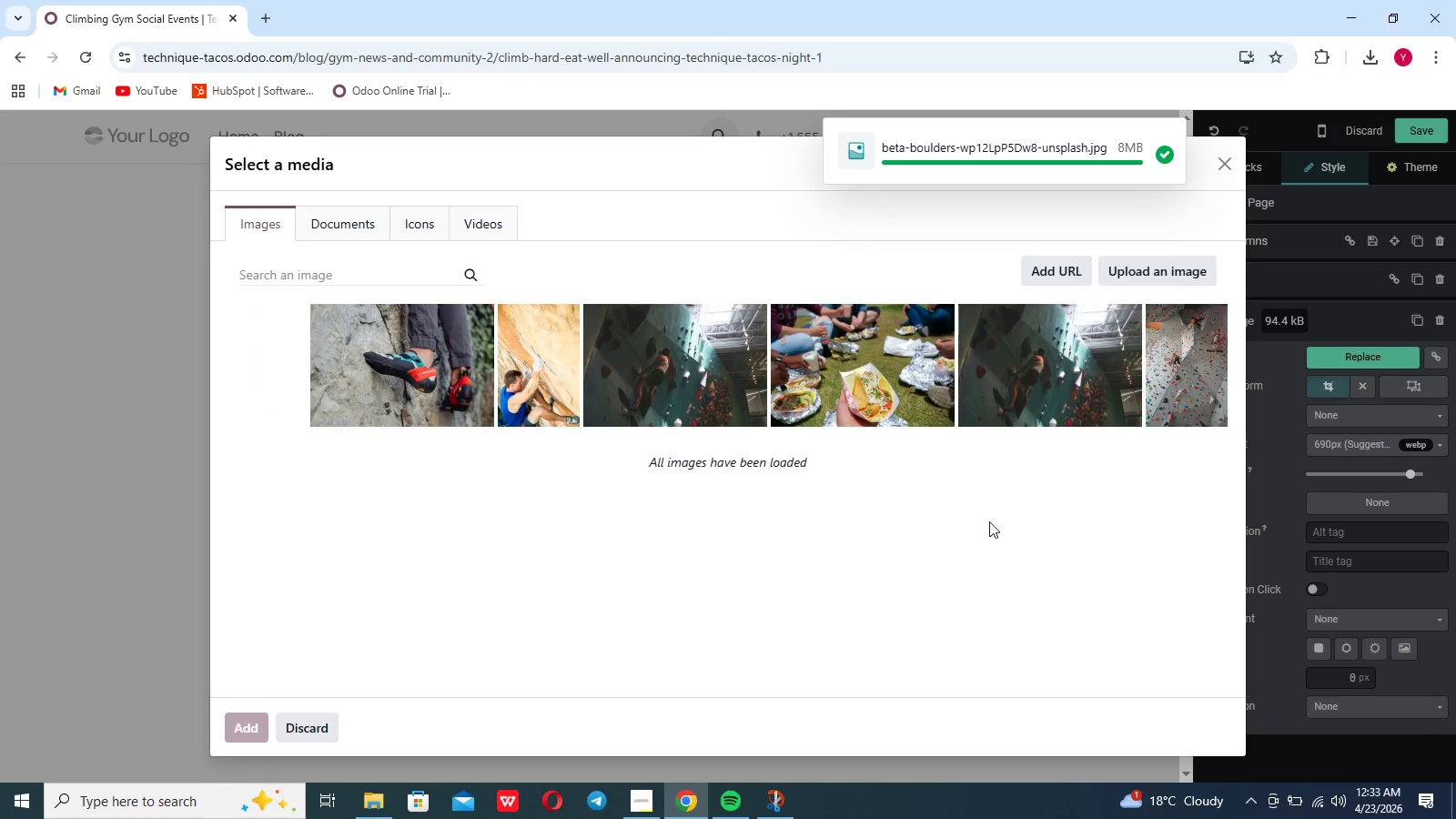 
left_click([985, 522])
 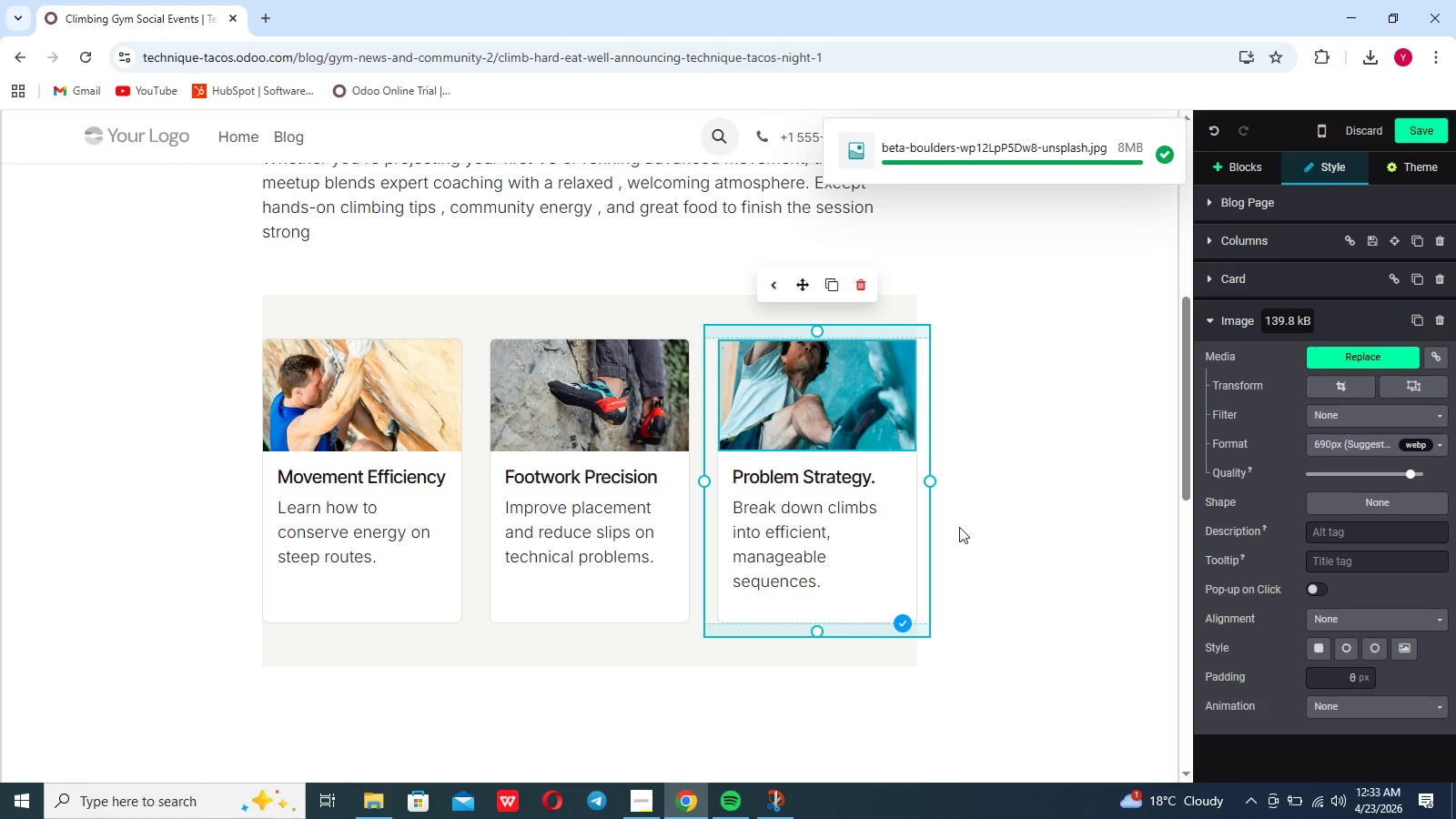 
left_click([979, 526])
 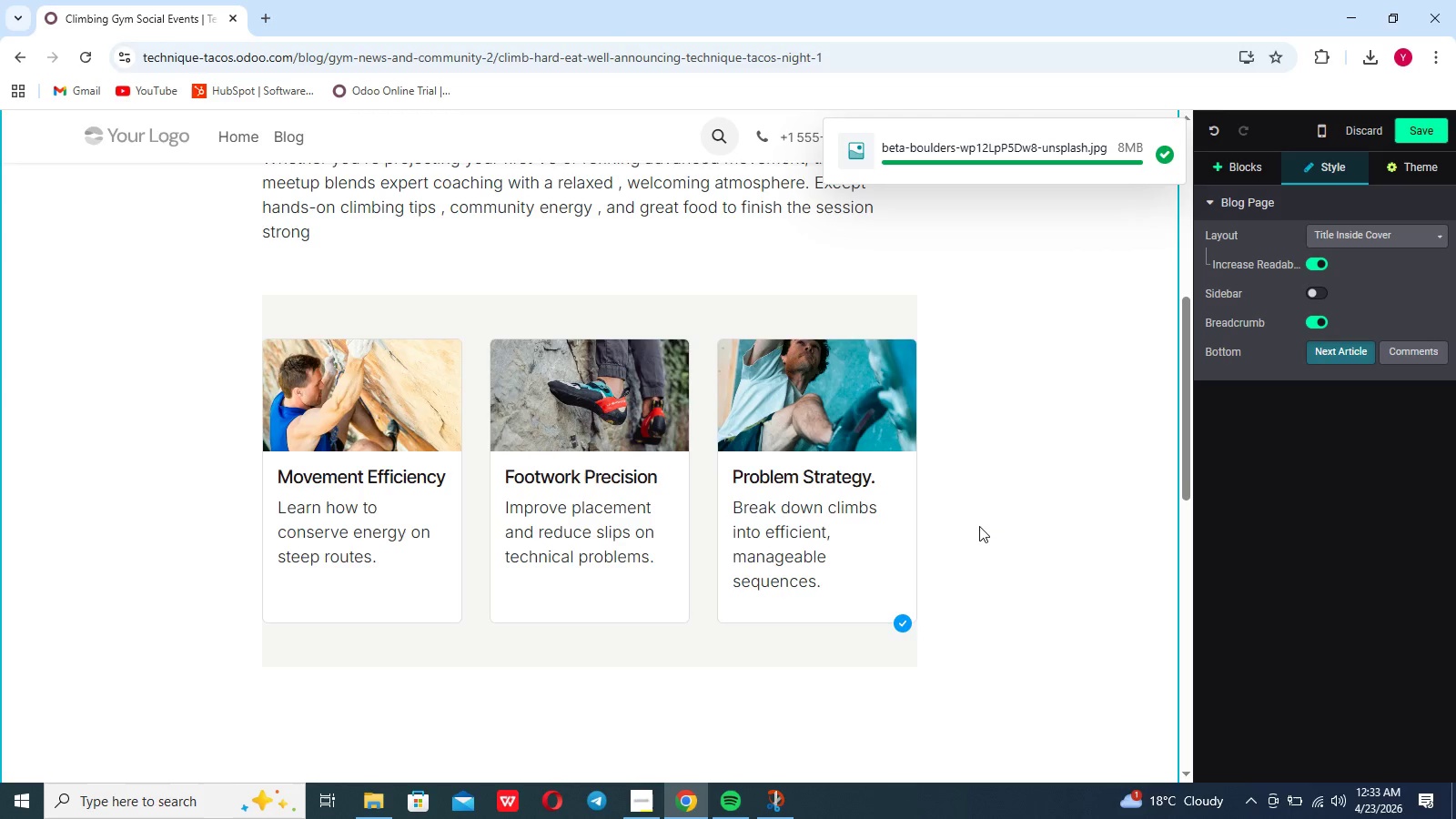 
scroll: coordinate [979, 526], scroll_direction: down, amount: 27.0
 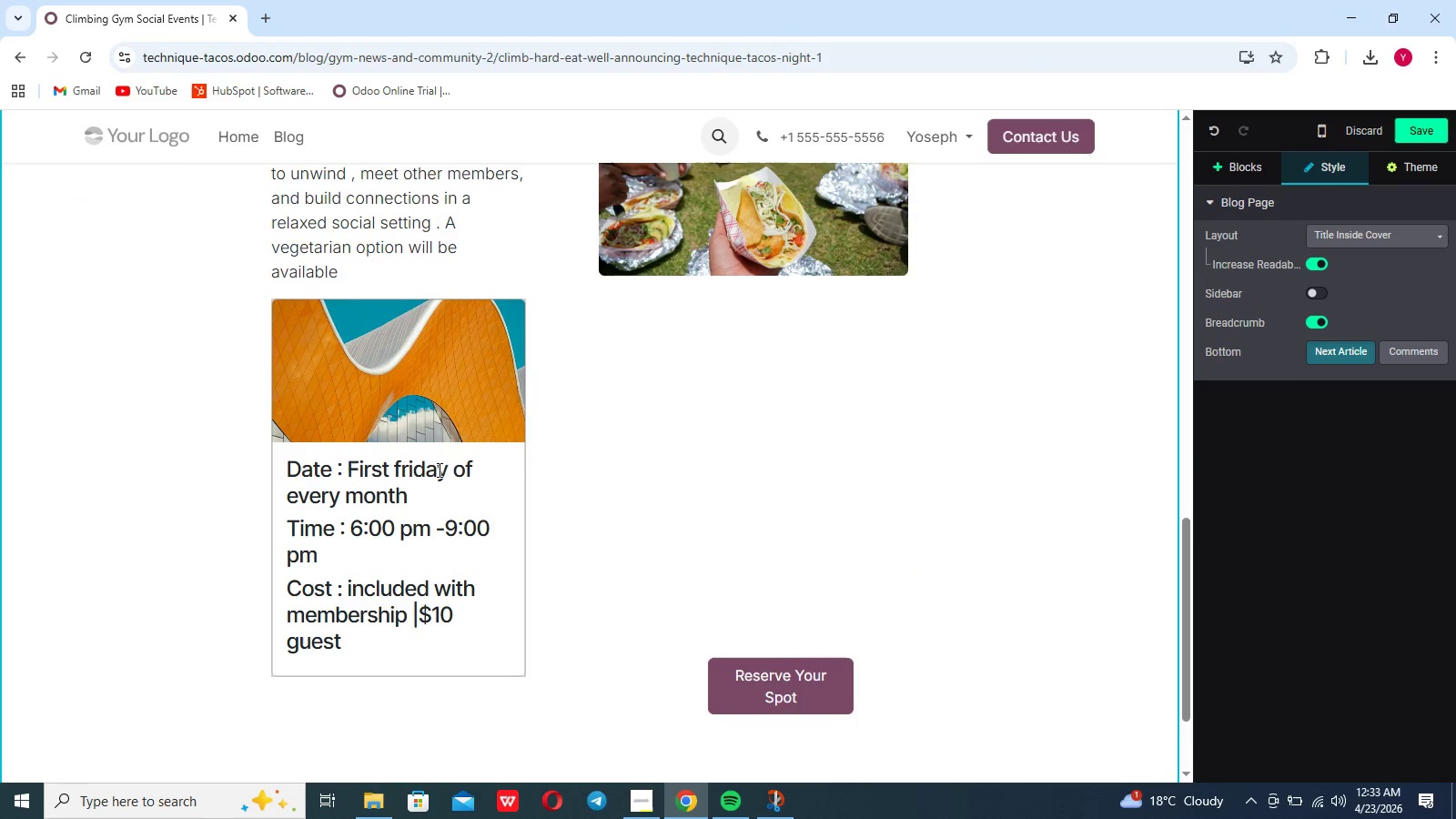 
left_click([430, 445])
 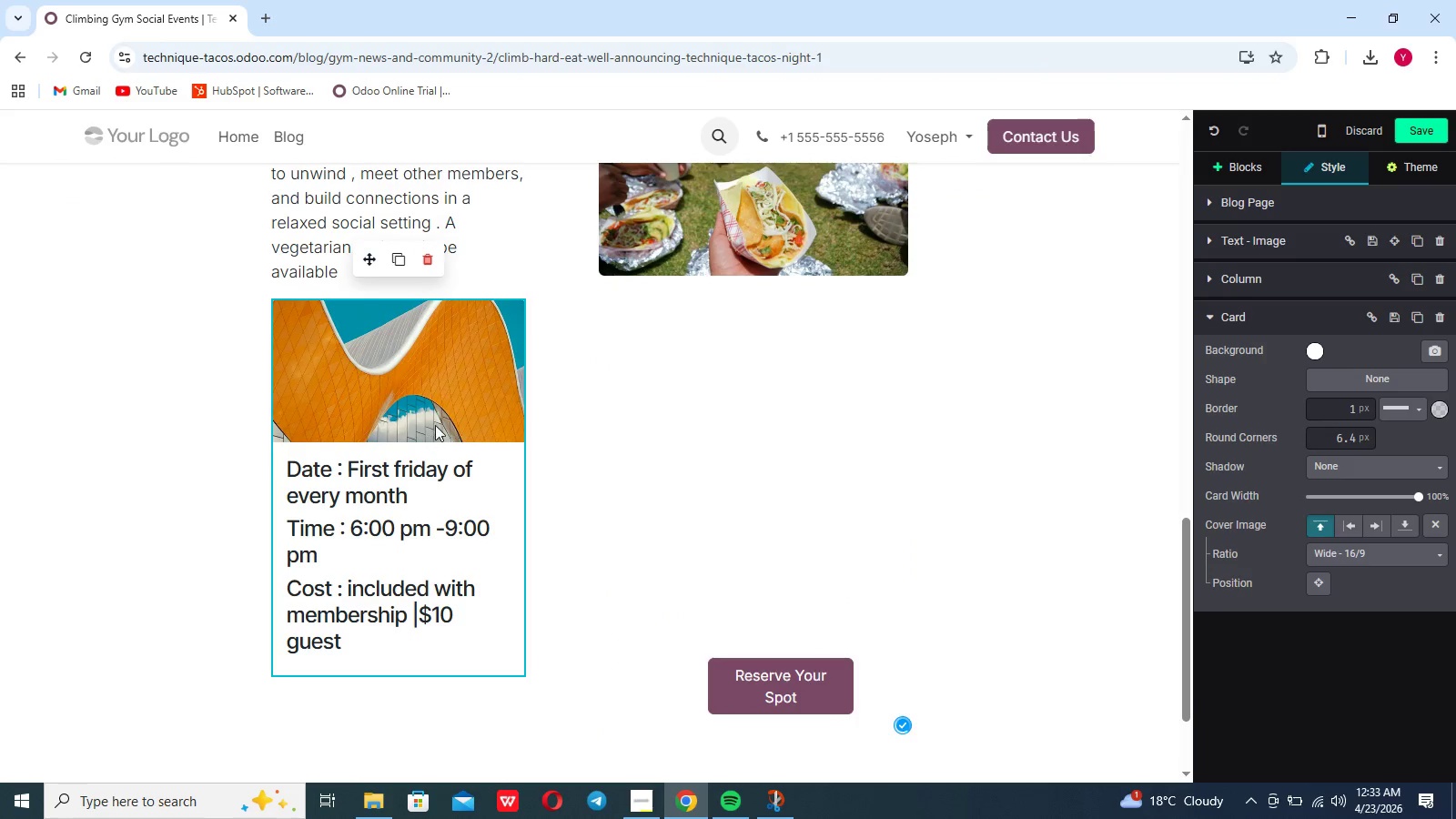 
left_click([440, 410])
 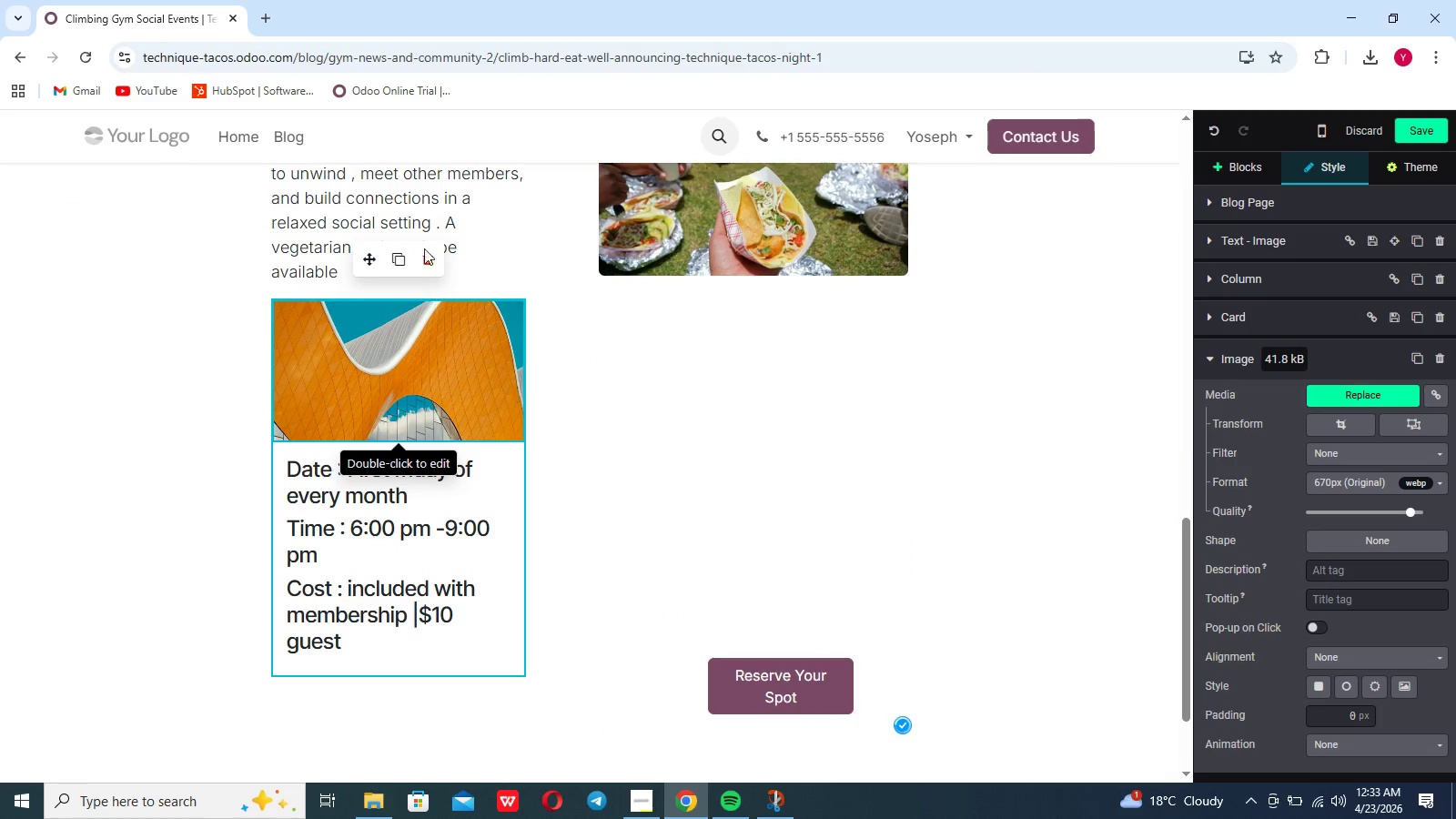 
left_click([427, 257])
 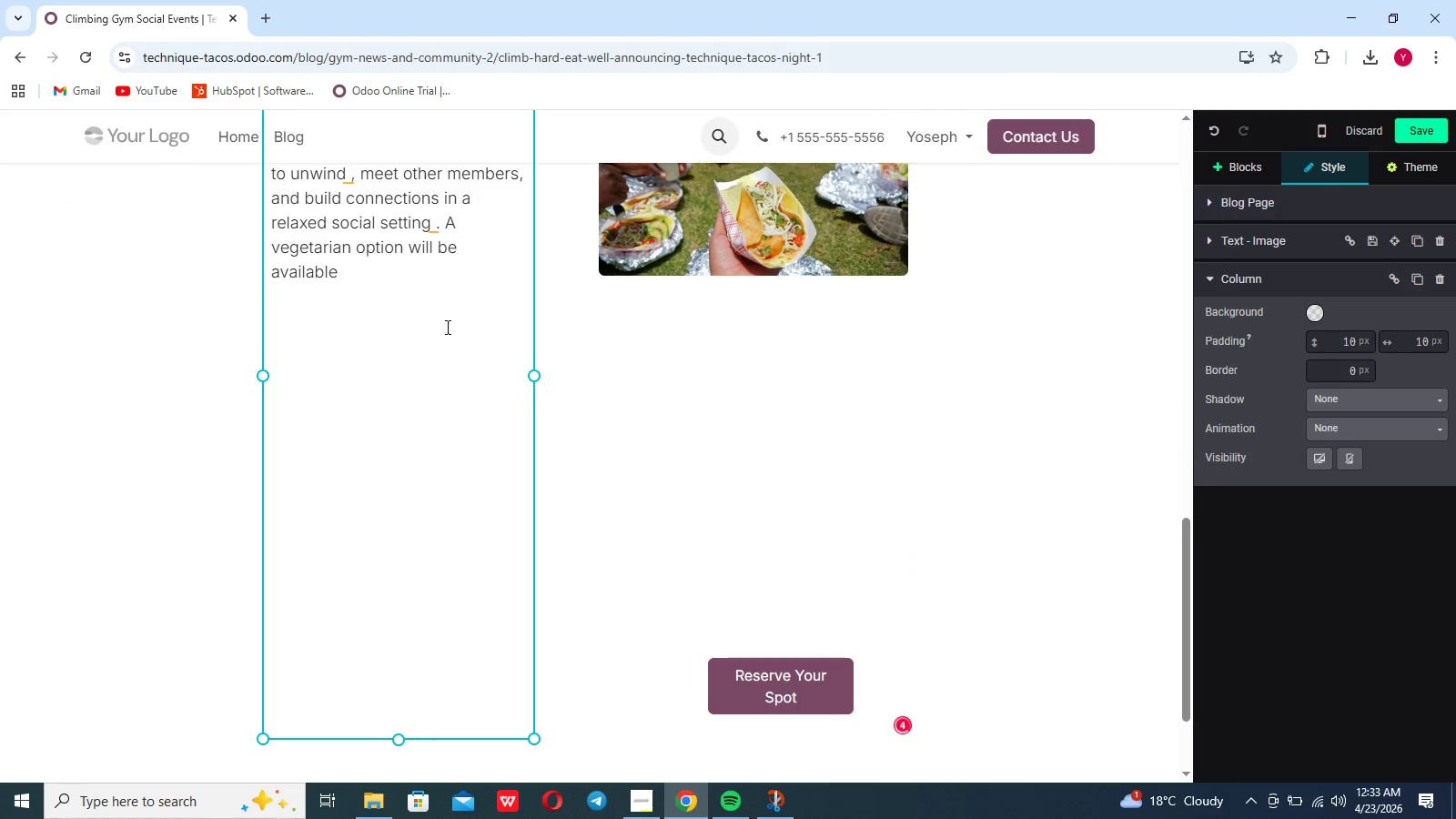 
key(Control+Z)
 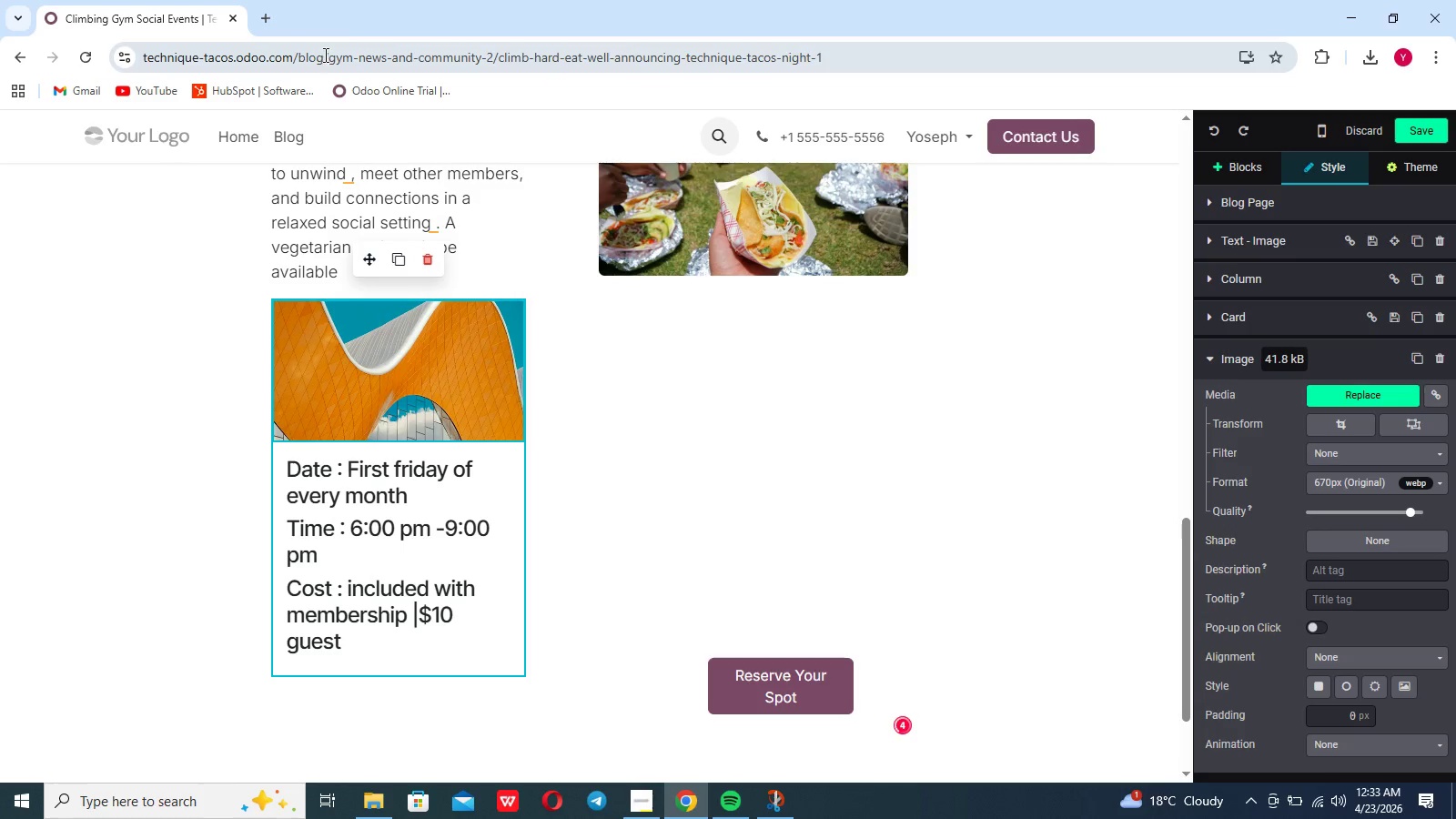 
left_click([339, 54])
 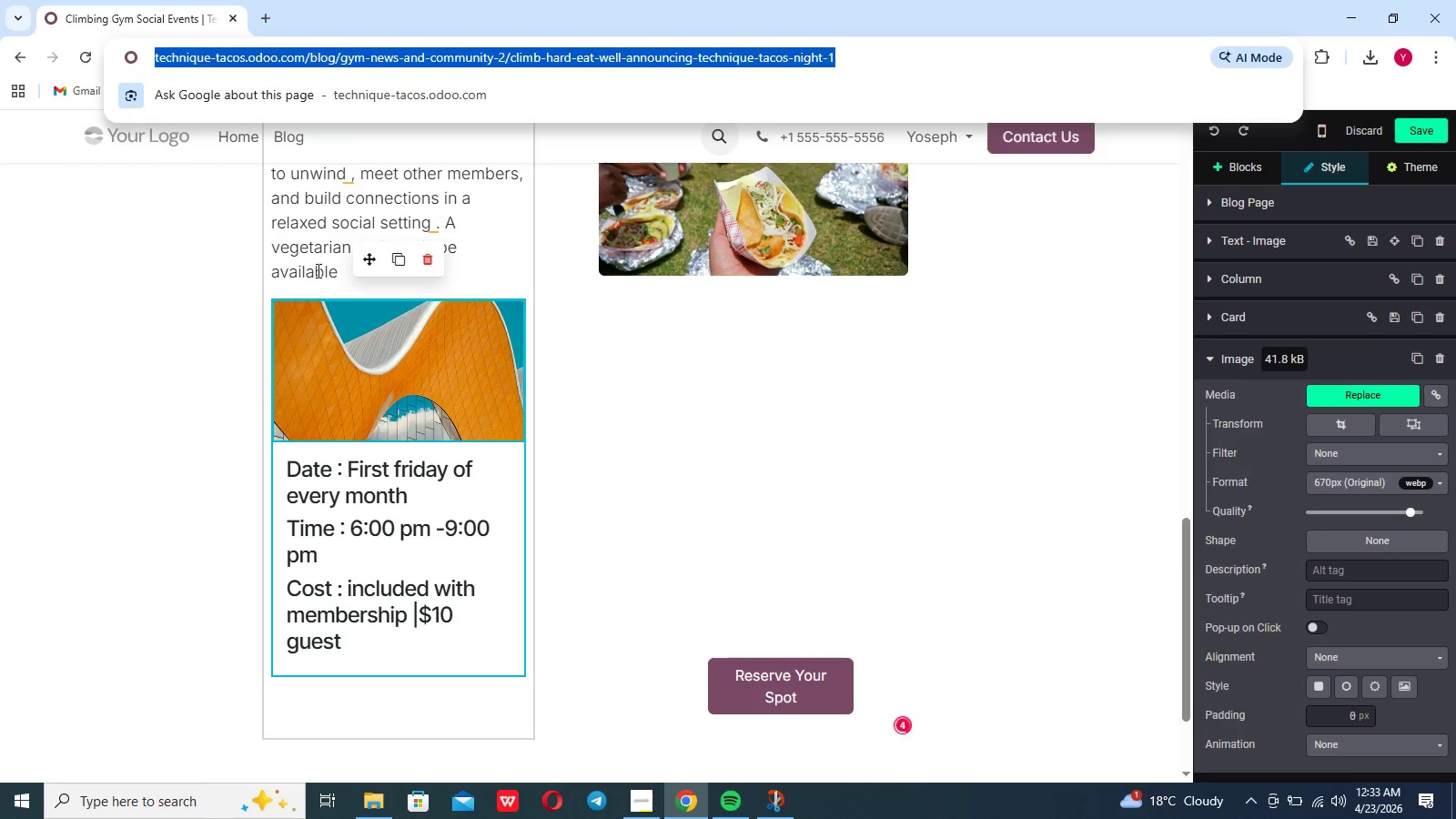 
left_click([248, 370])
 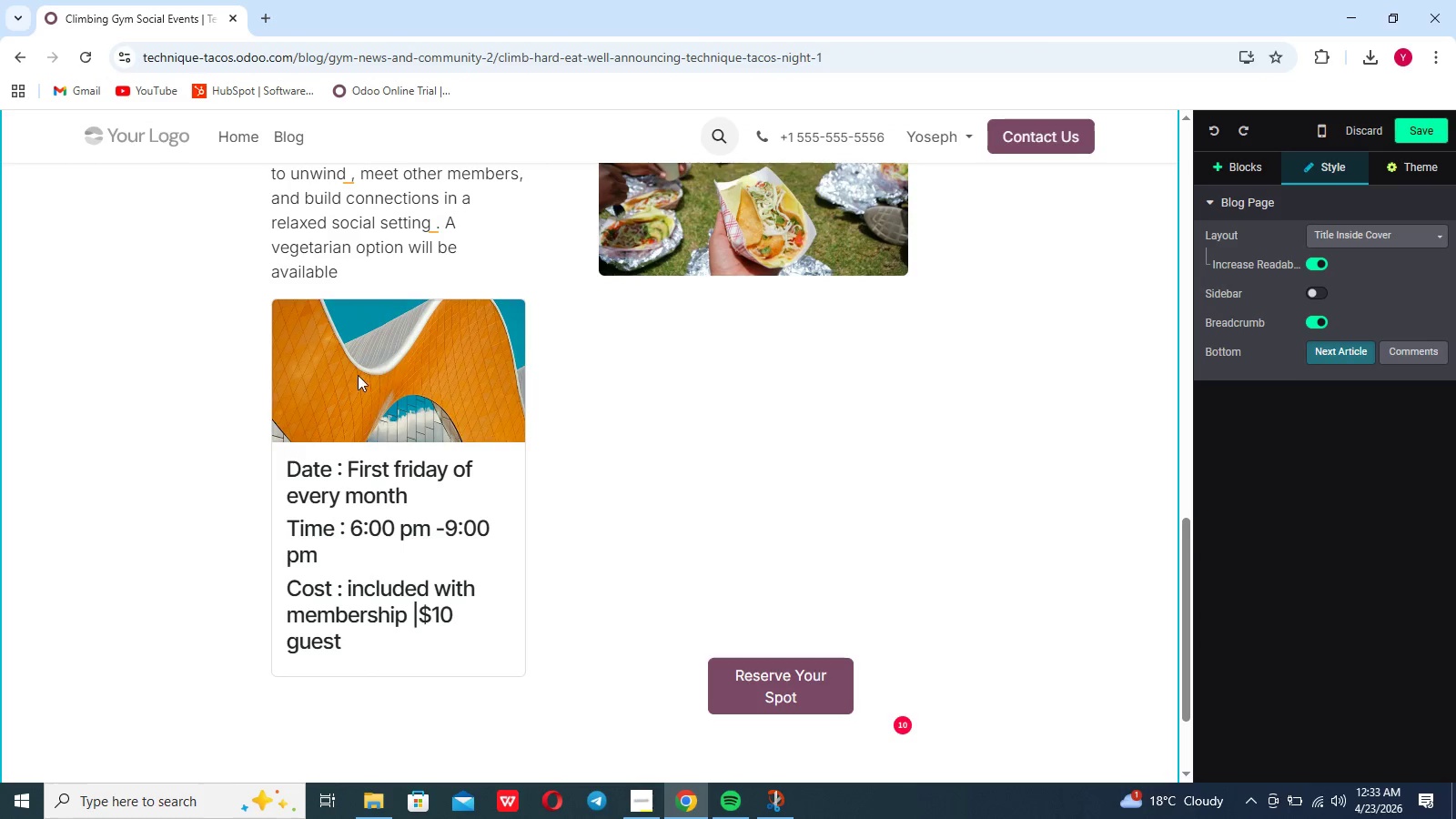 
left_click([360, 376])
 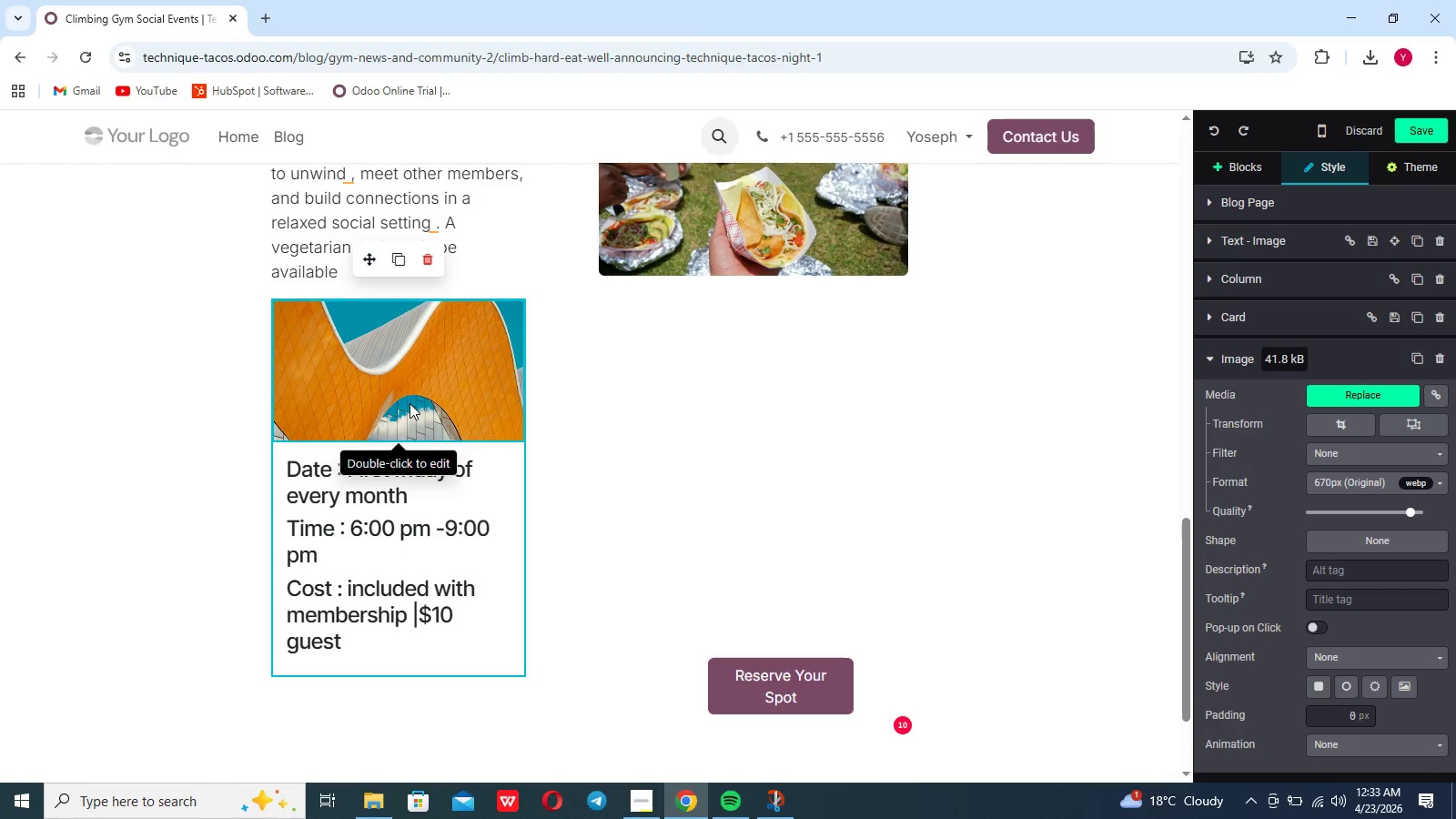 
double_click([410, 403])
 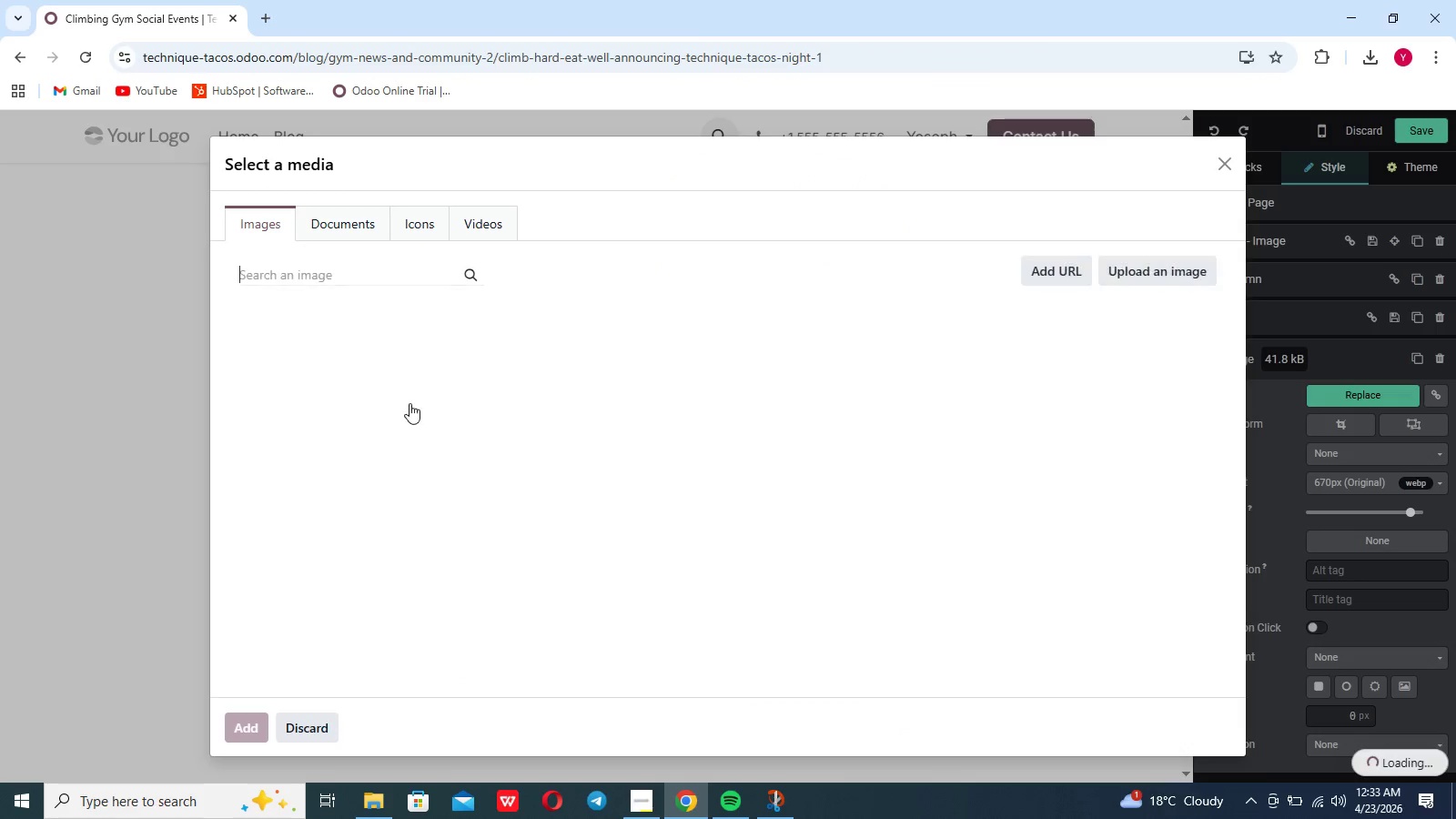 
left_click([410, 403])
 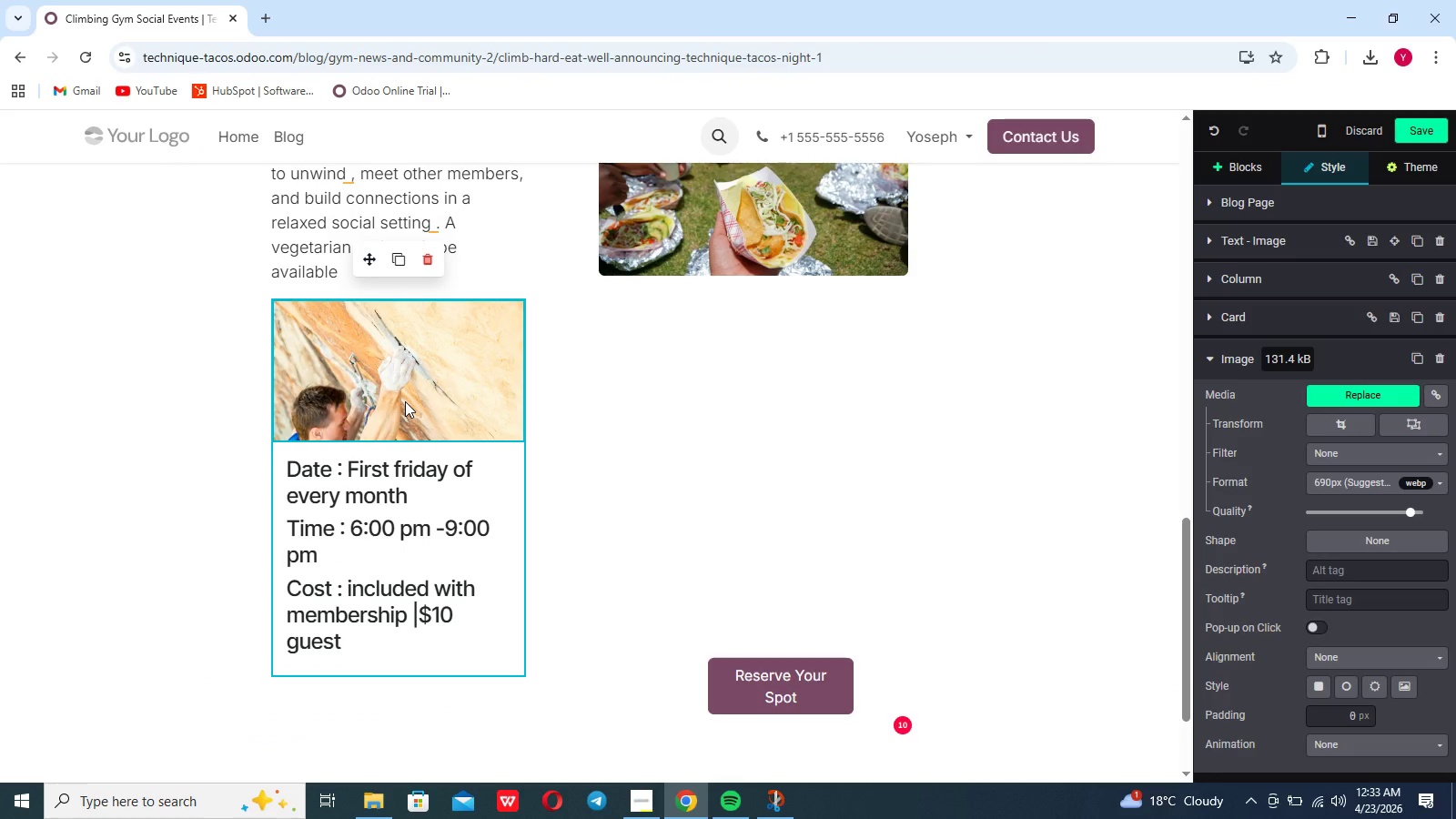 
double_click([405, 401])
 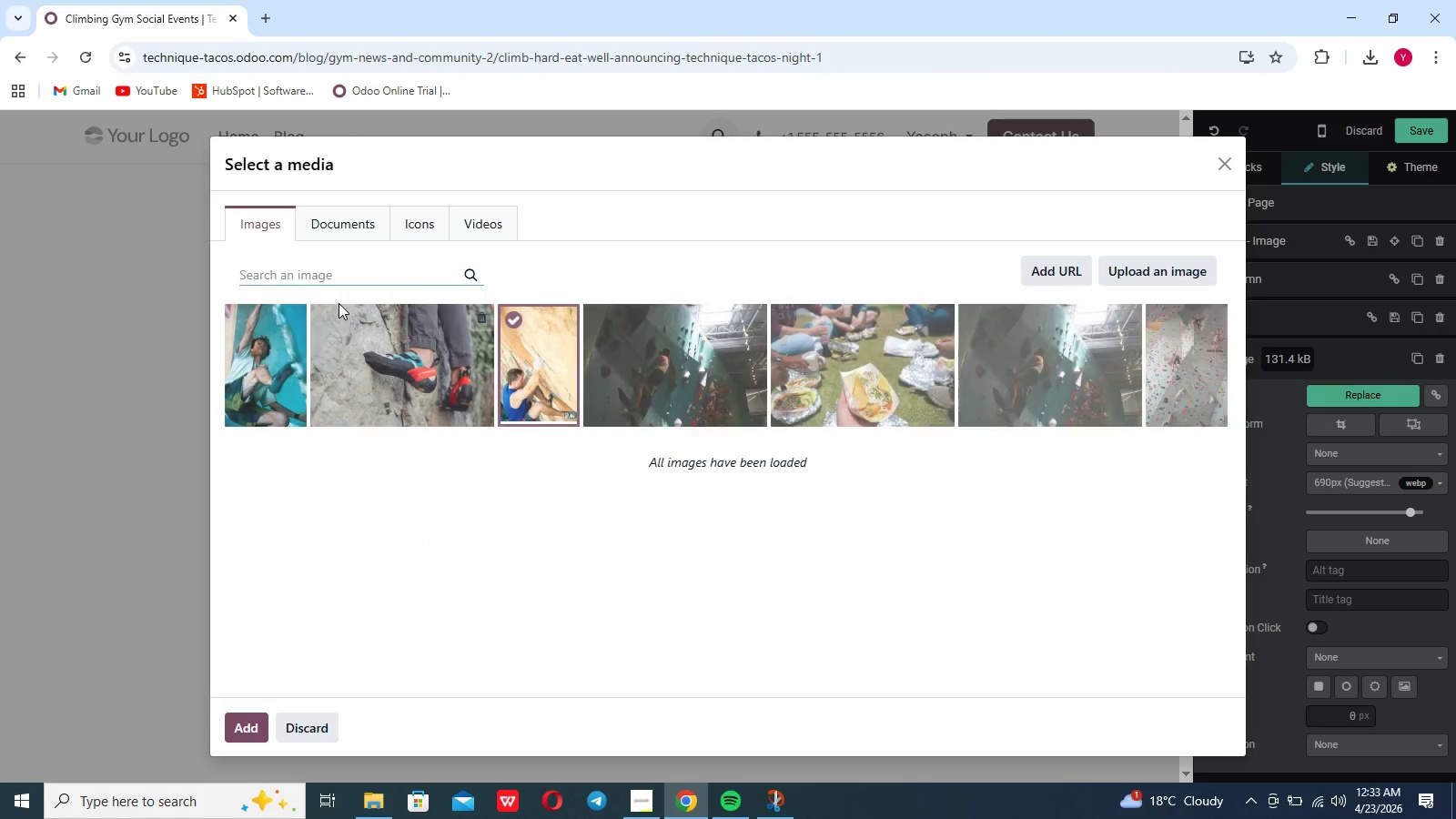 
mouse_move([294, 325])
 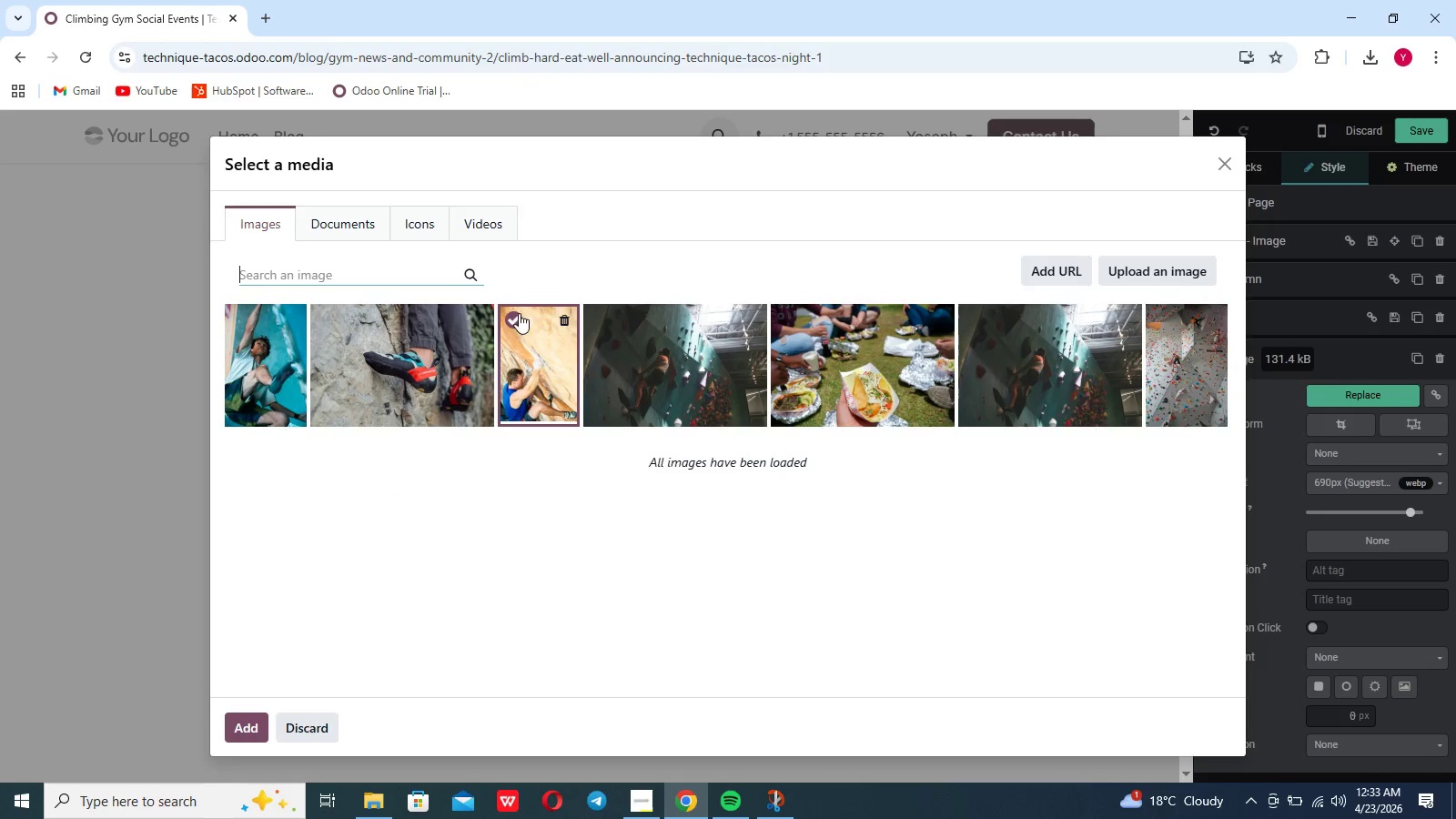 
left_click([513, 318])
 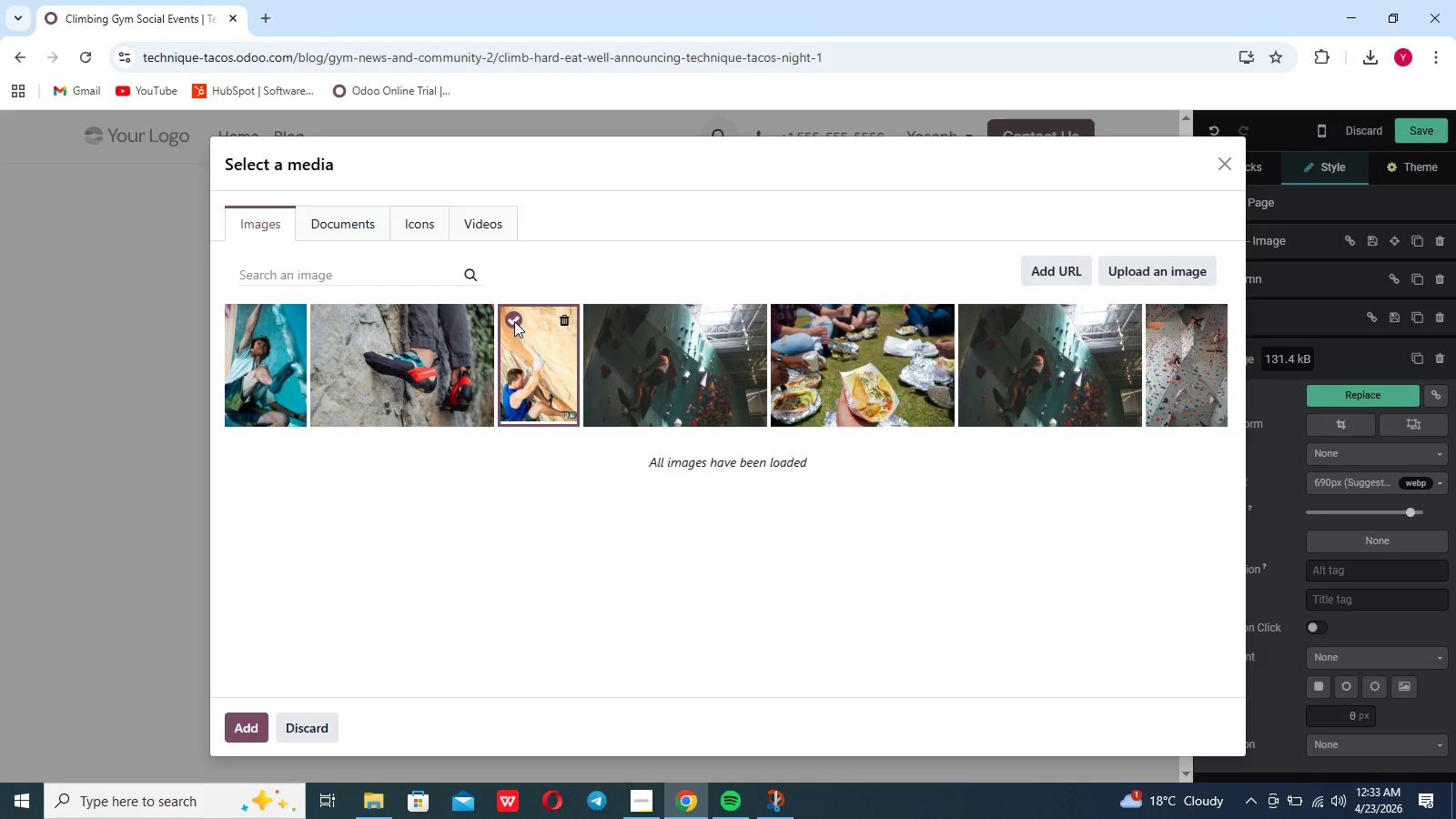 
left_click([514, 321])
 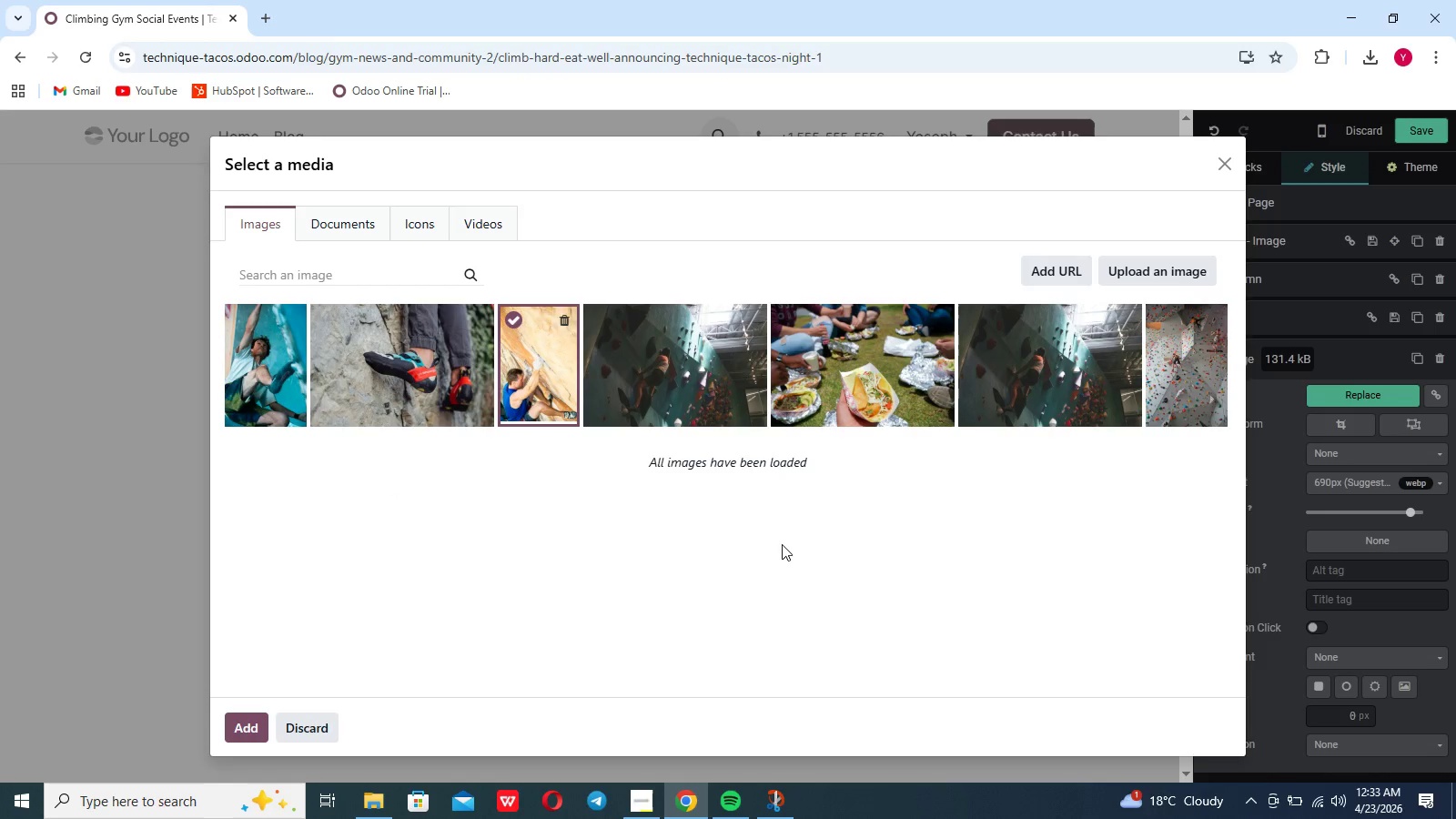 
left_click([786, 550])
 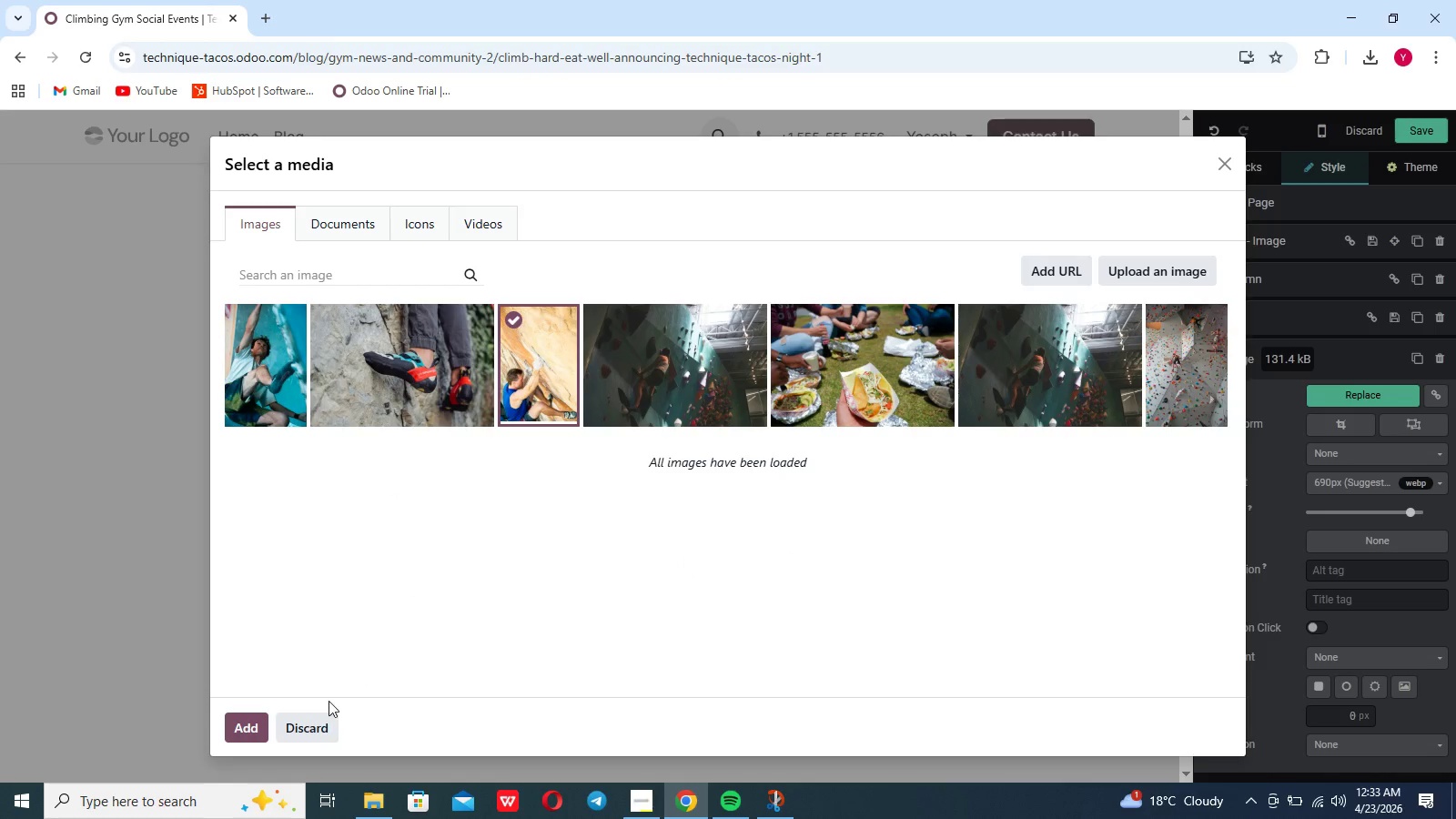 
left_click([314, 733])
 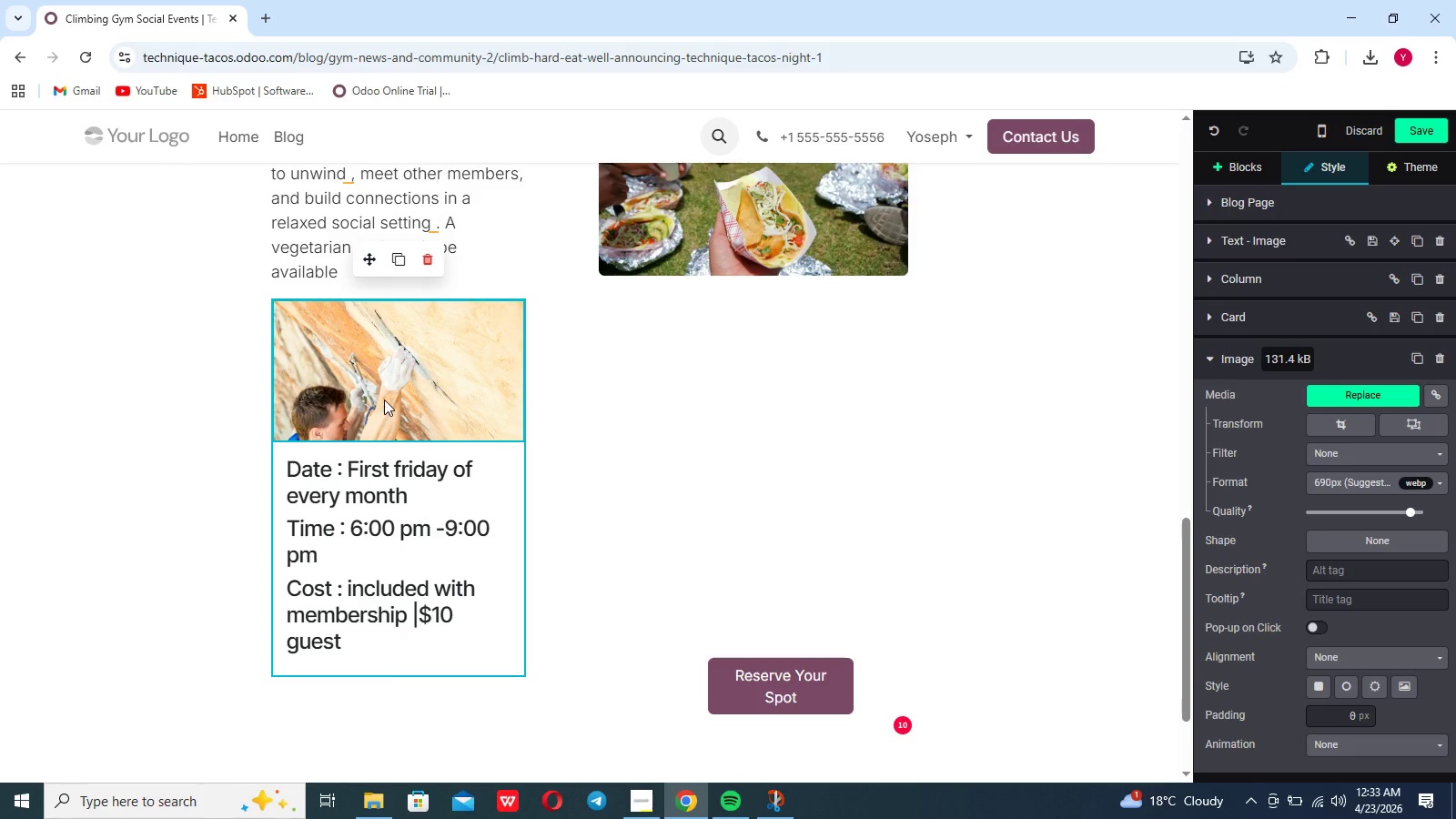 
double_click([384, 399])
 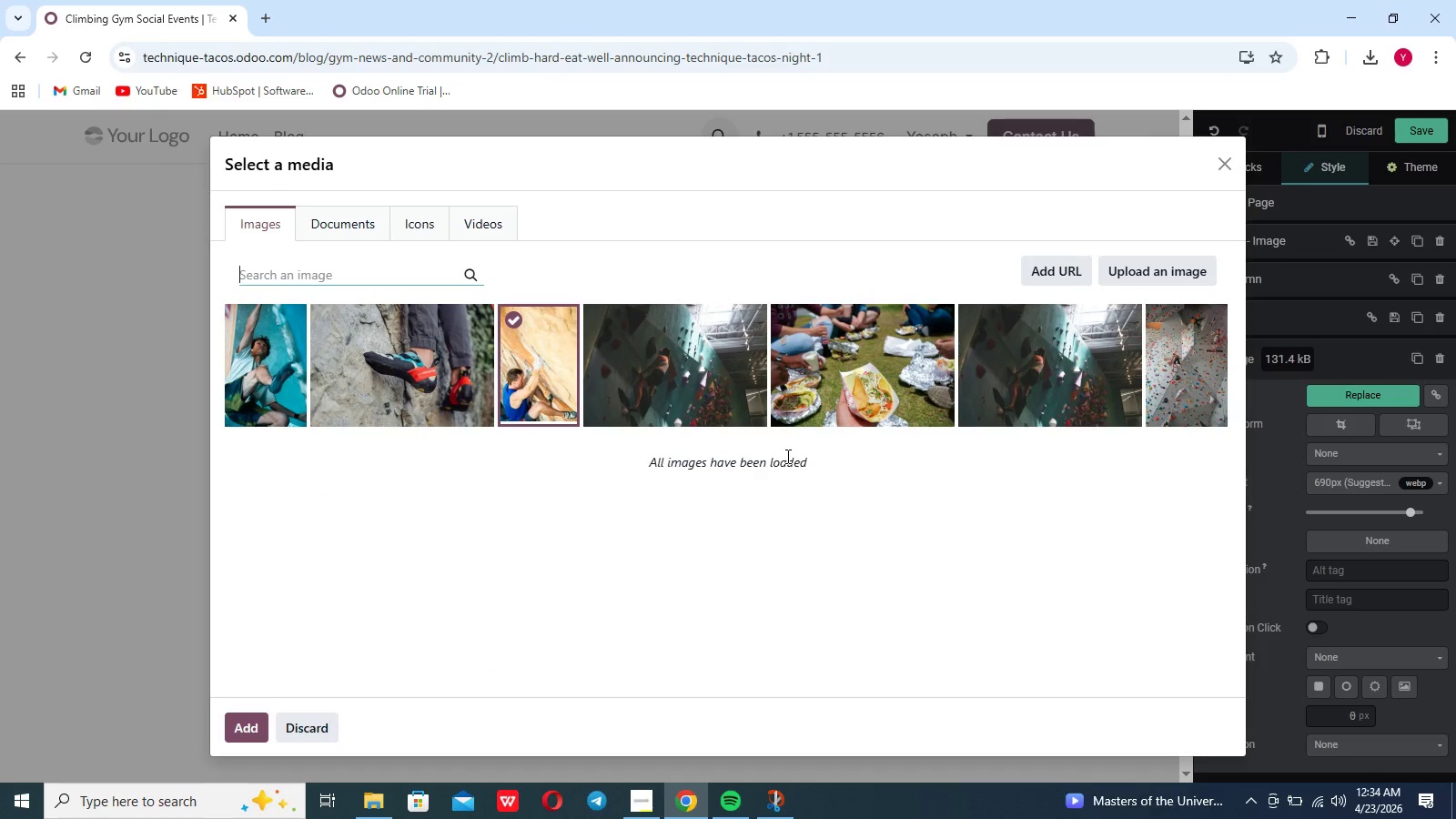 
wait(12.21)
 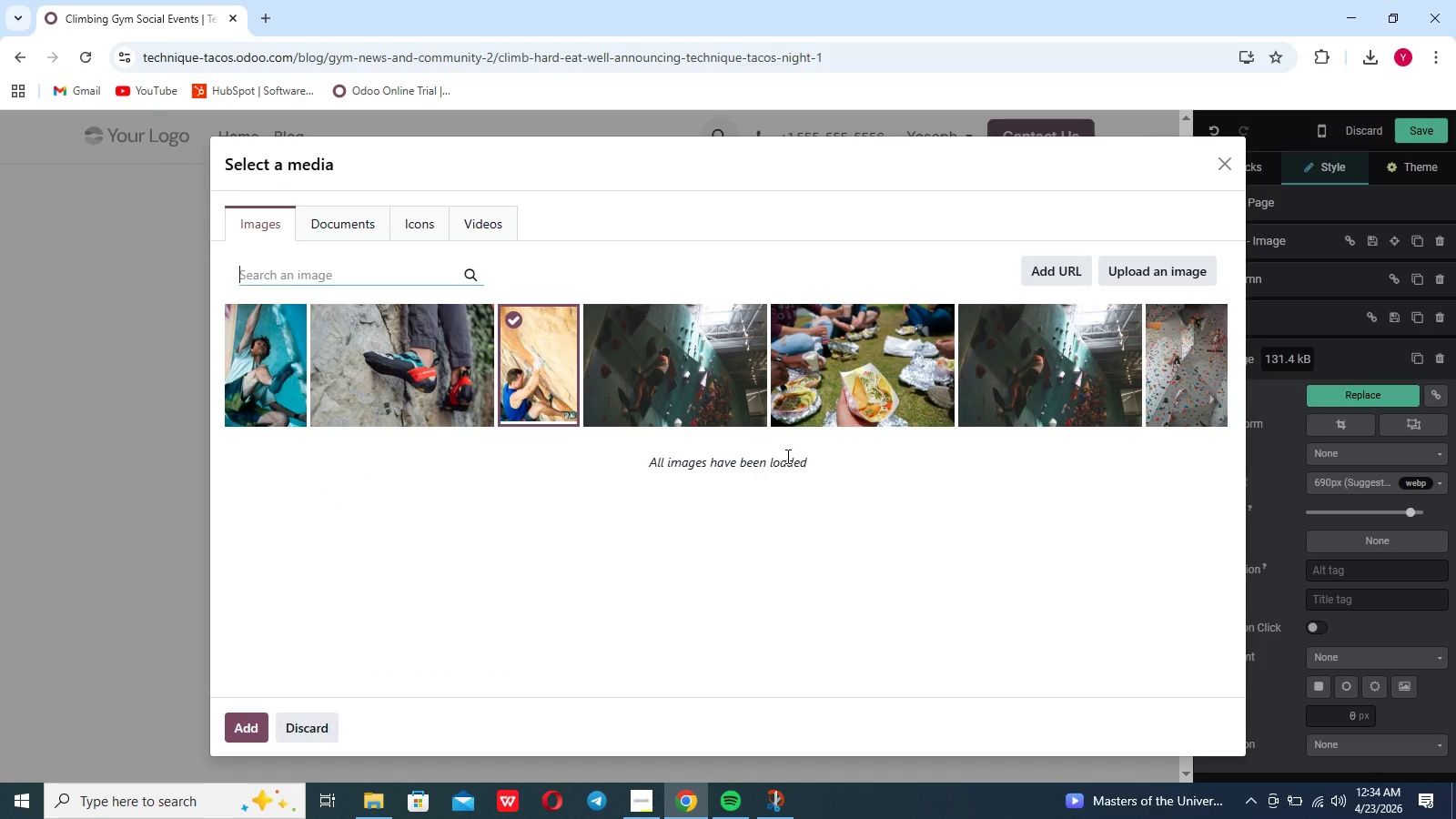 
mouse_move([379, 326])
 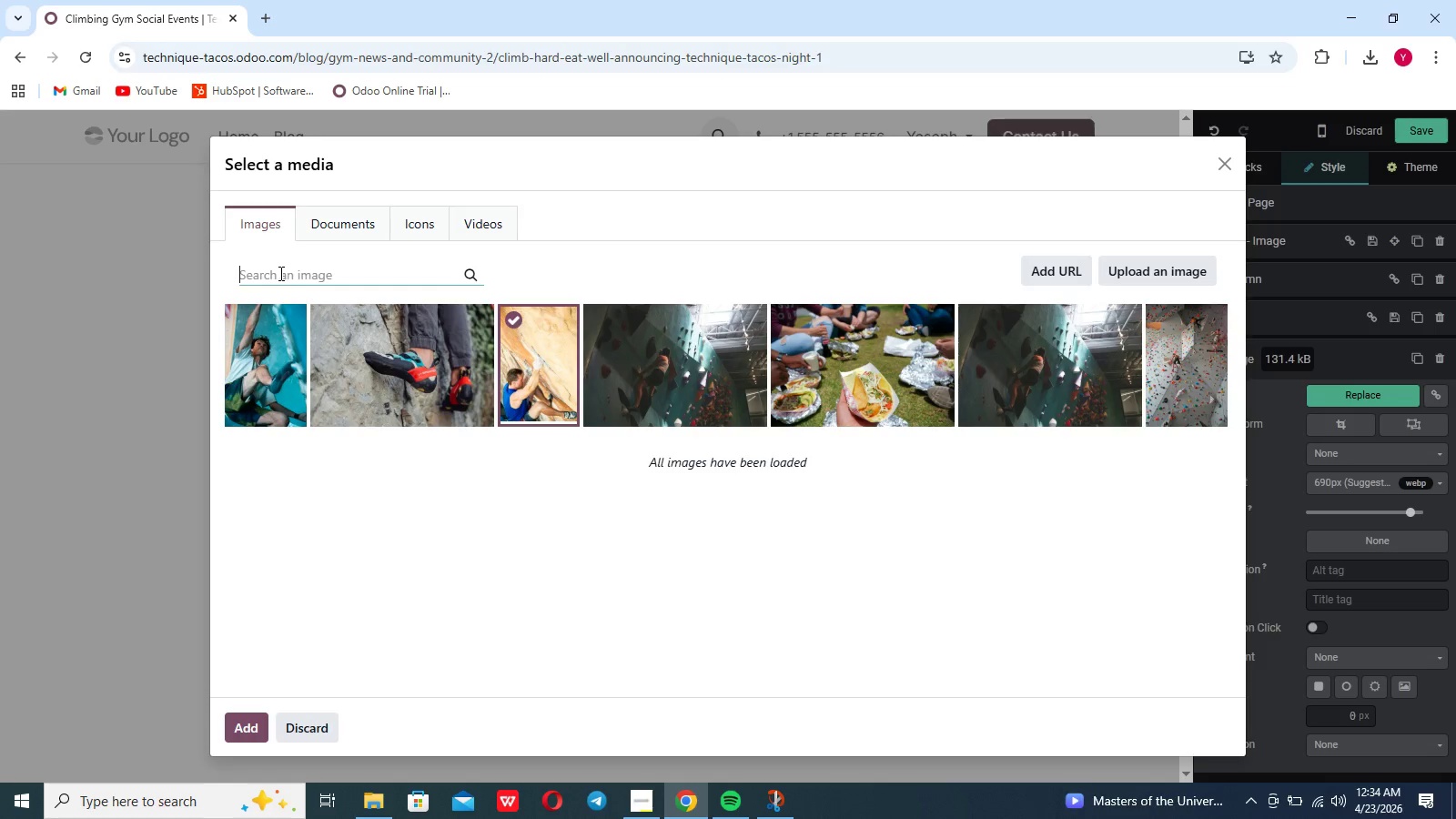 
left_click([278, 274])
 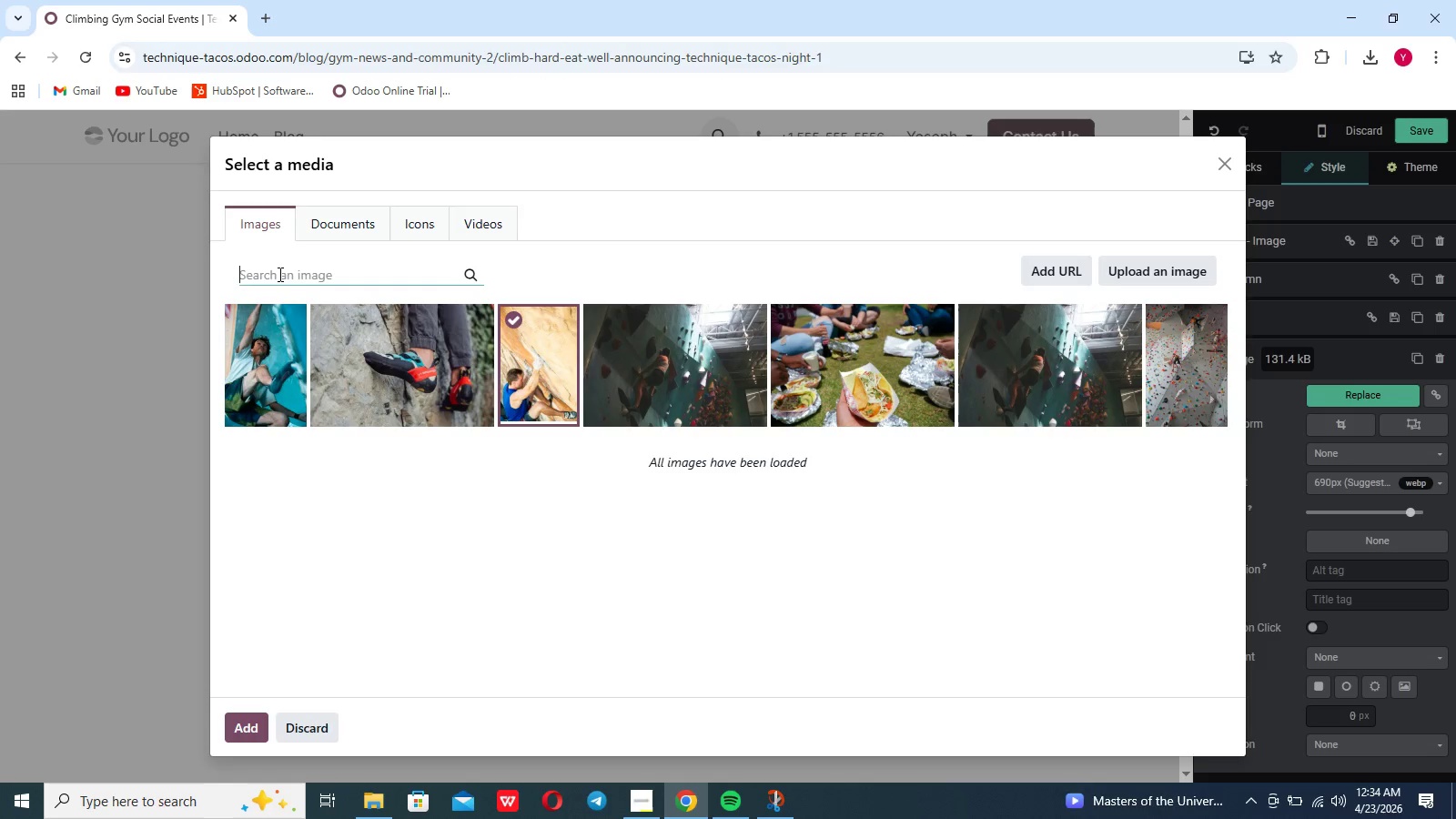 
type(schedule)
 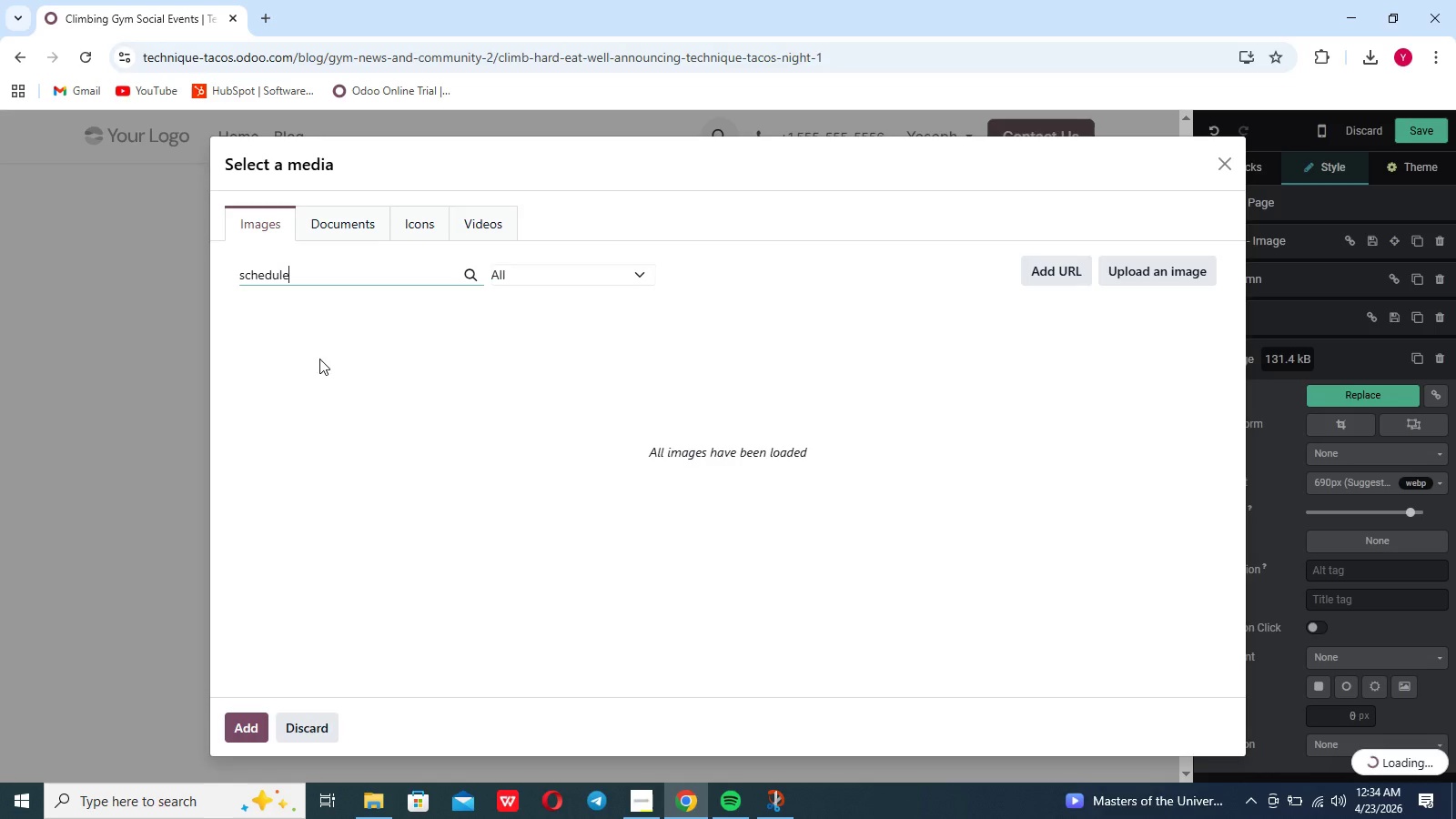 
mouse_move([340, 383])
 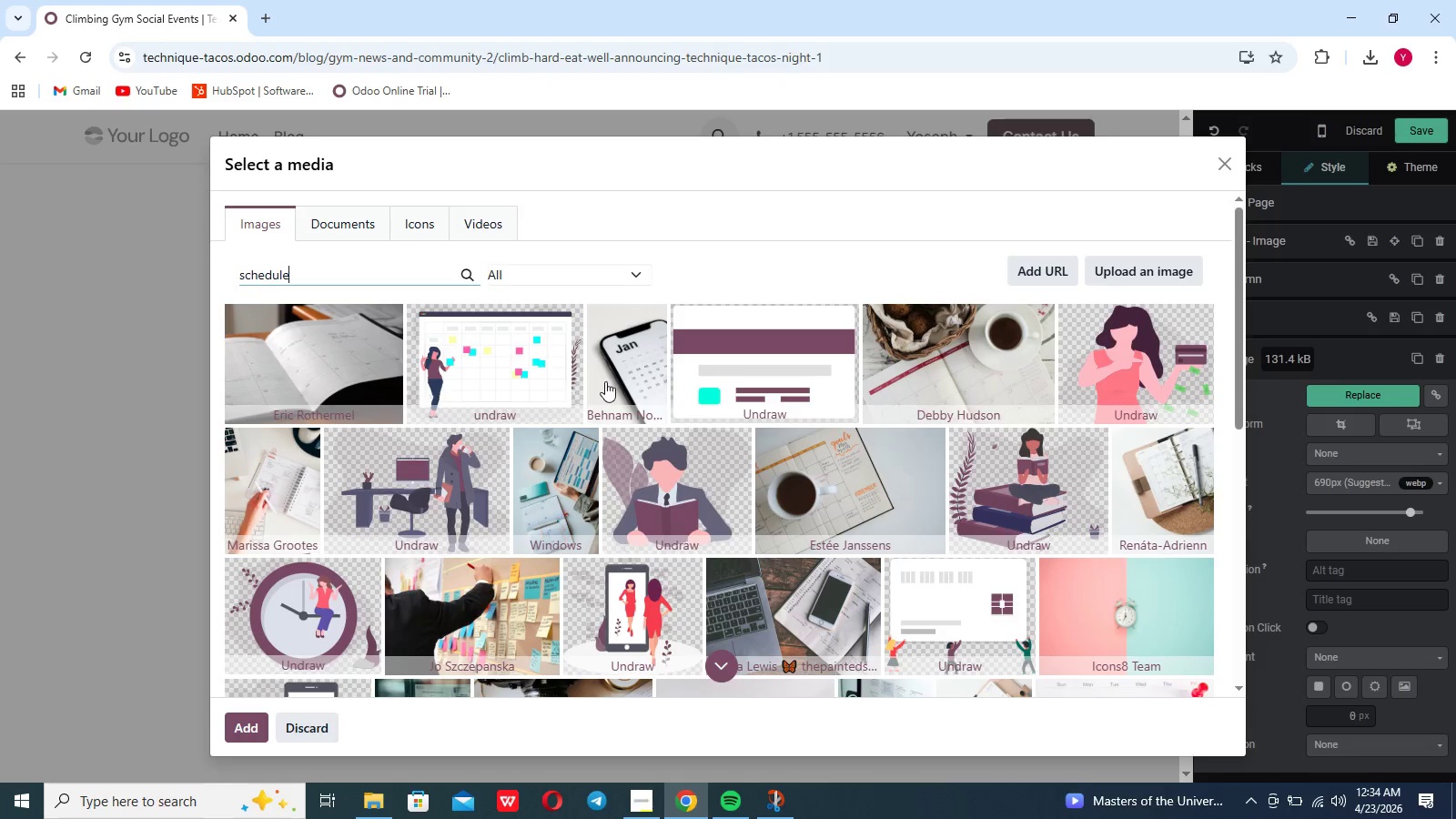 
left_click([635, 366])
 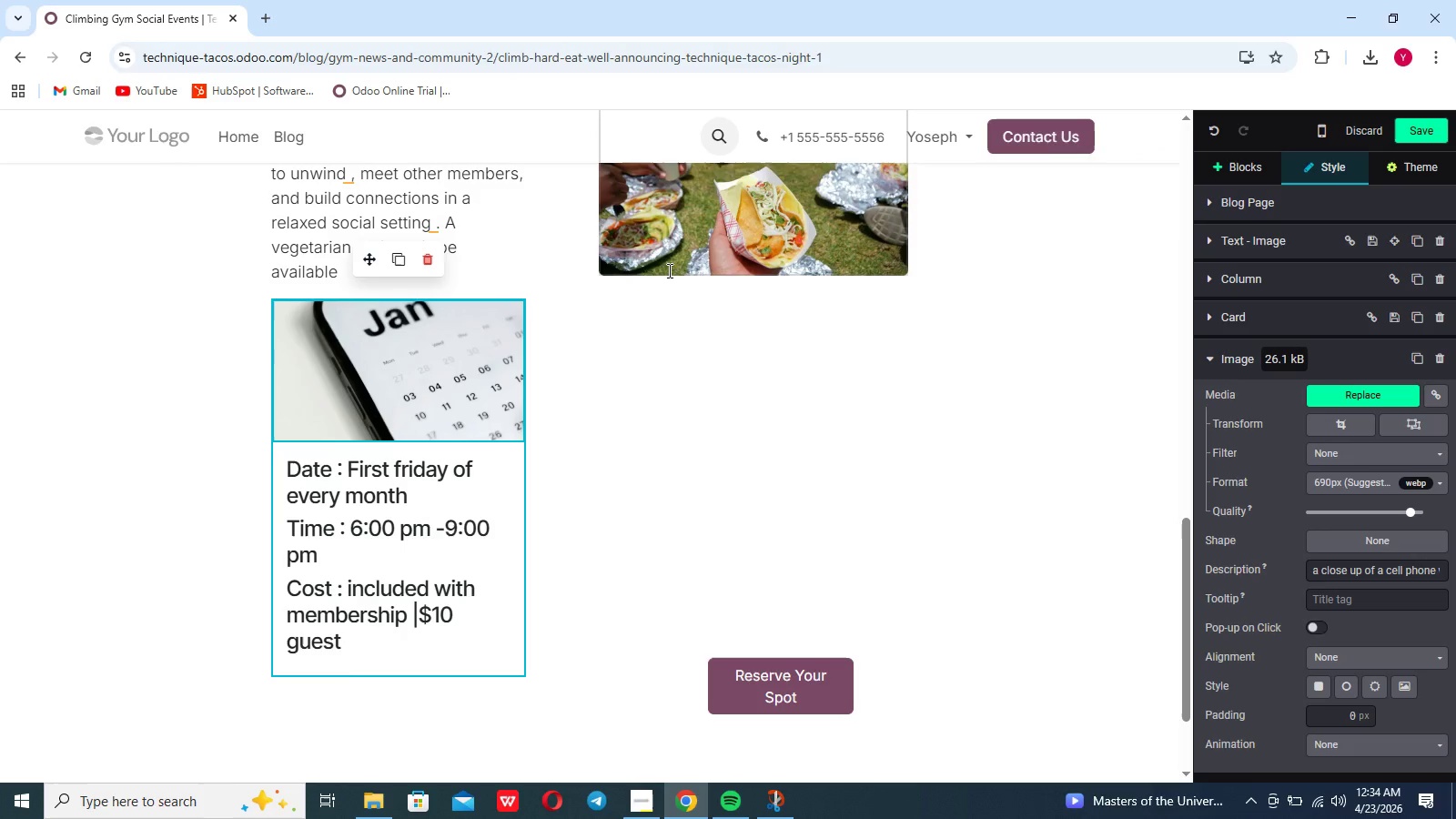 
wait(7.33)
 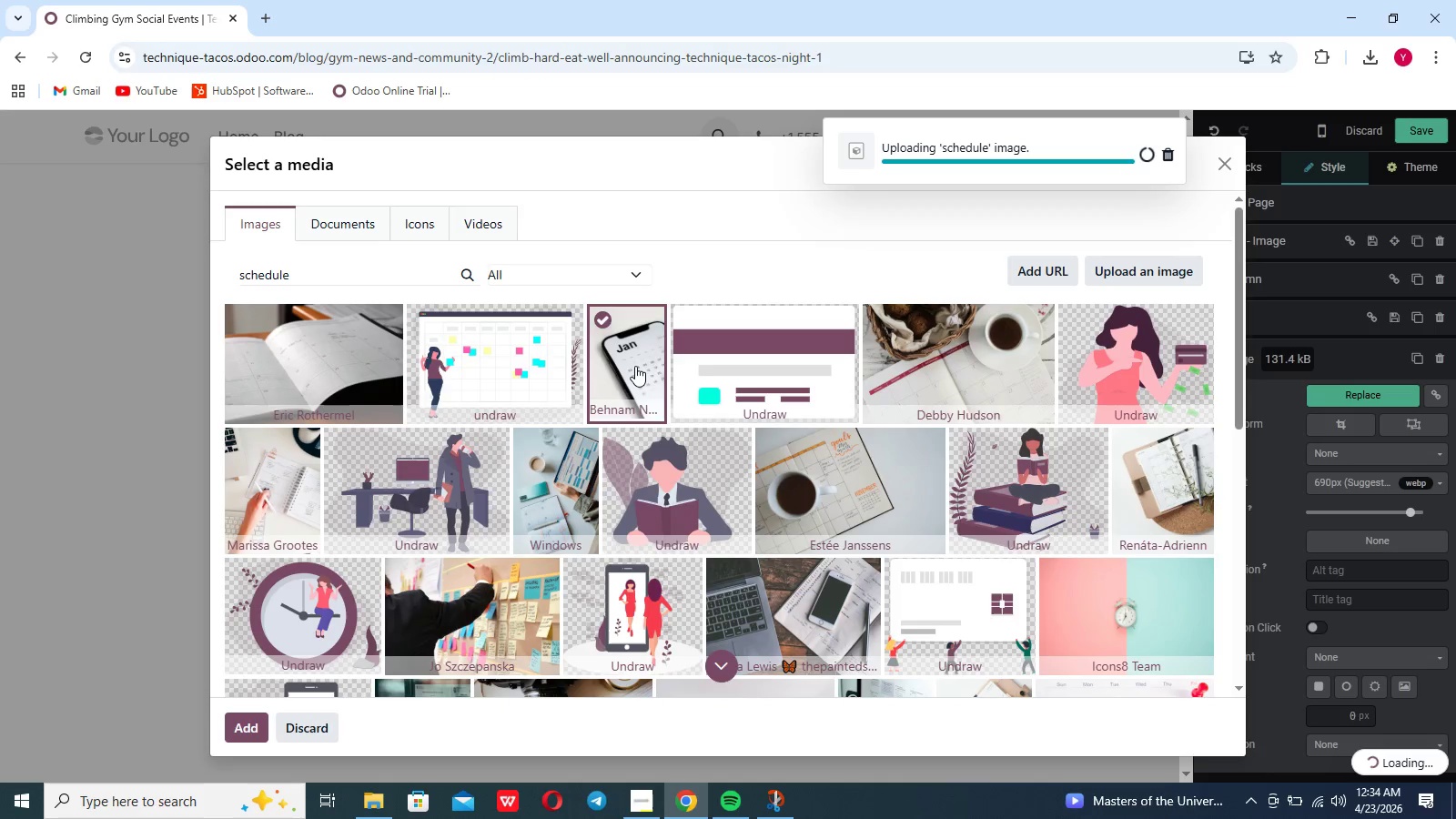 
left_click([702, 469])
 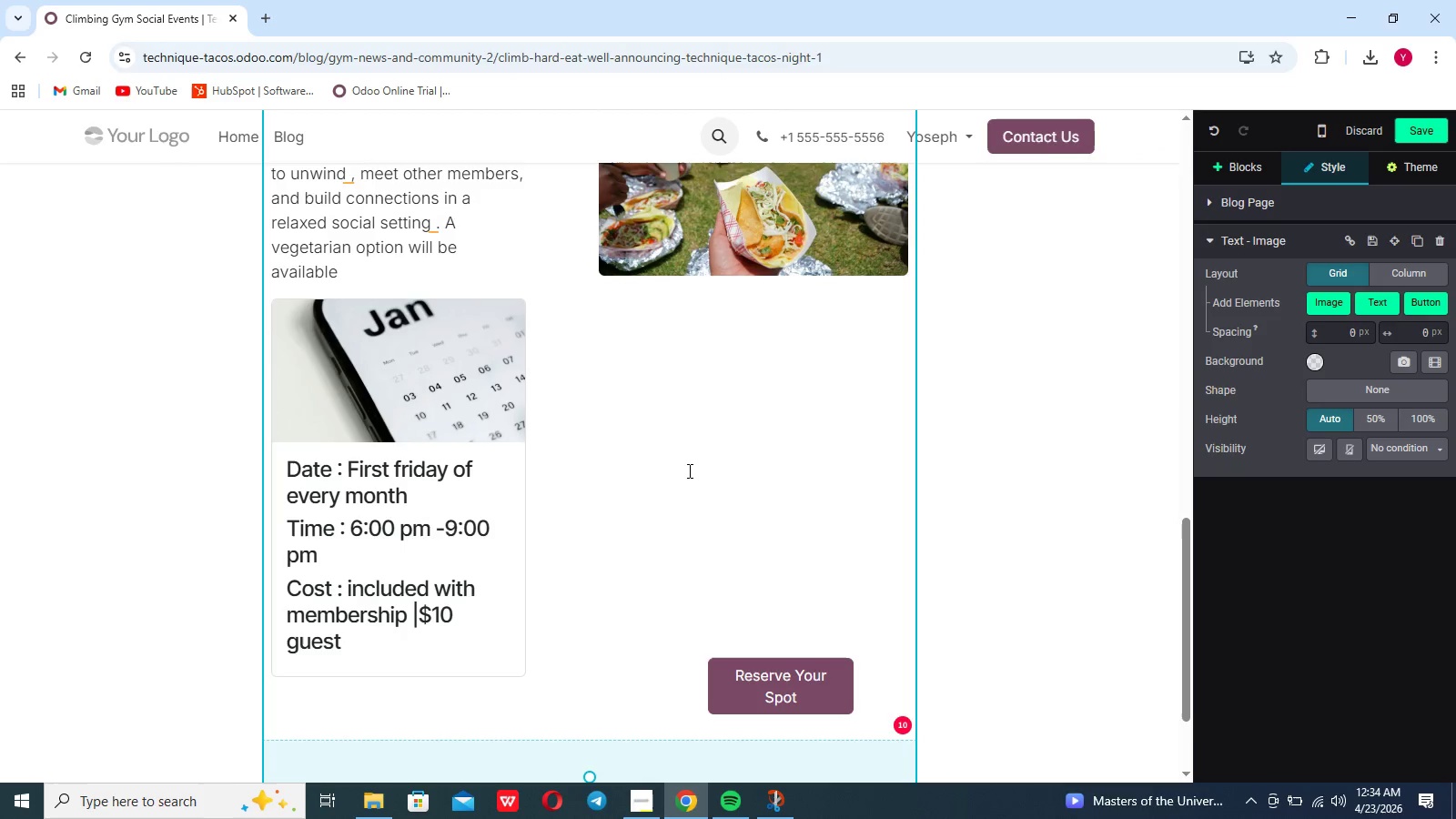 
scroll: coordinate [688, 470], scroll_direction: down, amount: 19.0
 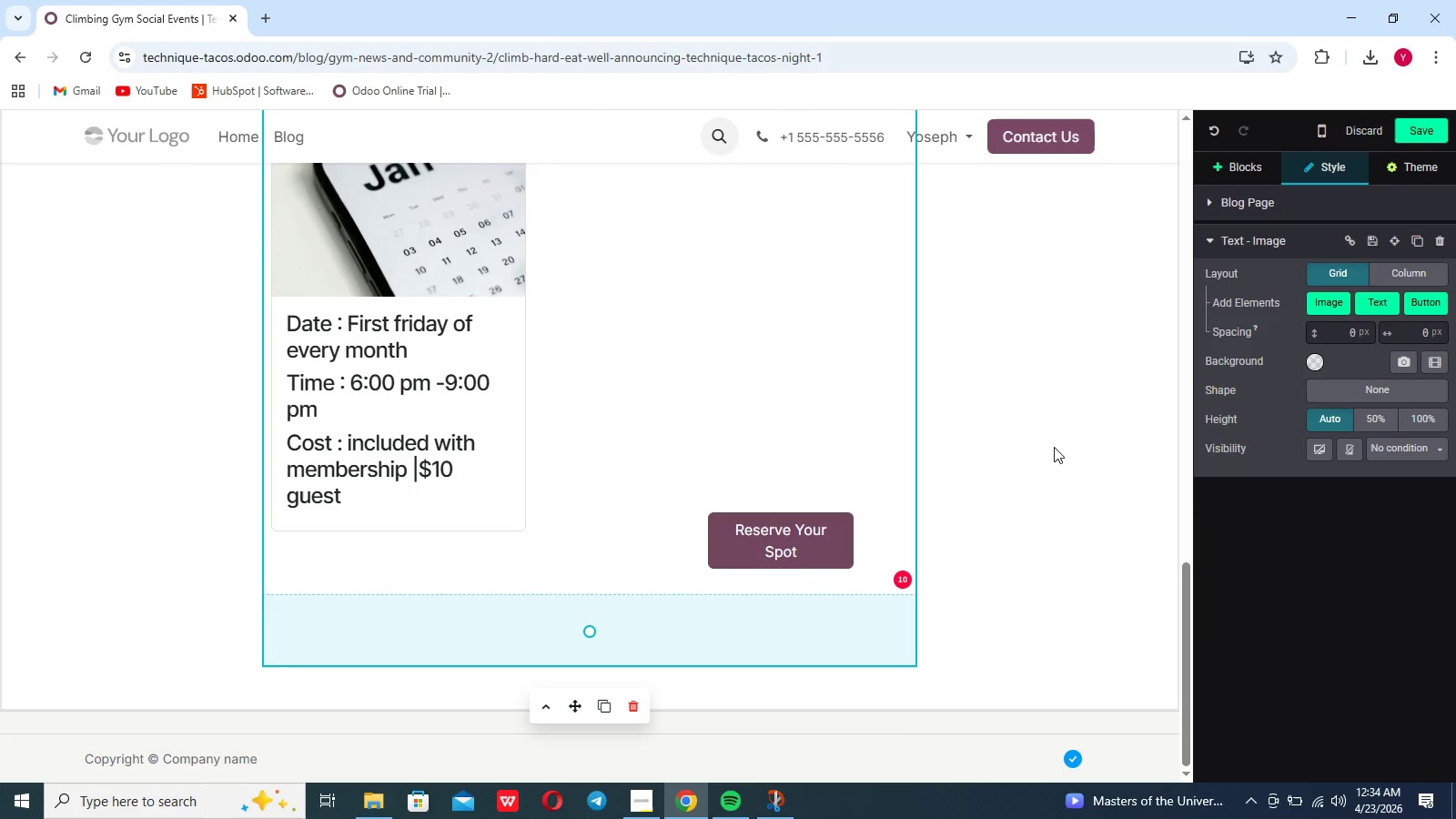 
left_click([1054, 447])
 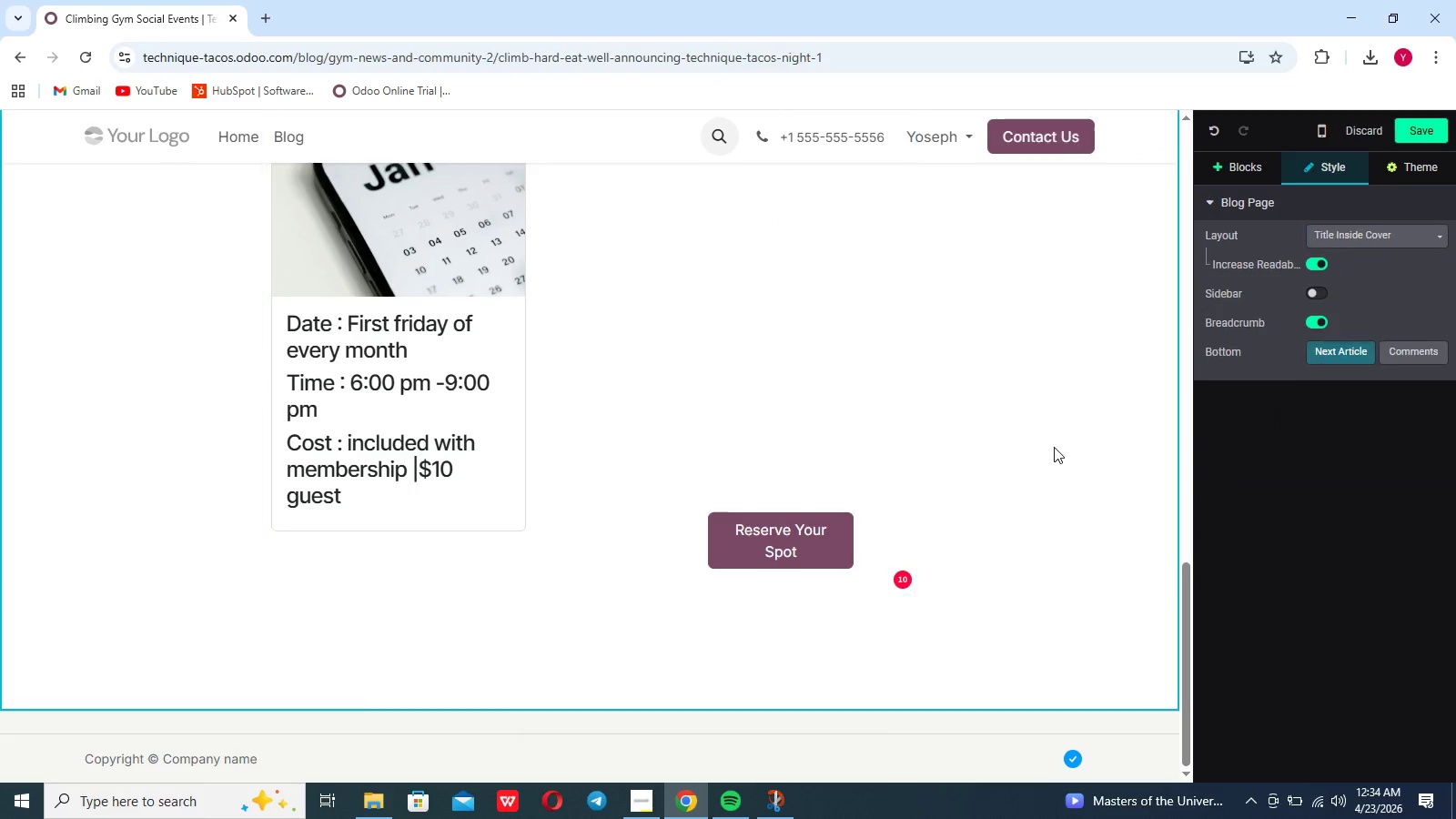 
scroll: coordinate [1067, 497], scroll_direction: up, amount: 56.0
 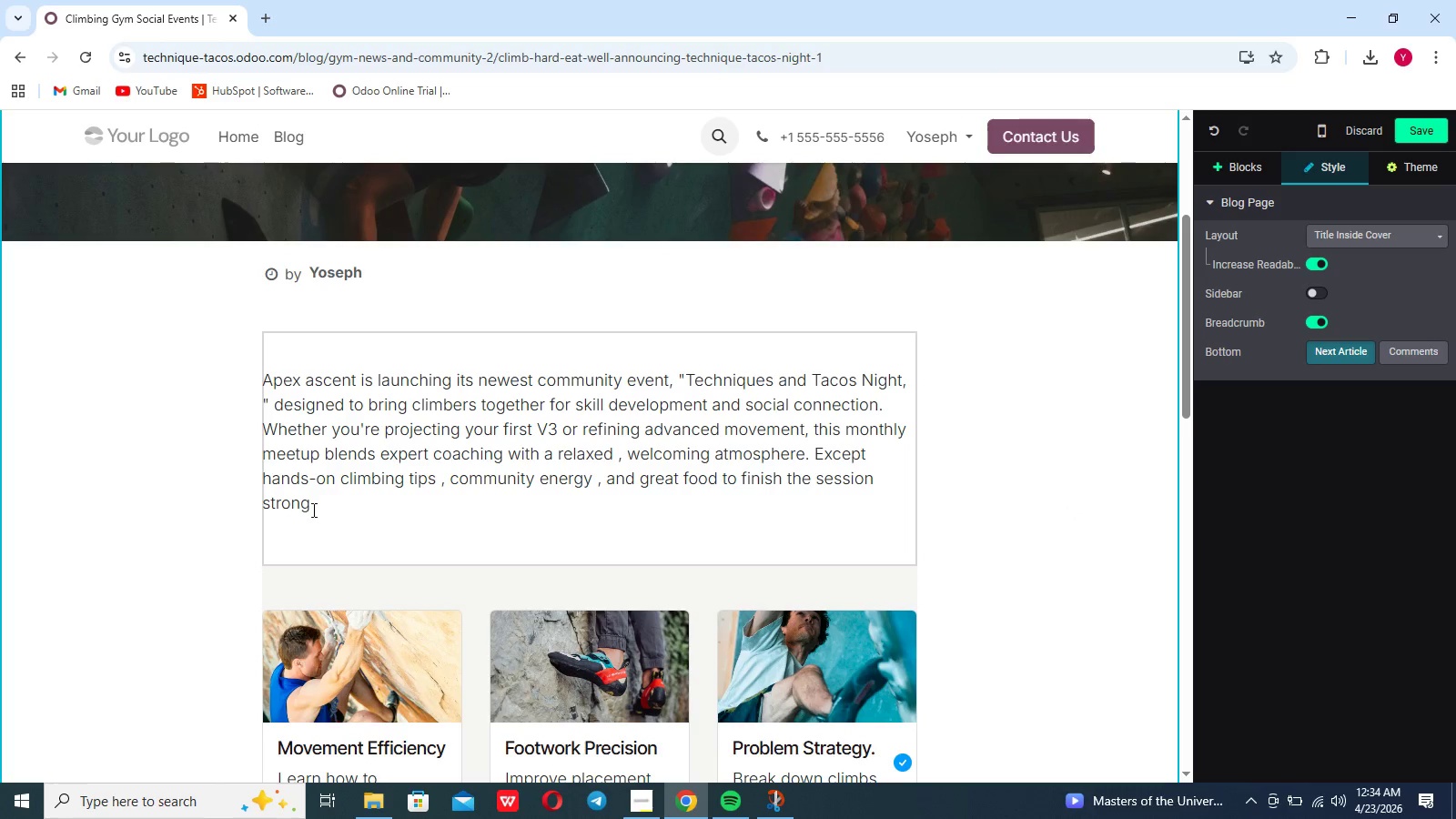 
left_click_drag(start_coordinate=[313, 509], to_coordinate=[270, 417])
 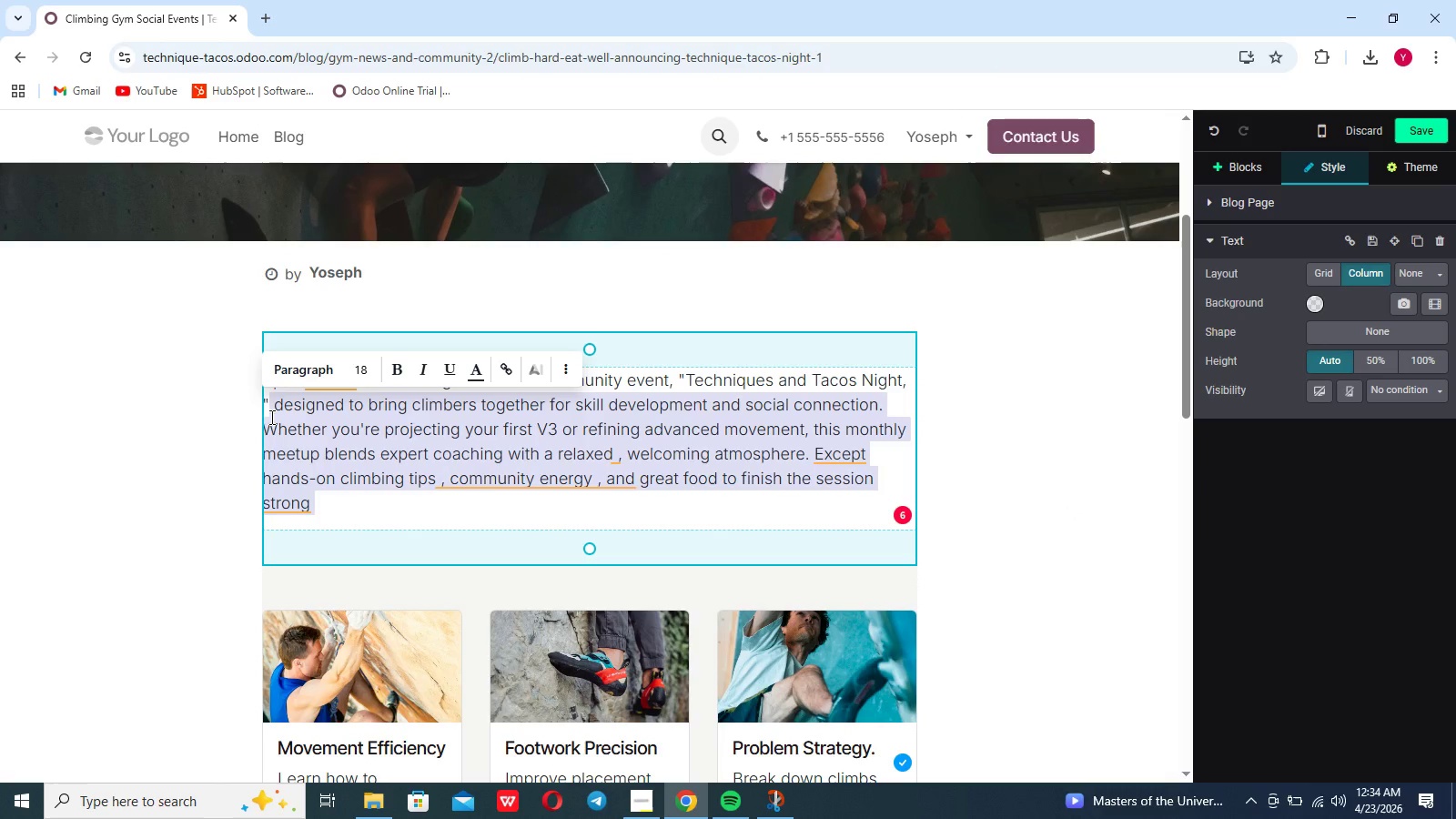 
left_click([349, 459])
 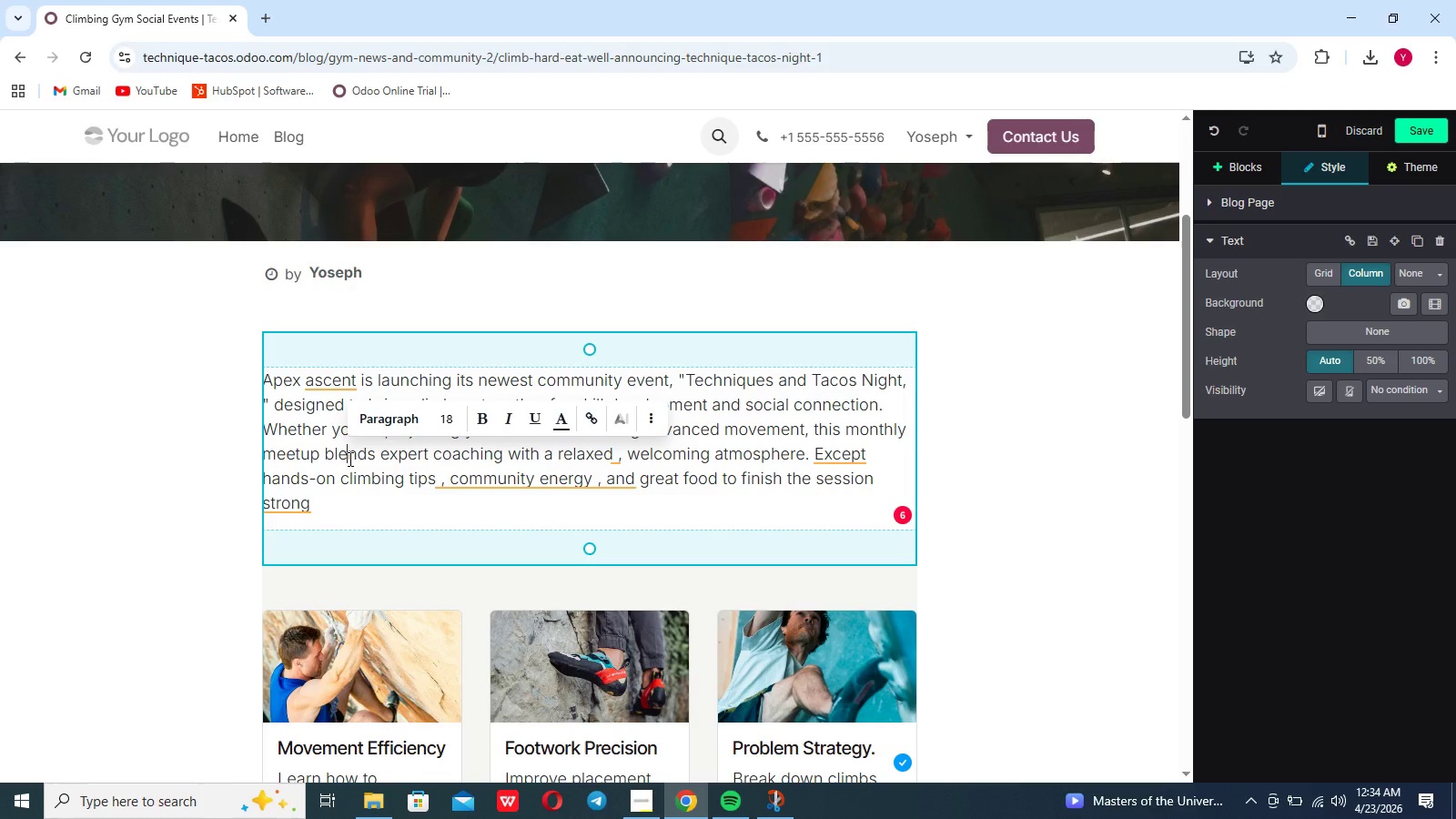 
wait(7.27)
 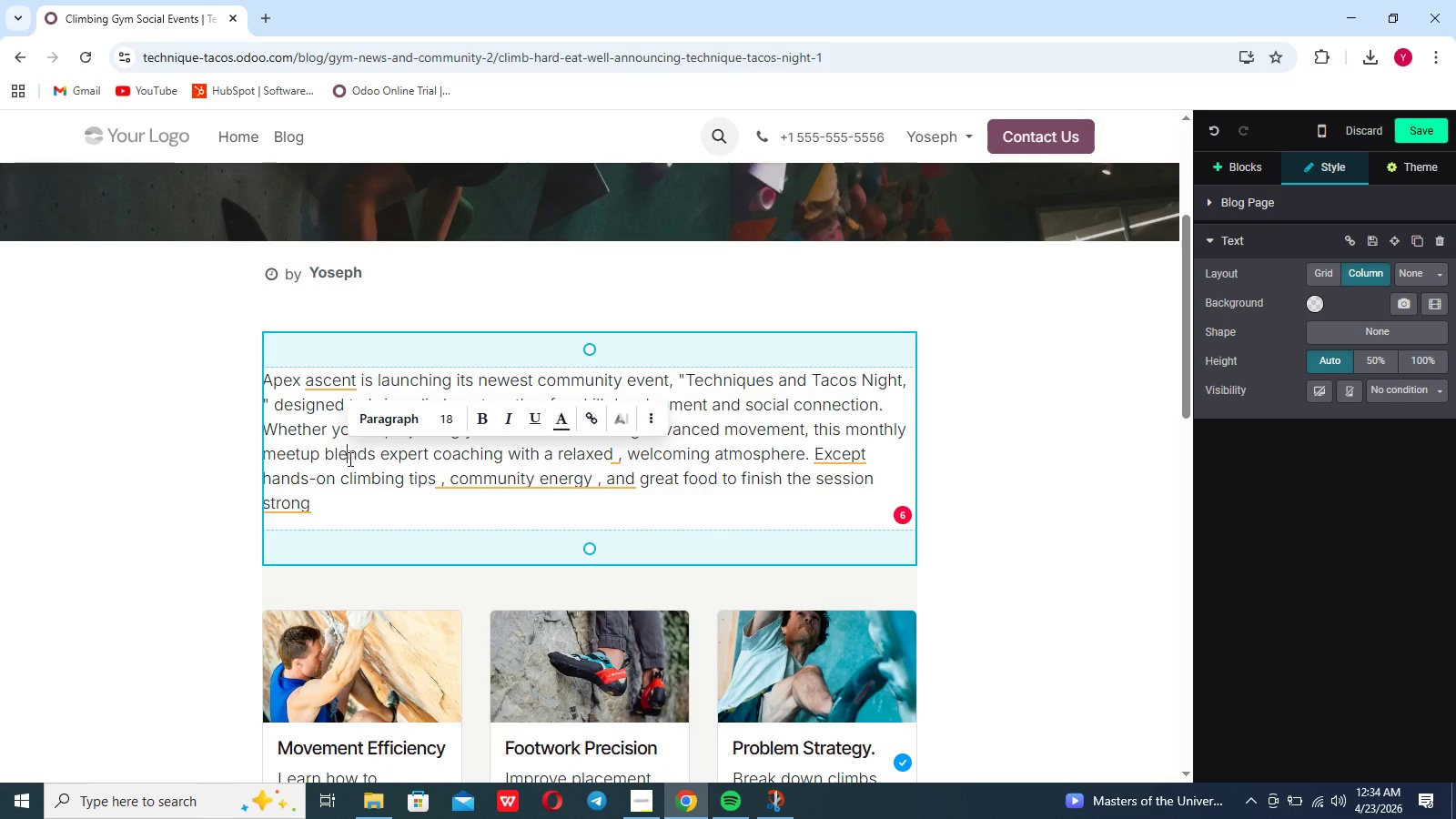 
left_click([343, 510])
 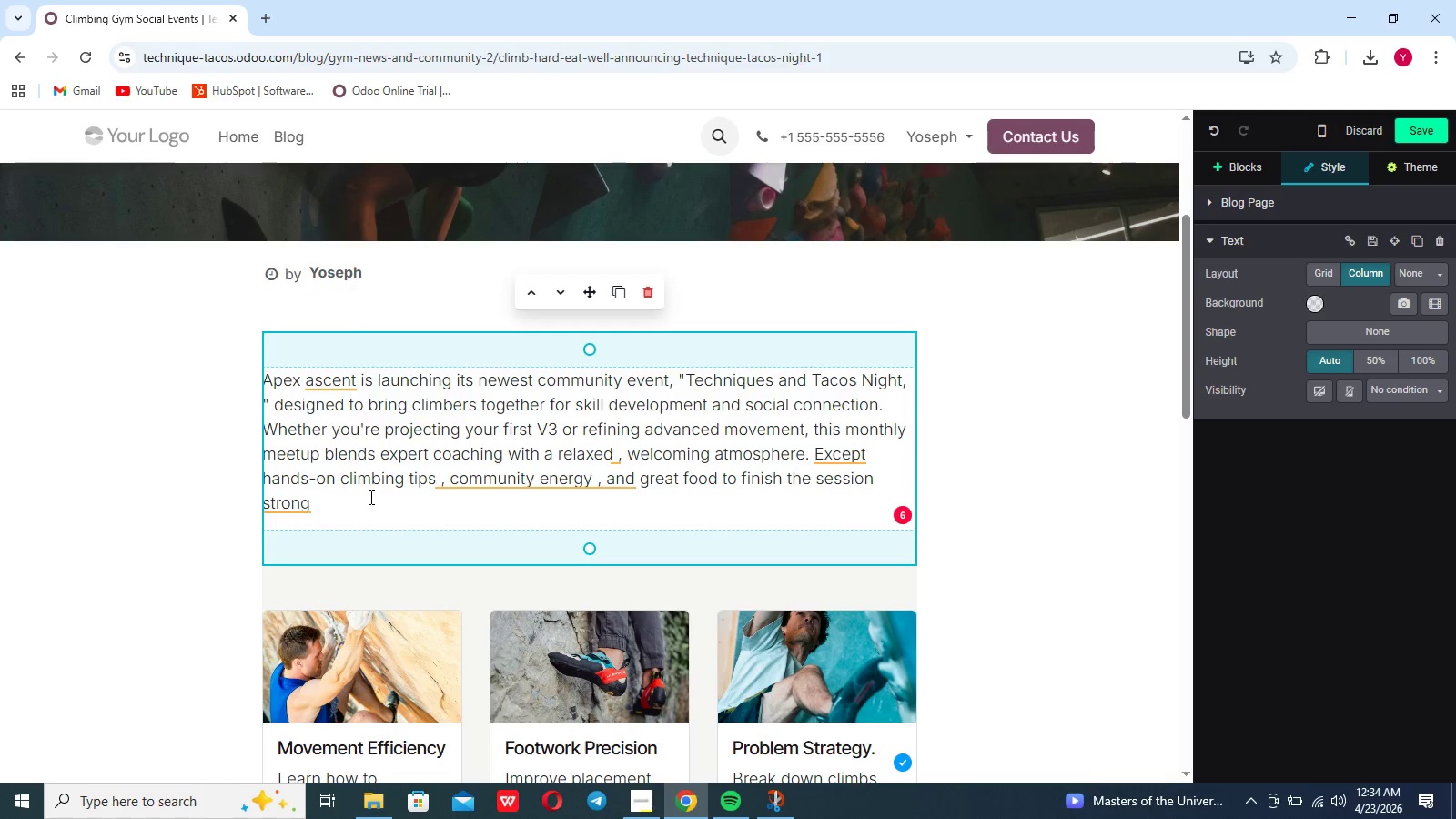 
wait(8.58)
 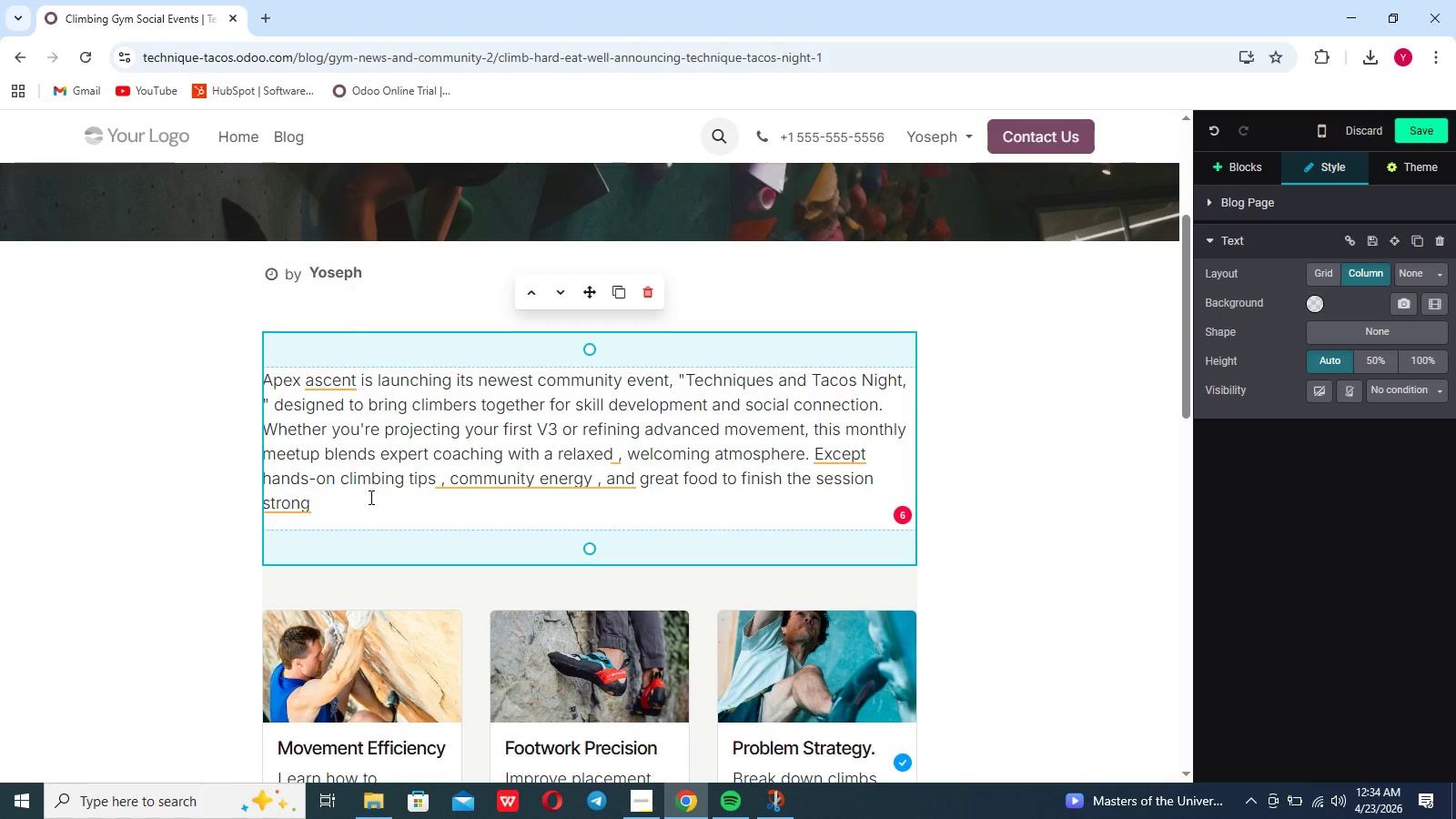 
left_click([950, 485])
 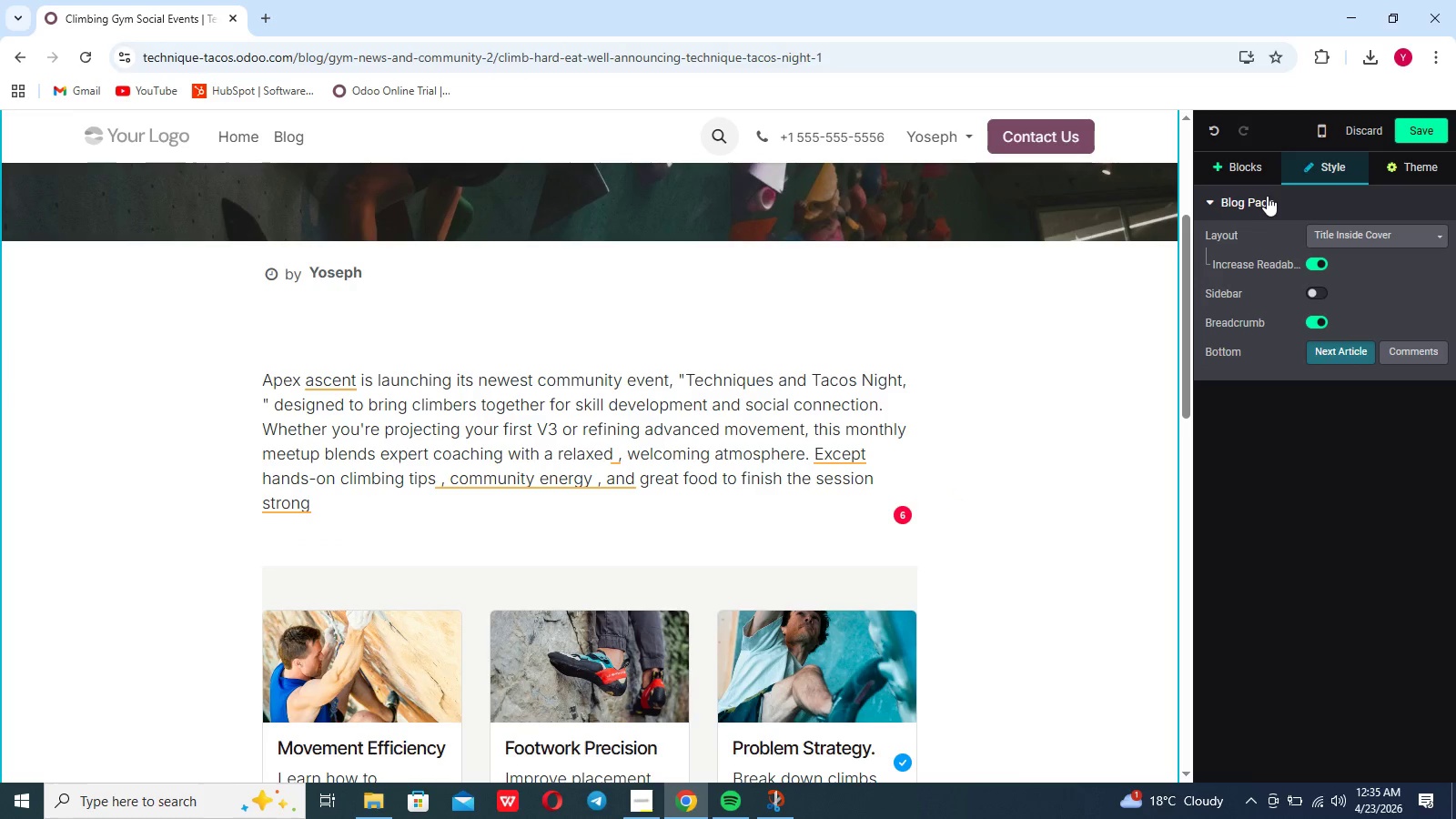 
left_click([1256, 172])
 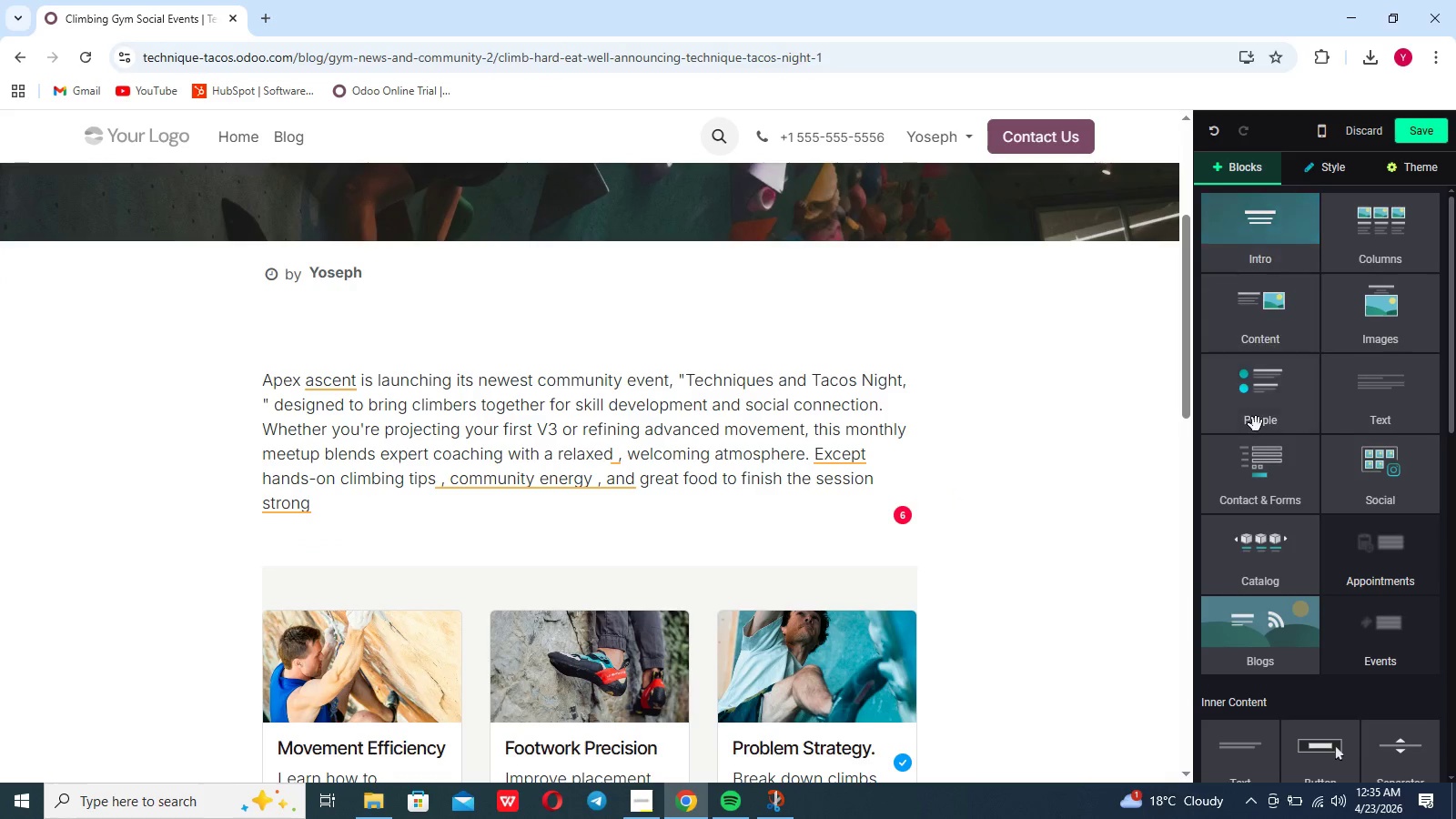 
left_click_drag(start_coordinate=[1369, 402], to_coordinate=[624, 576])
 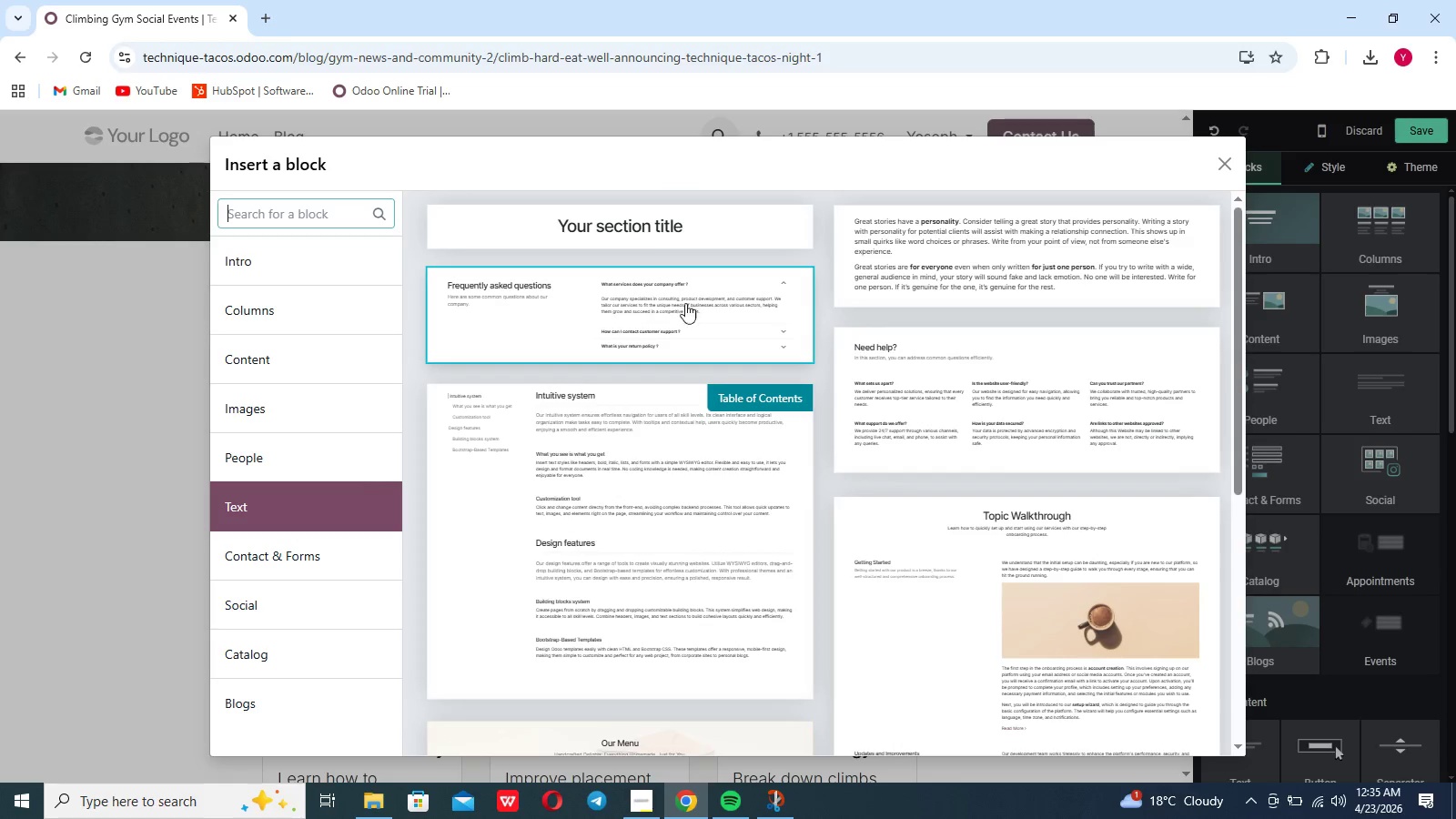 
left_click([901, 264])
 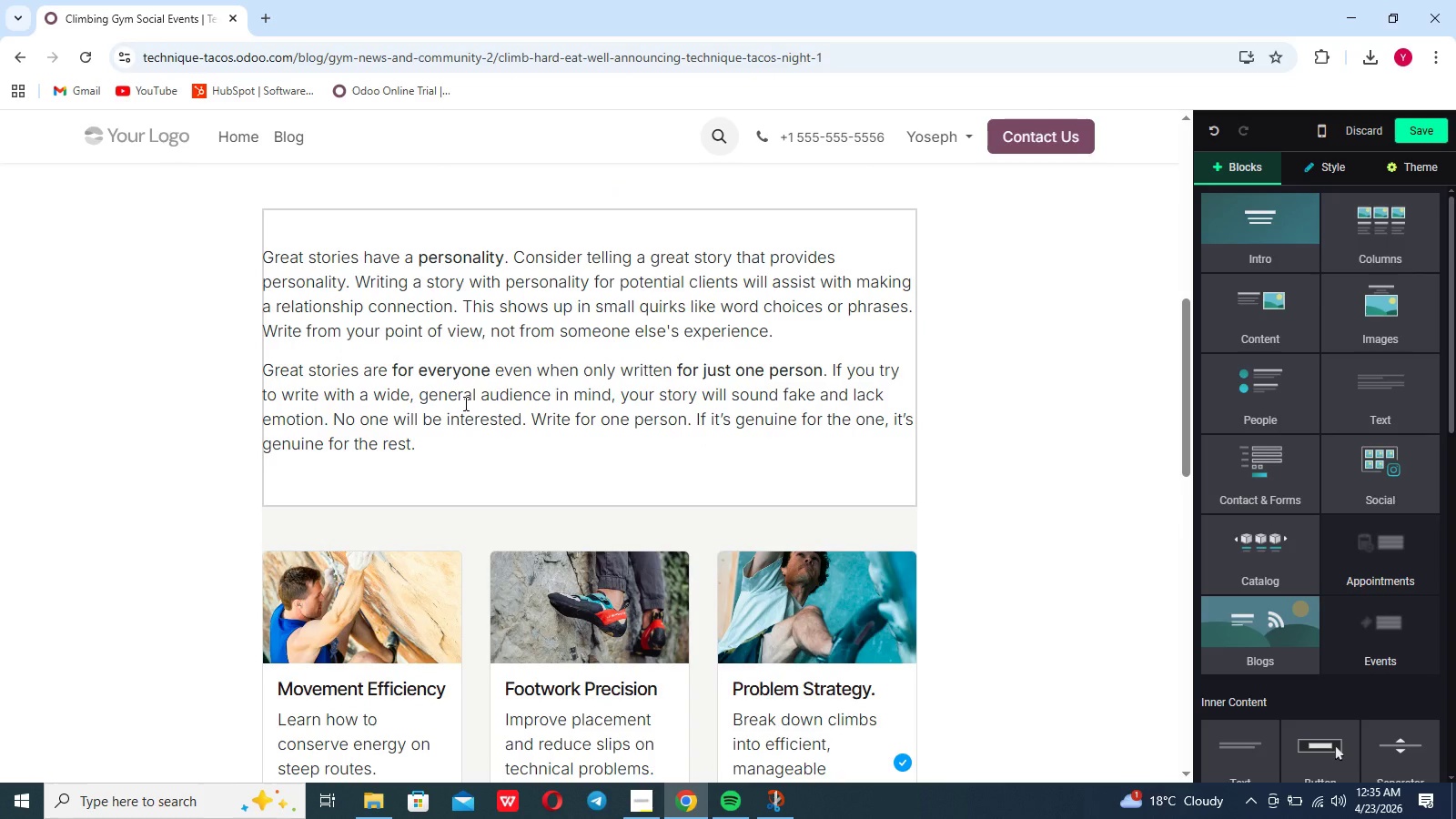 
left_click_drag(start_coordinate=[423, 450], to_coordinate=[271, 260])
 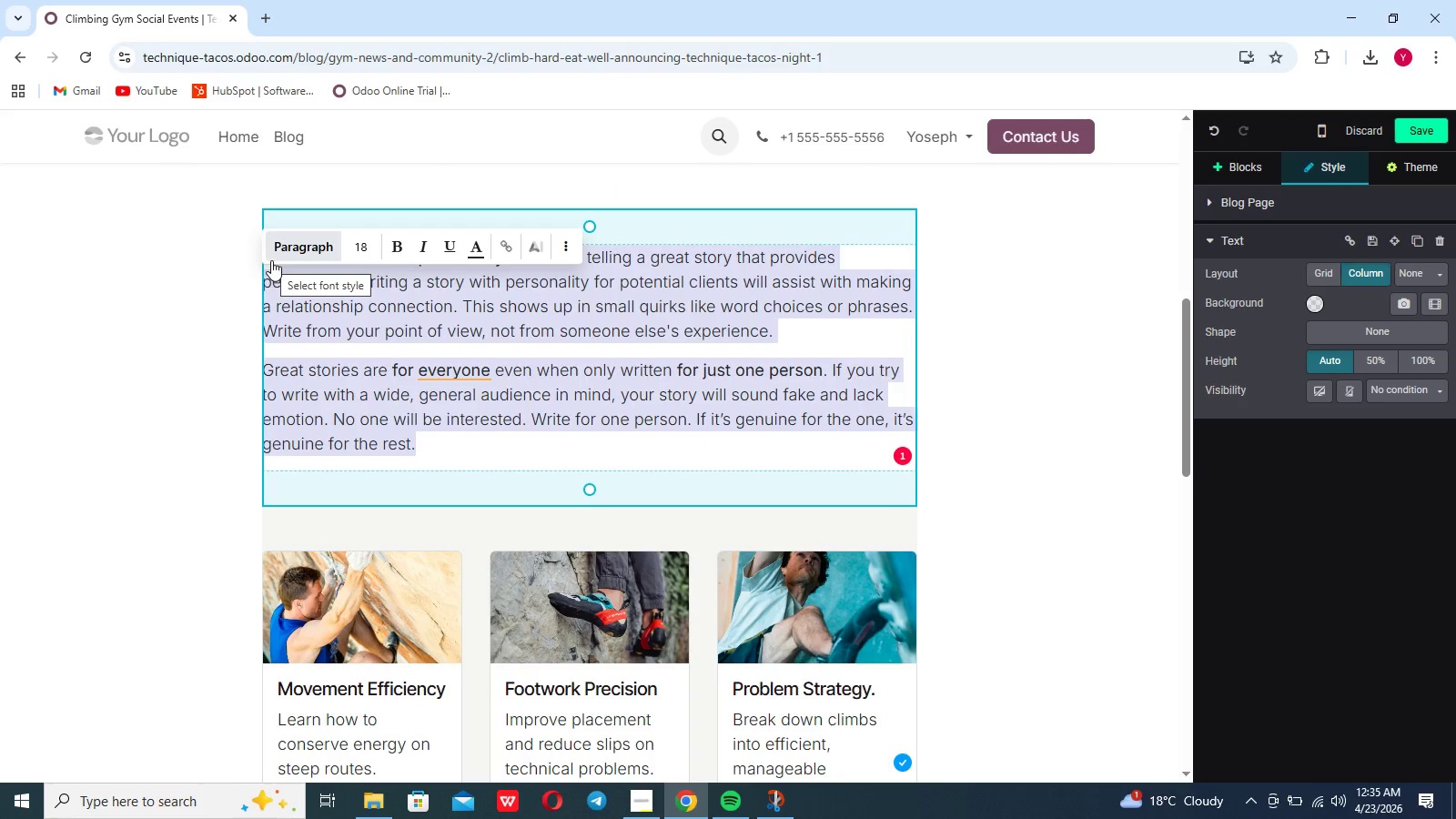 
key(Backspace)
 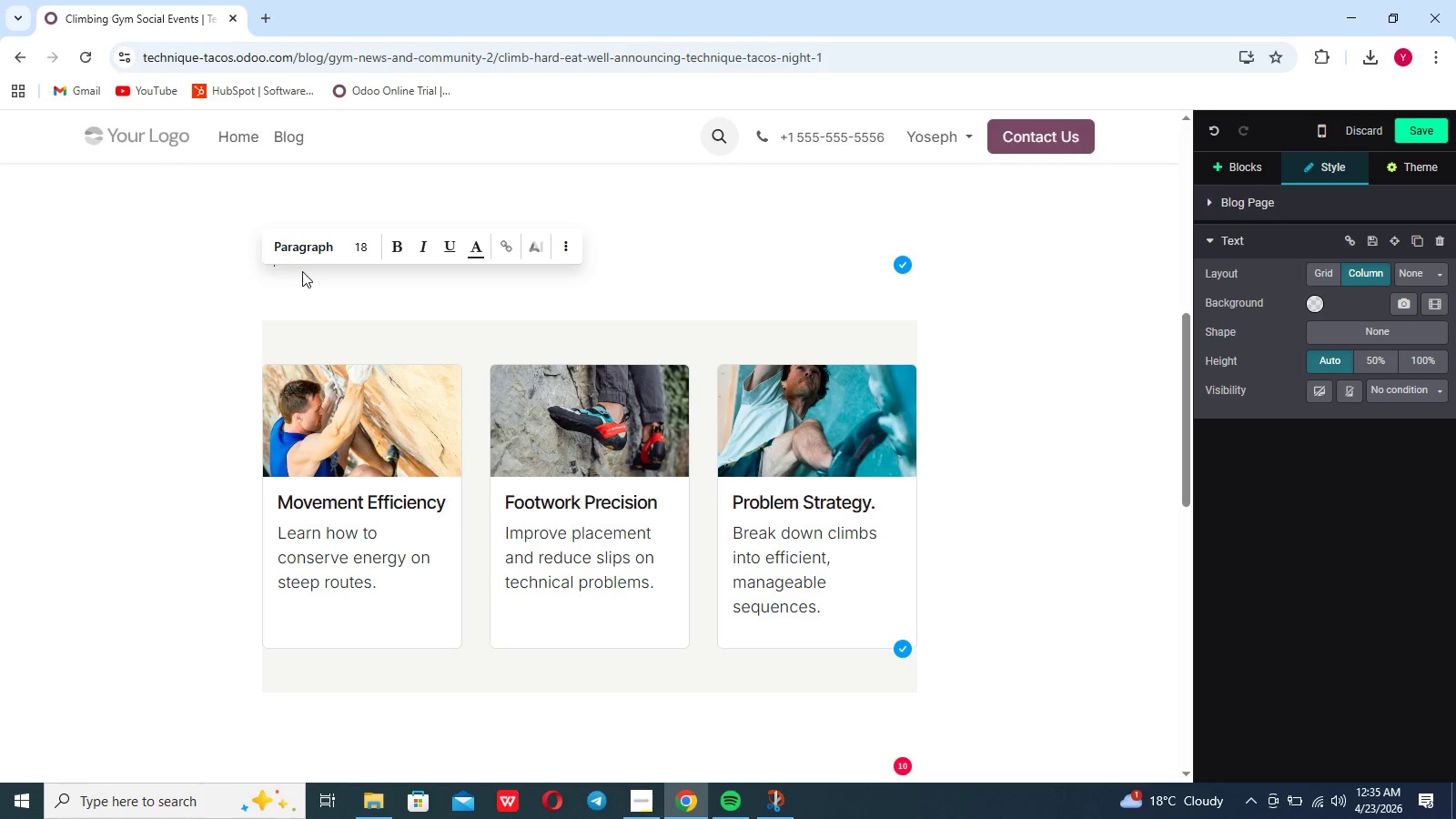 
type(ds)
 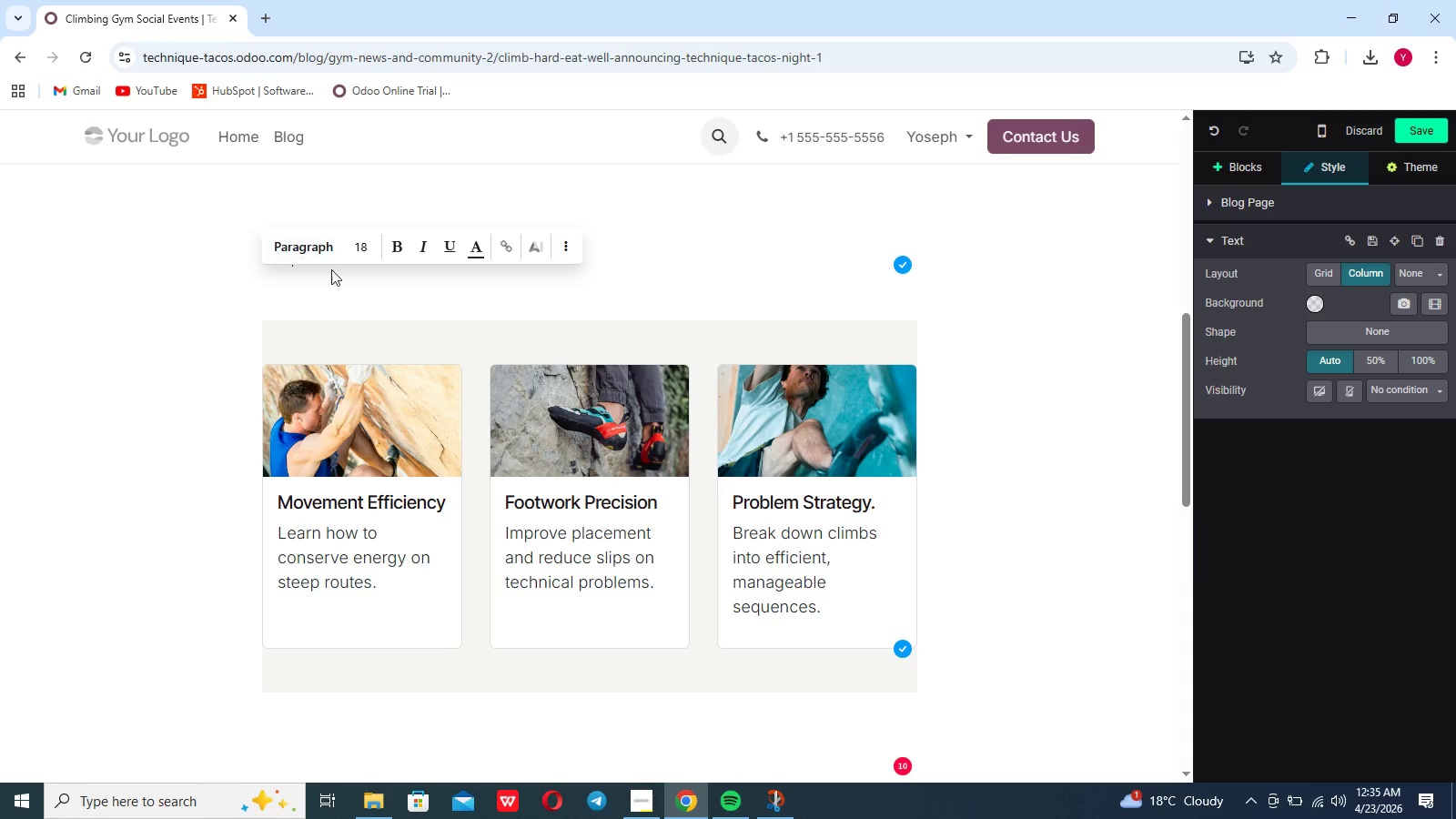 
left_click([344, 281])
 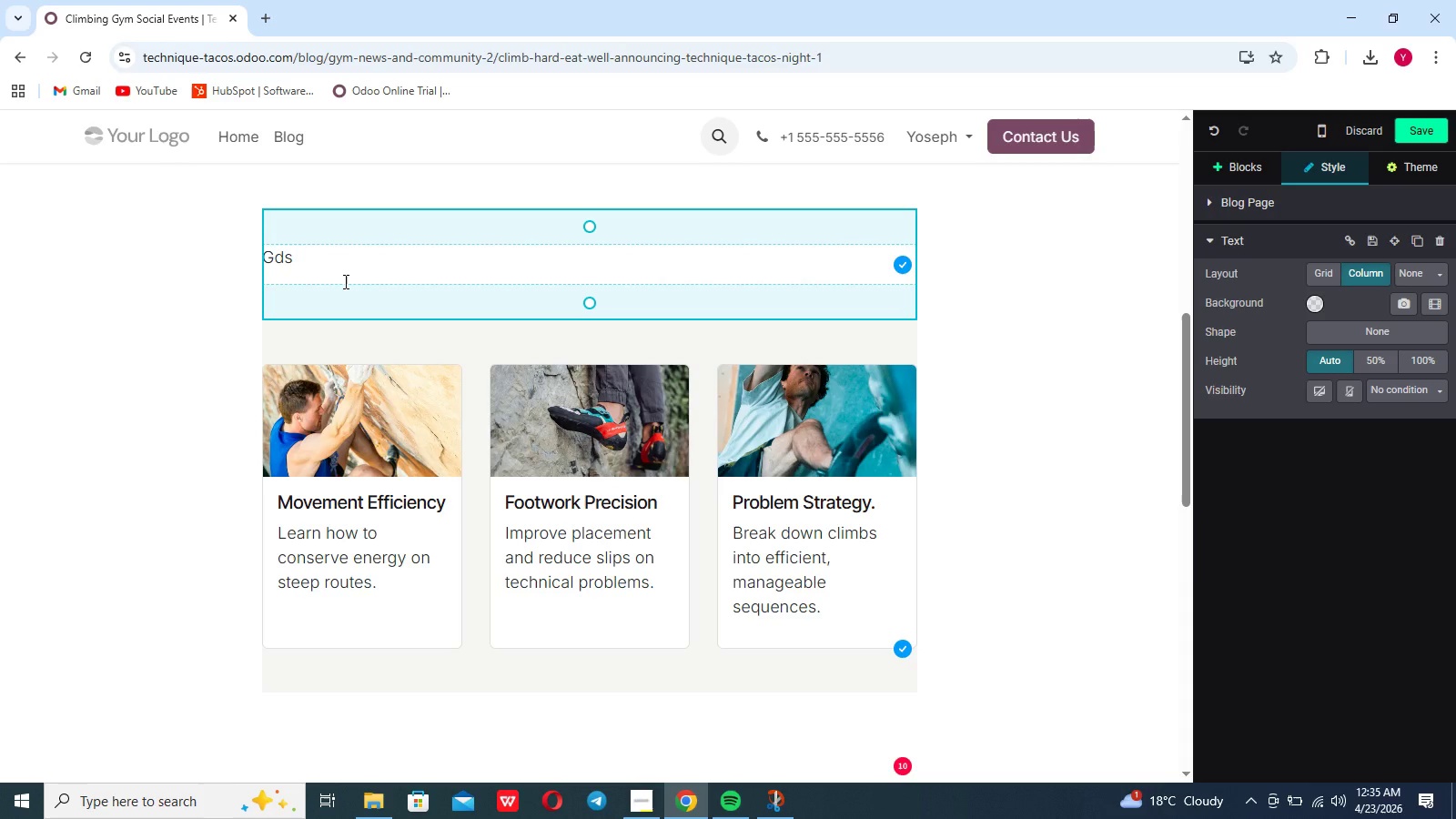 
key(Backspace)
key(Backspace)
key(Backspace)
type(This event starts with a Pto-tip clinic where a)
key(Backspace)
type(ec)
key(Backspace)
type(xperienced vlimbeers guide pari)
 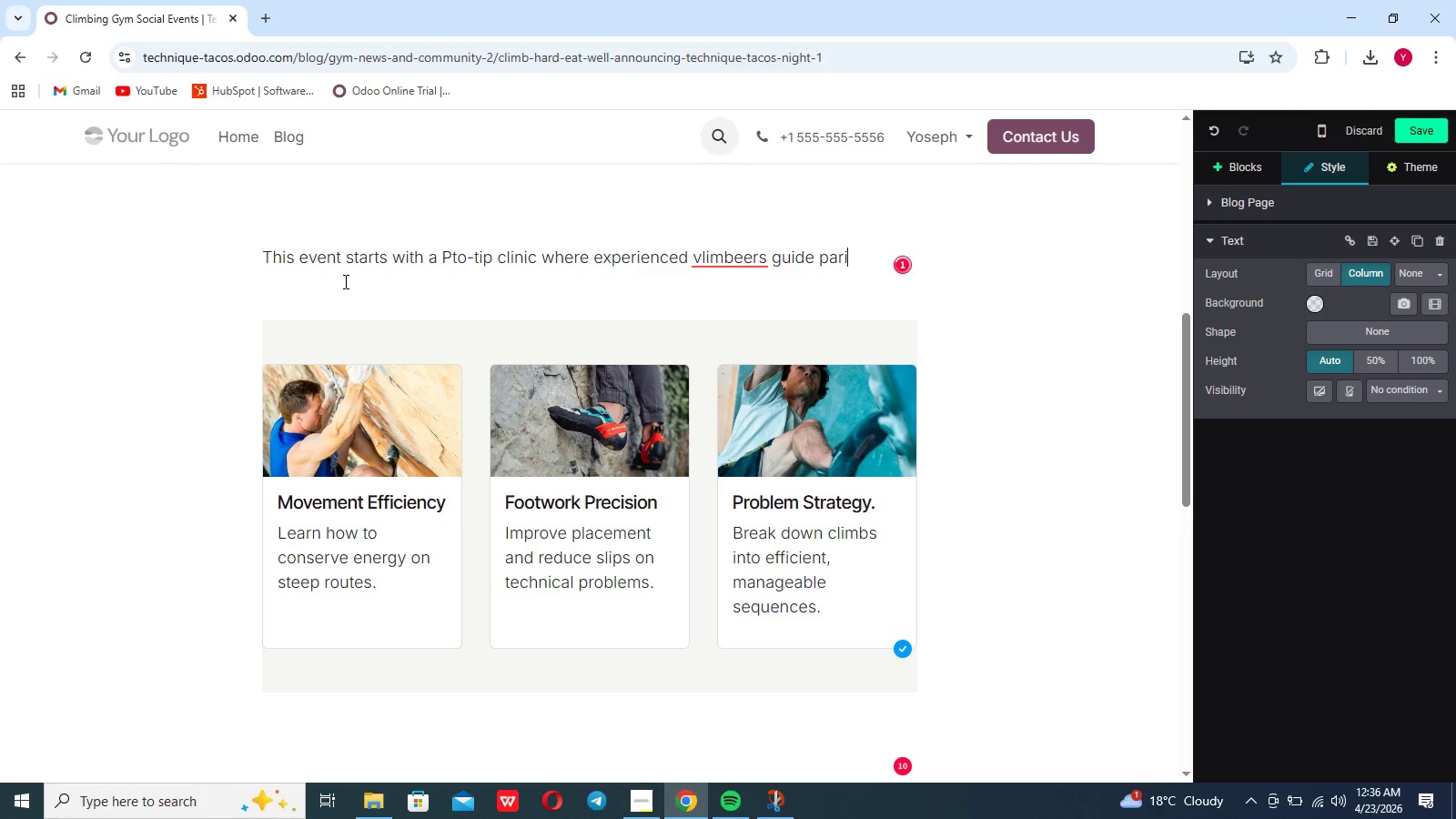 
key(Backspace)
type(ticipants through key movemenrt)
key(Backspace)
key(Backspace)
 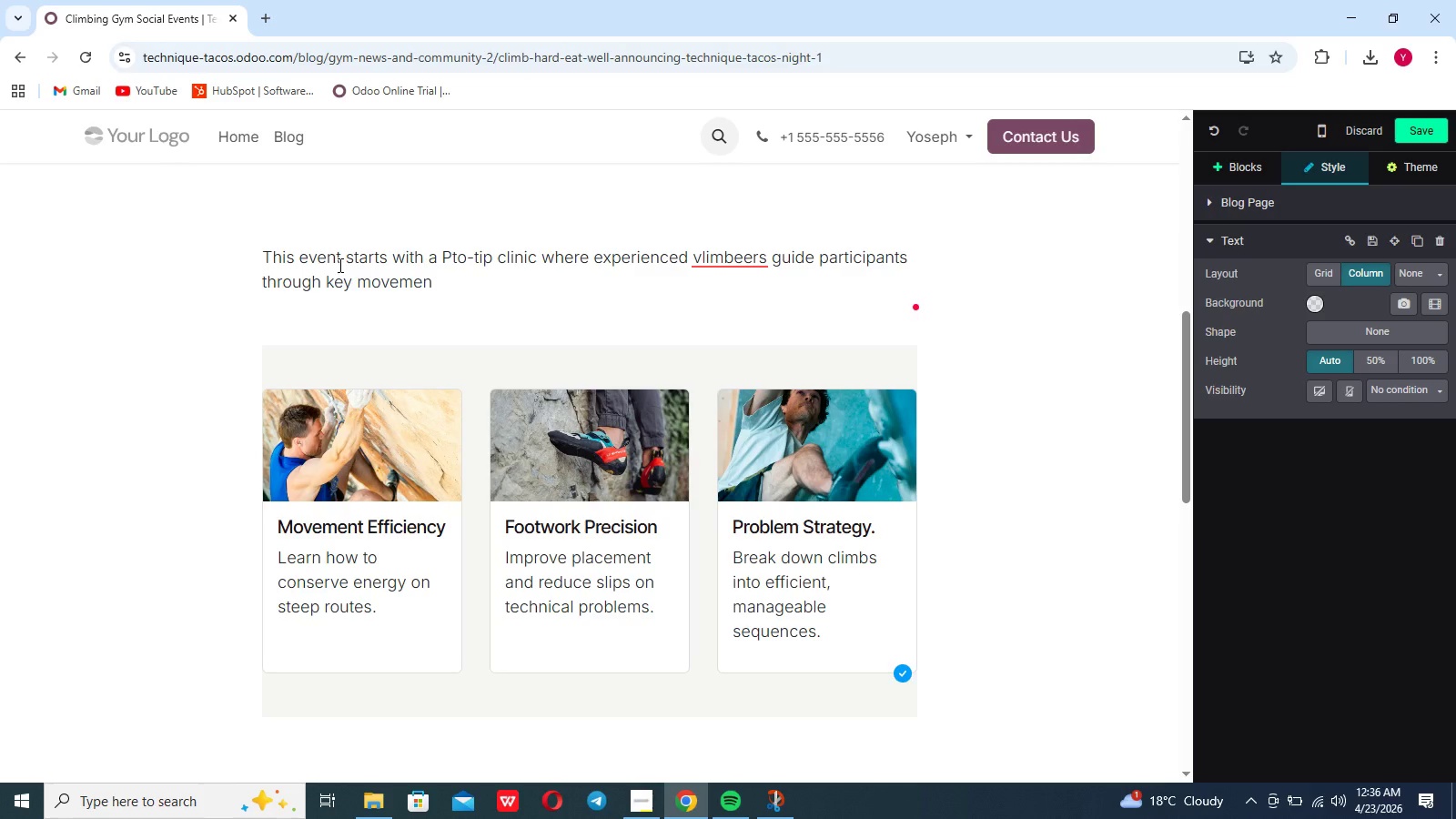 
key(T)
 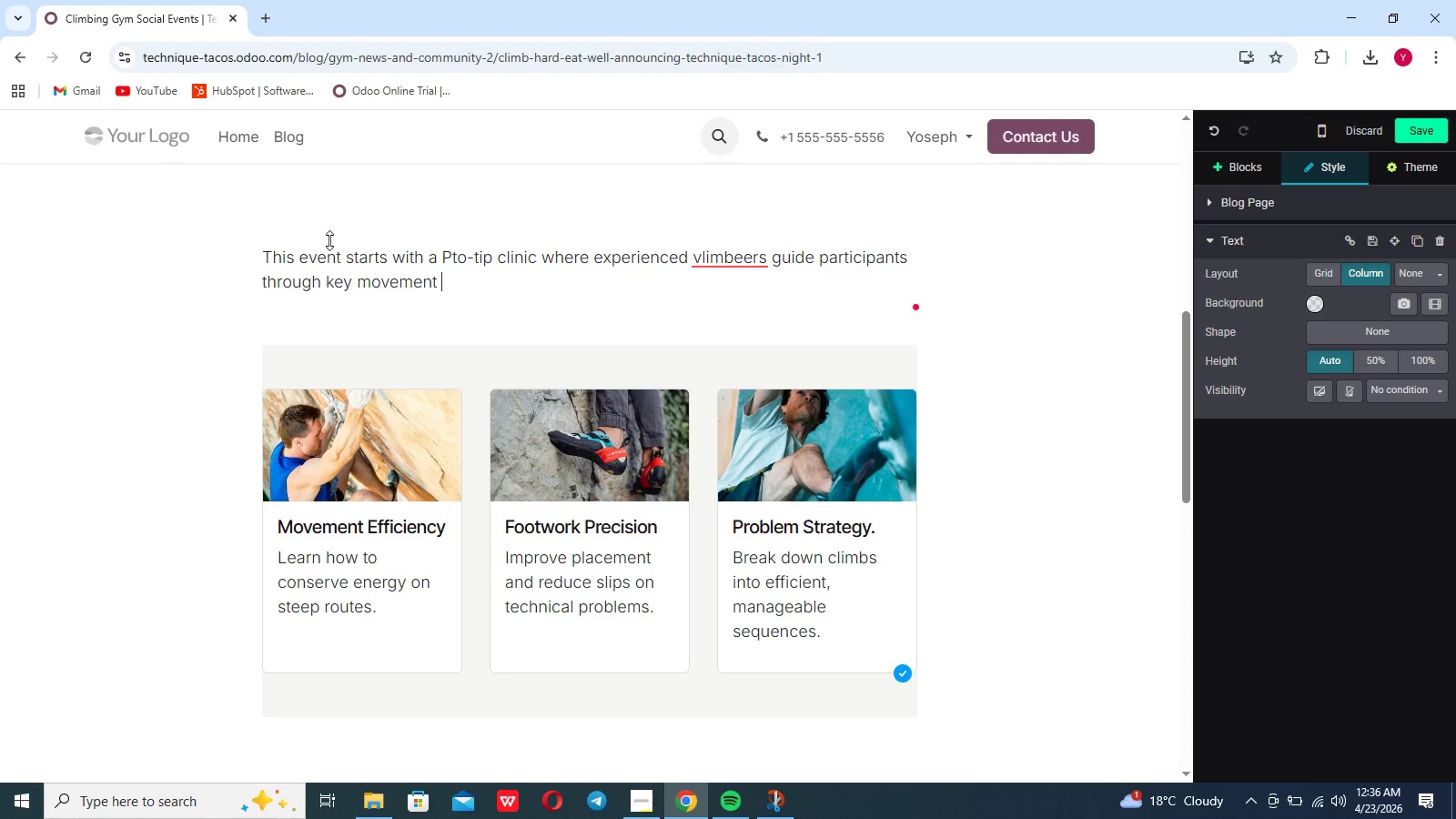 
key(Space)
 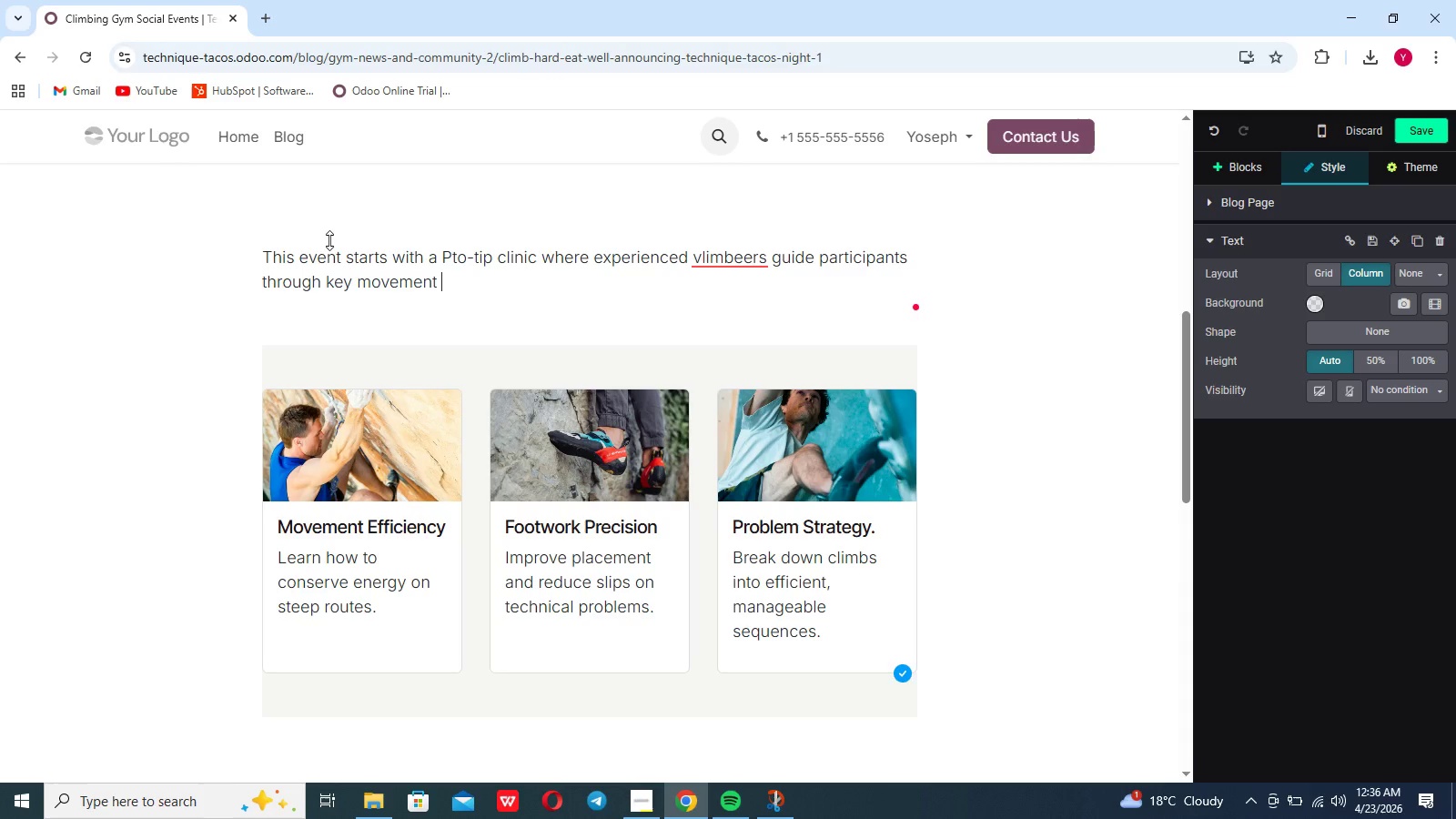 
type(techniques. climbers will focus )
 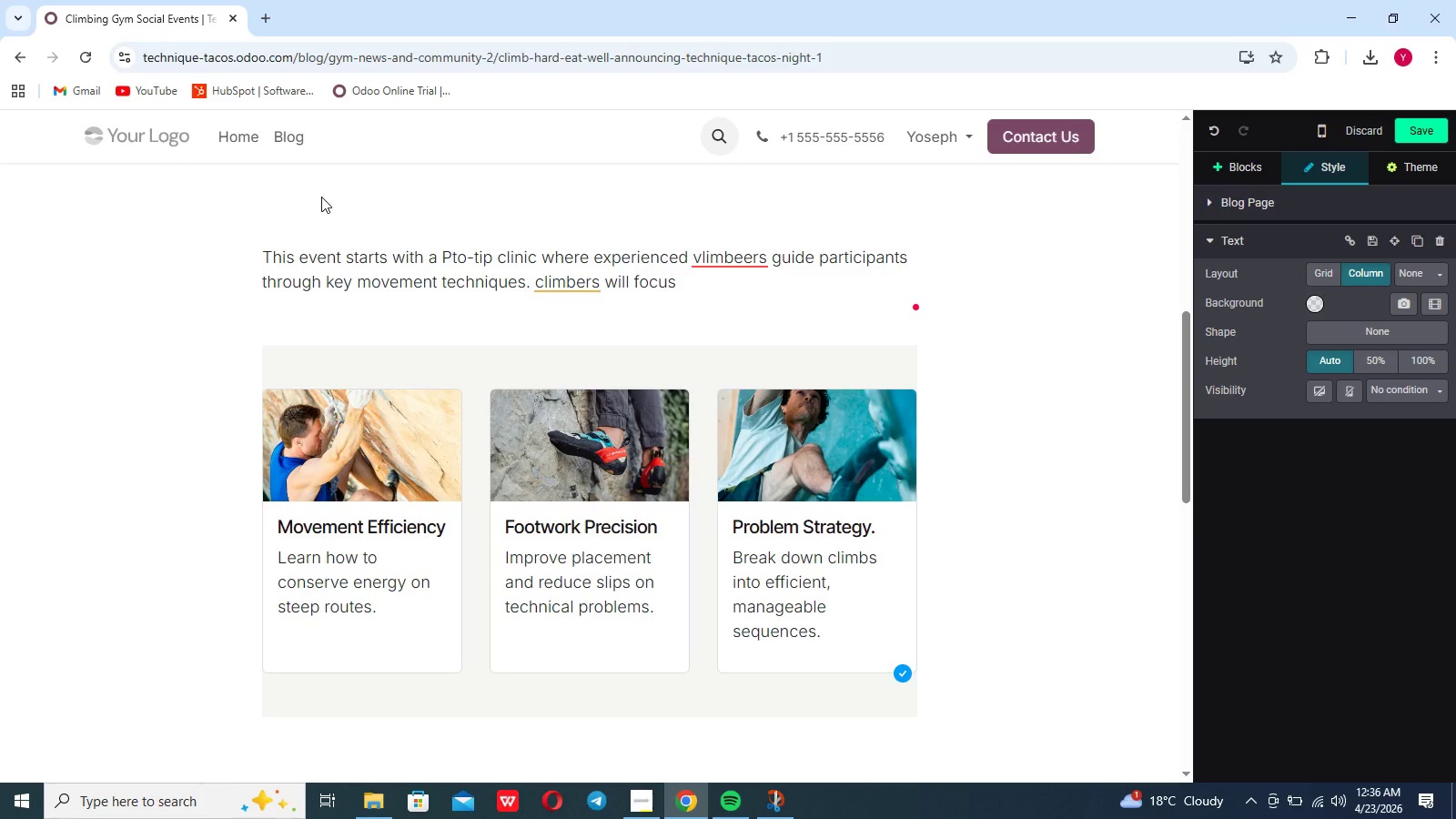 
type(on efficient )
 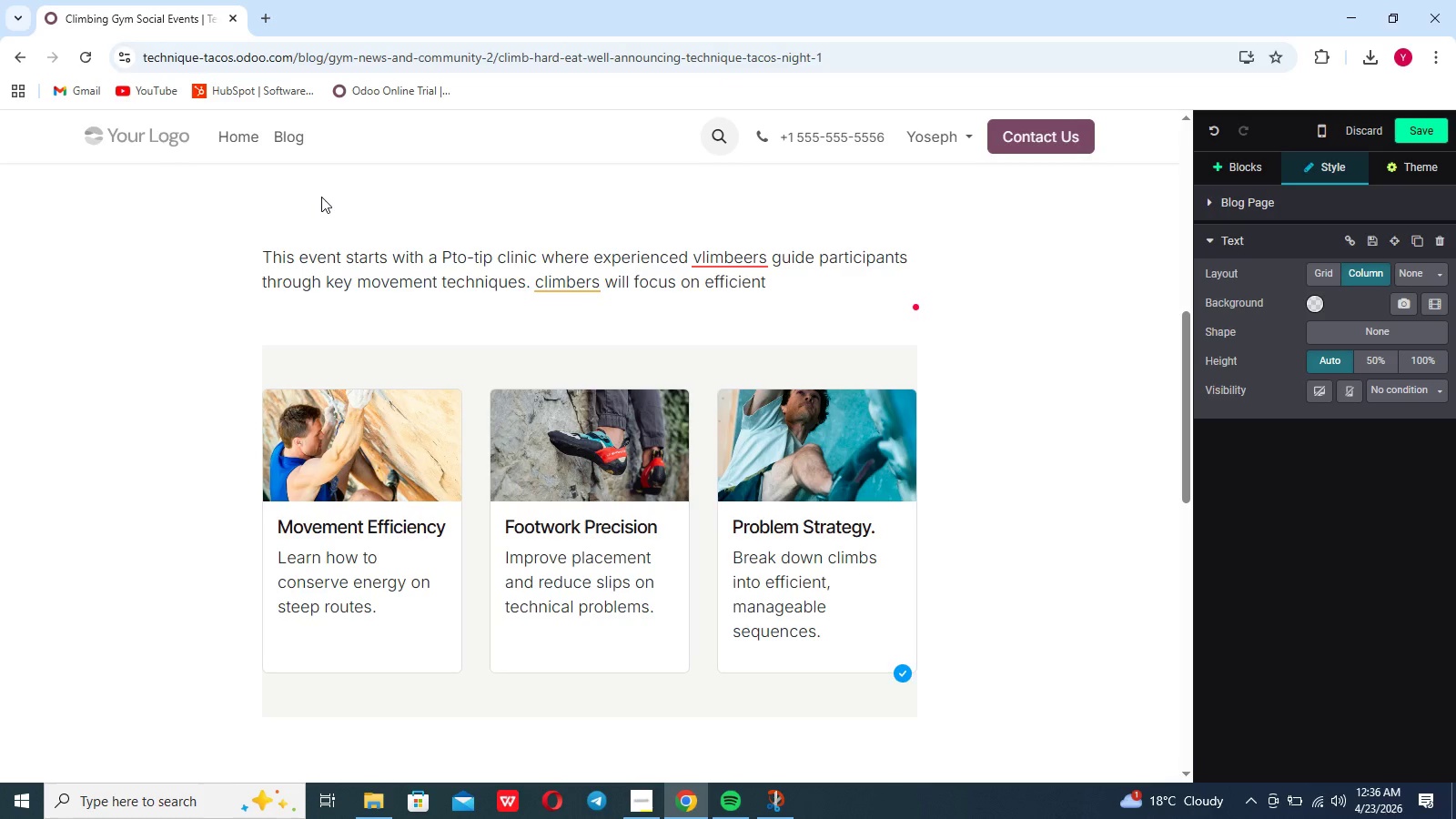 
type(body posu)
key(Backspace)
type(itioning , better l)
 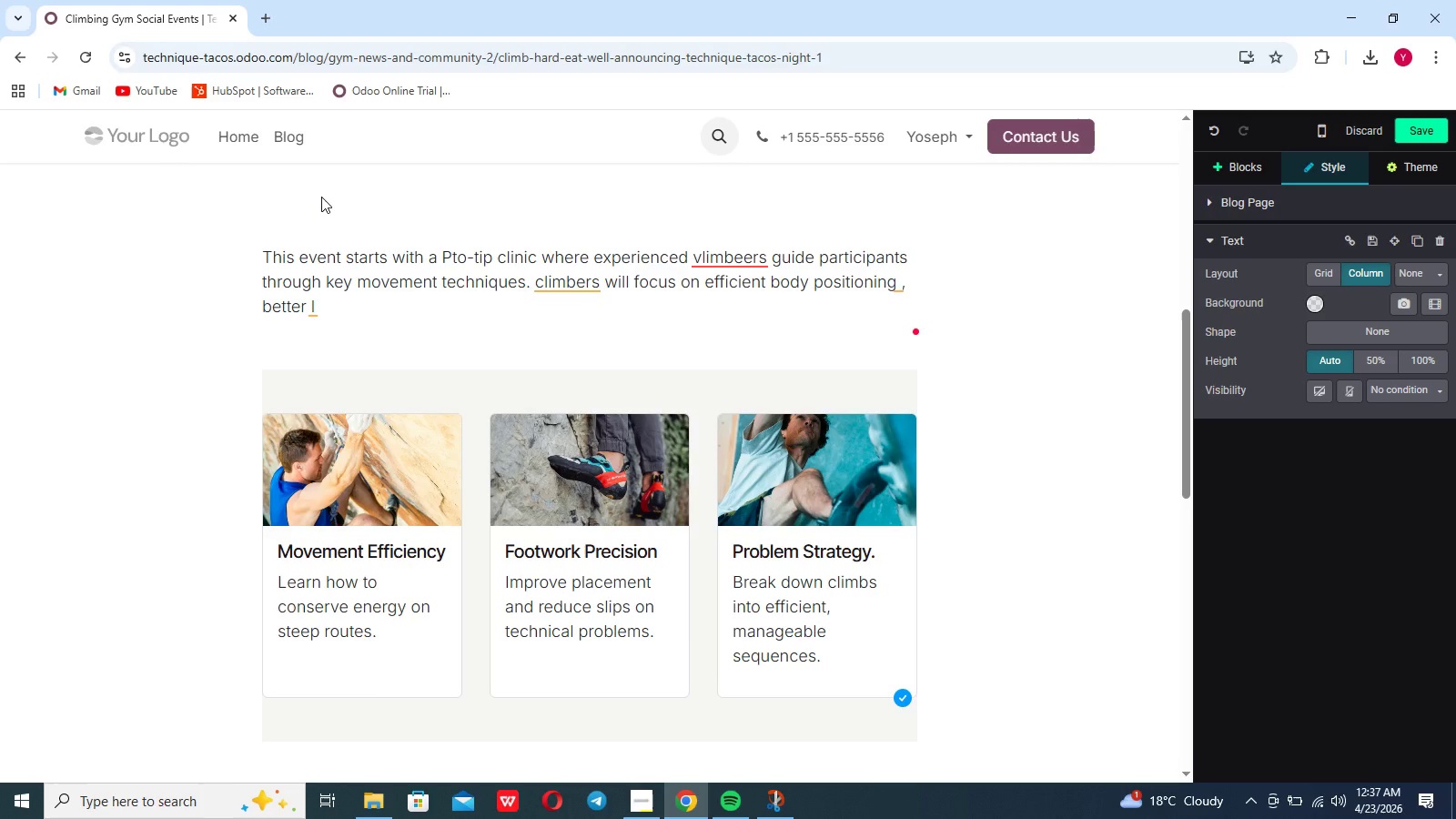 
key(Backspace)
type(footwor)
 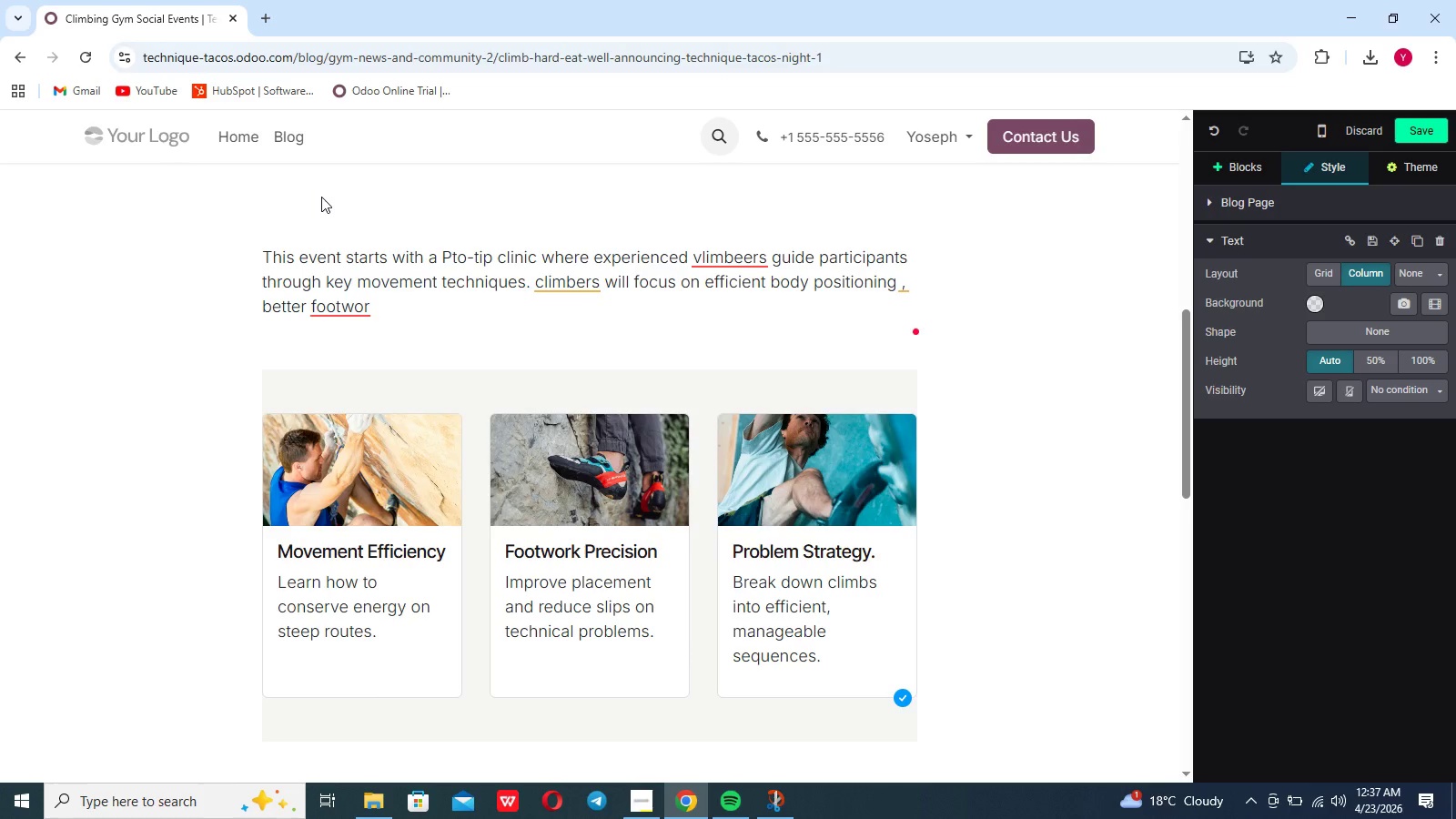 
wait(9.17)
 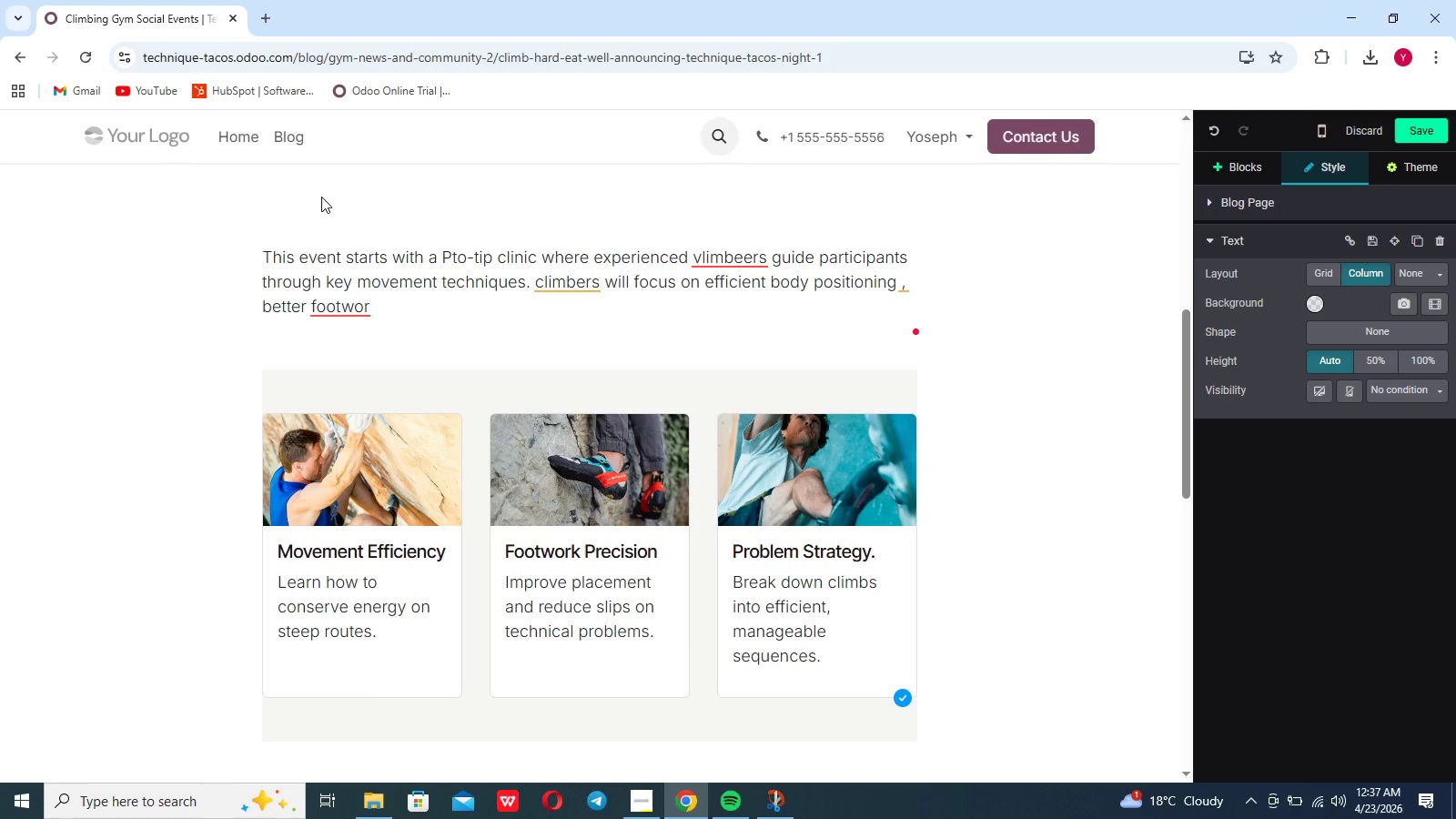 
key(L)
 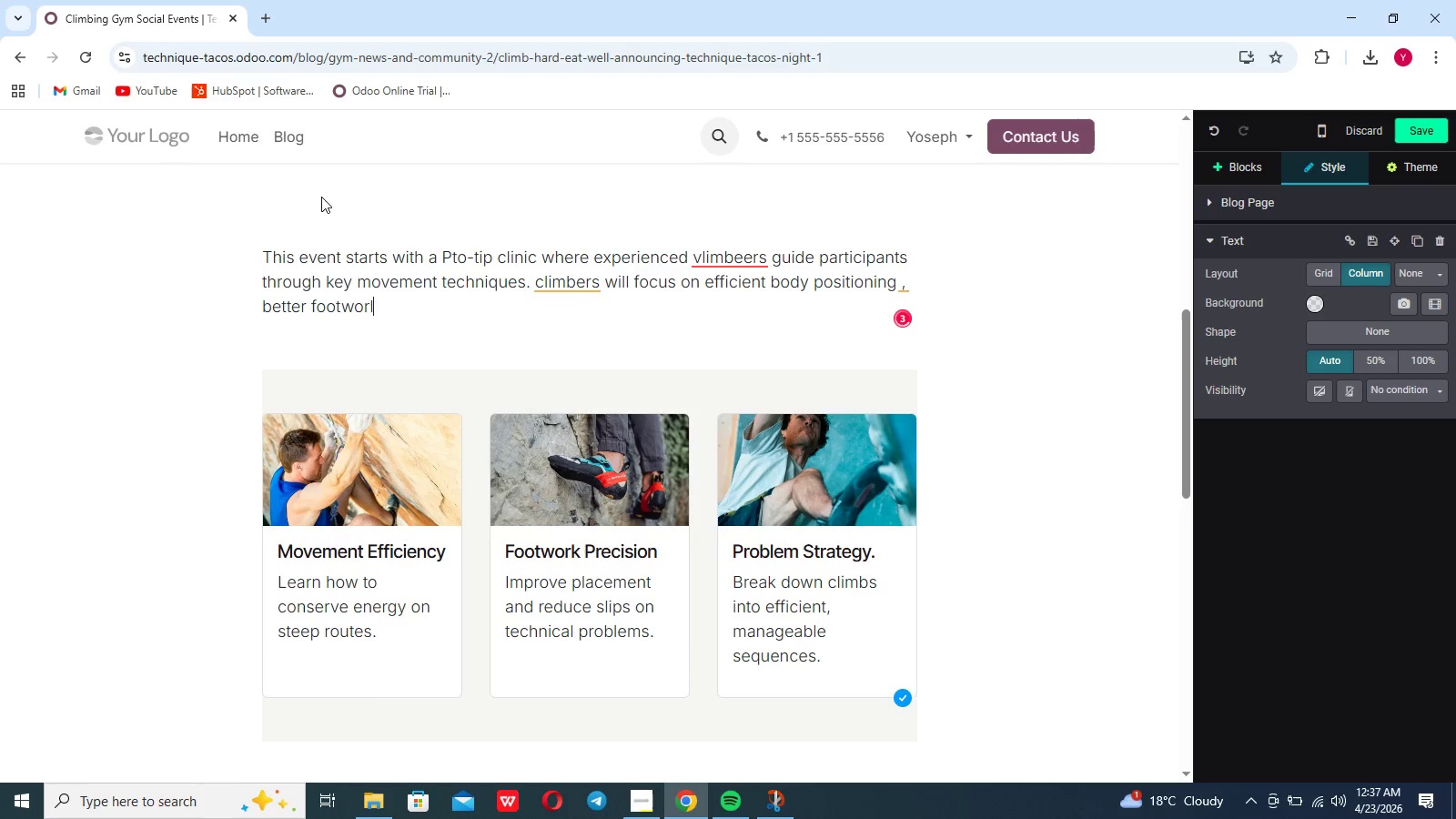 
key(Space)
 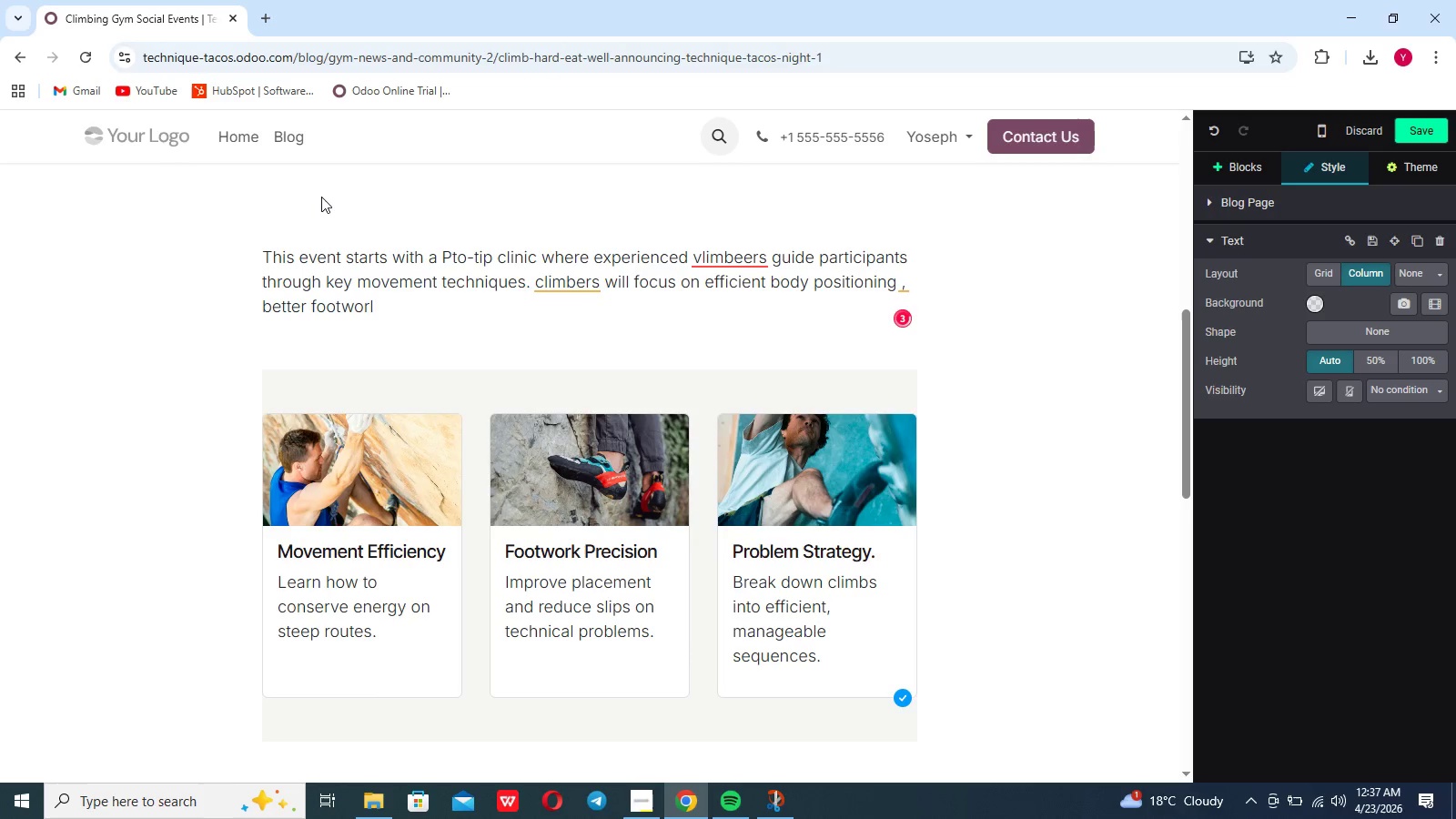 
key(Backspace)
 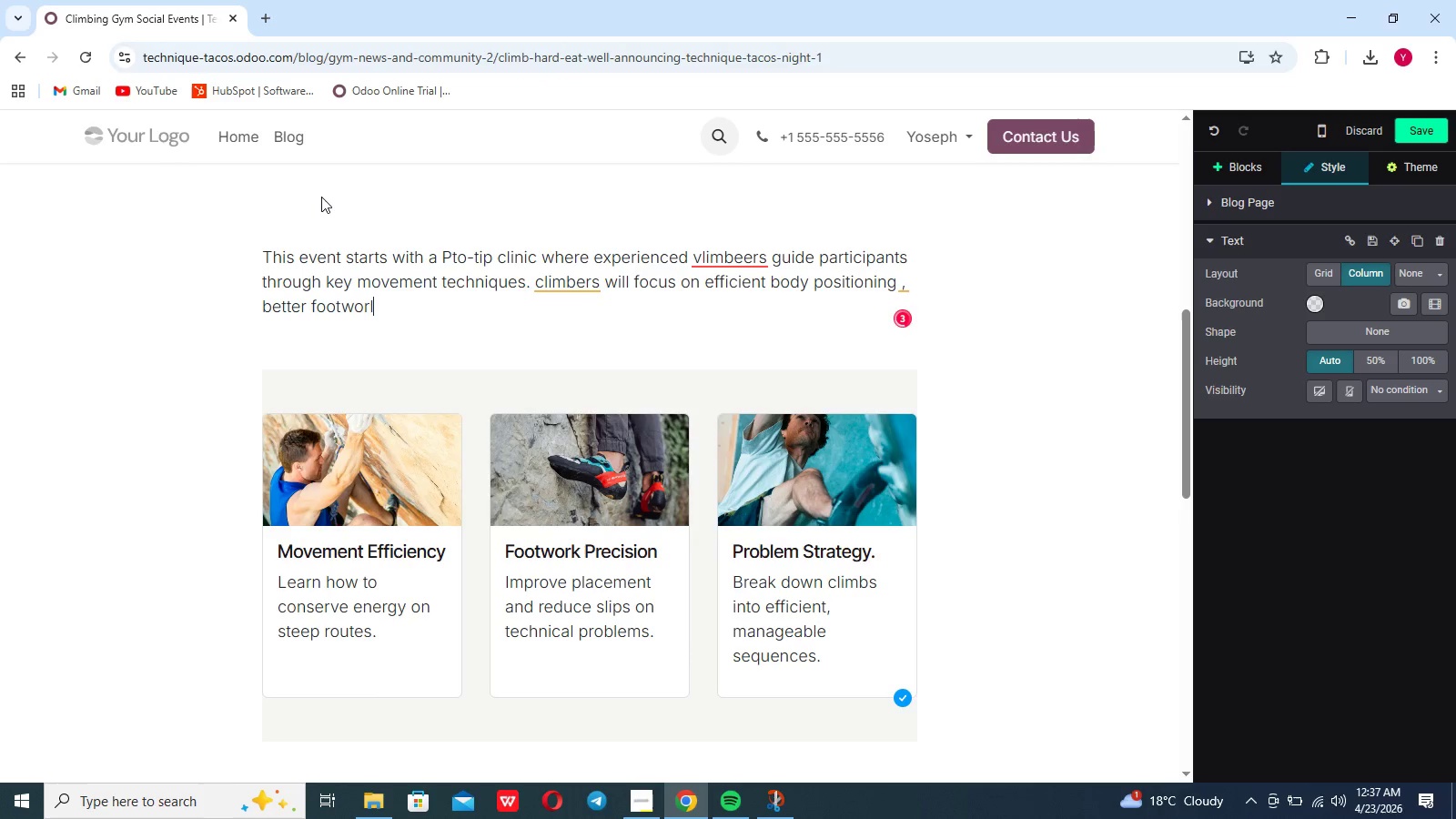 
key(Backspace)
 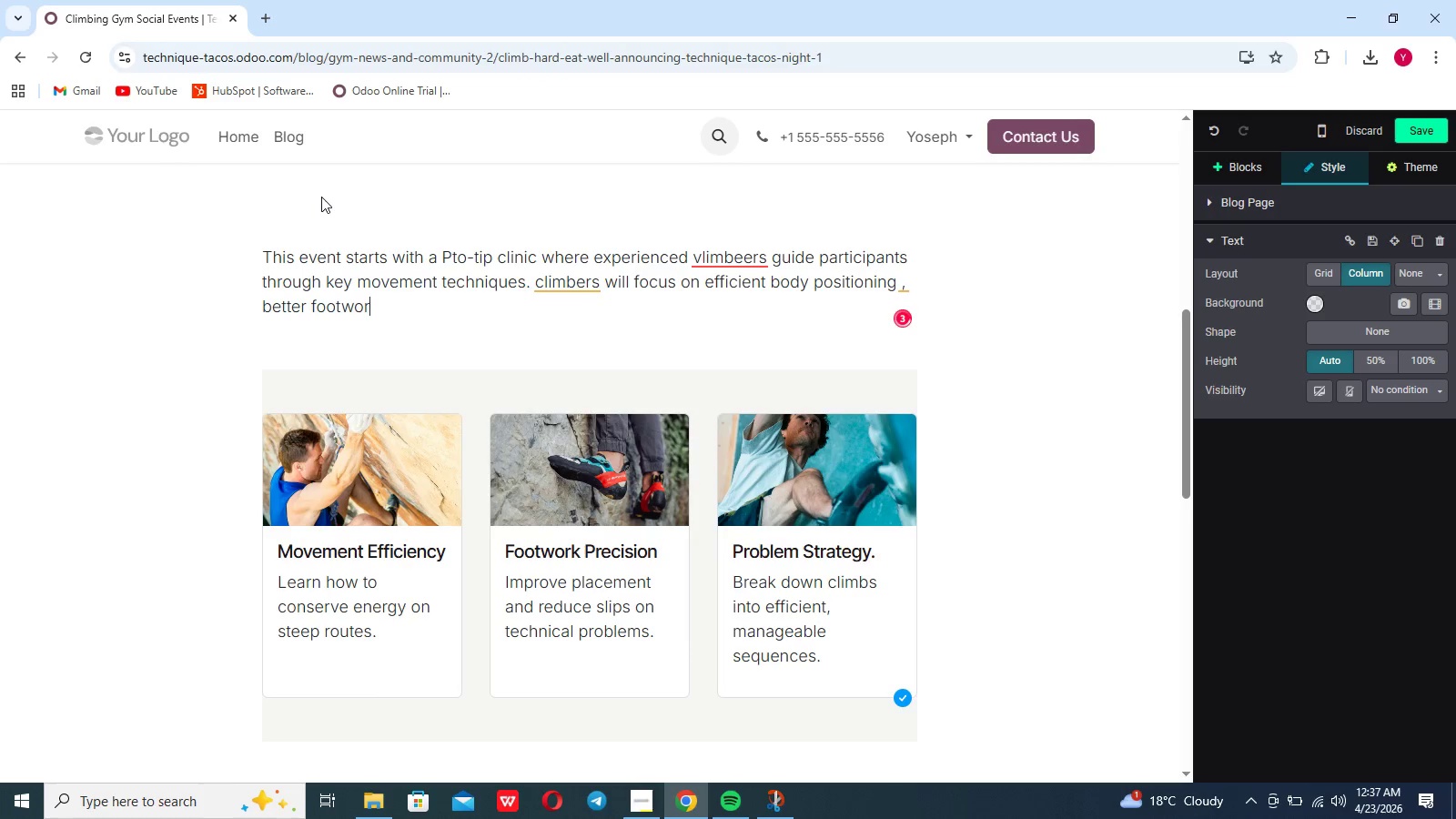 
key(K)
 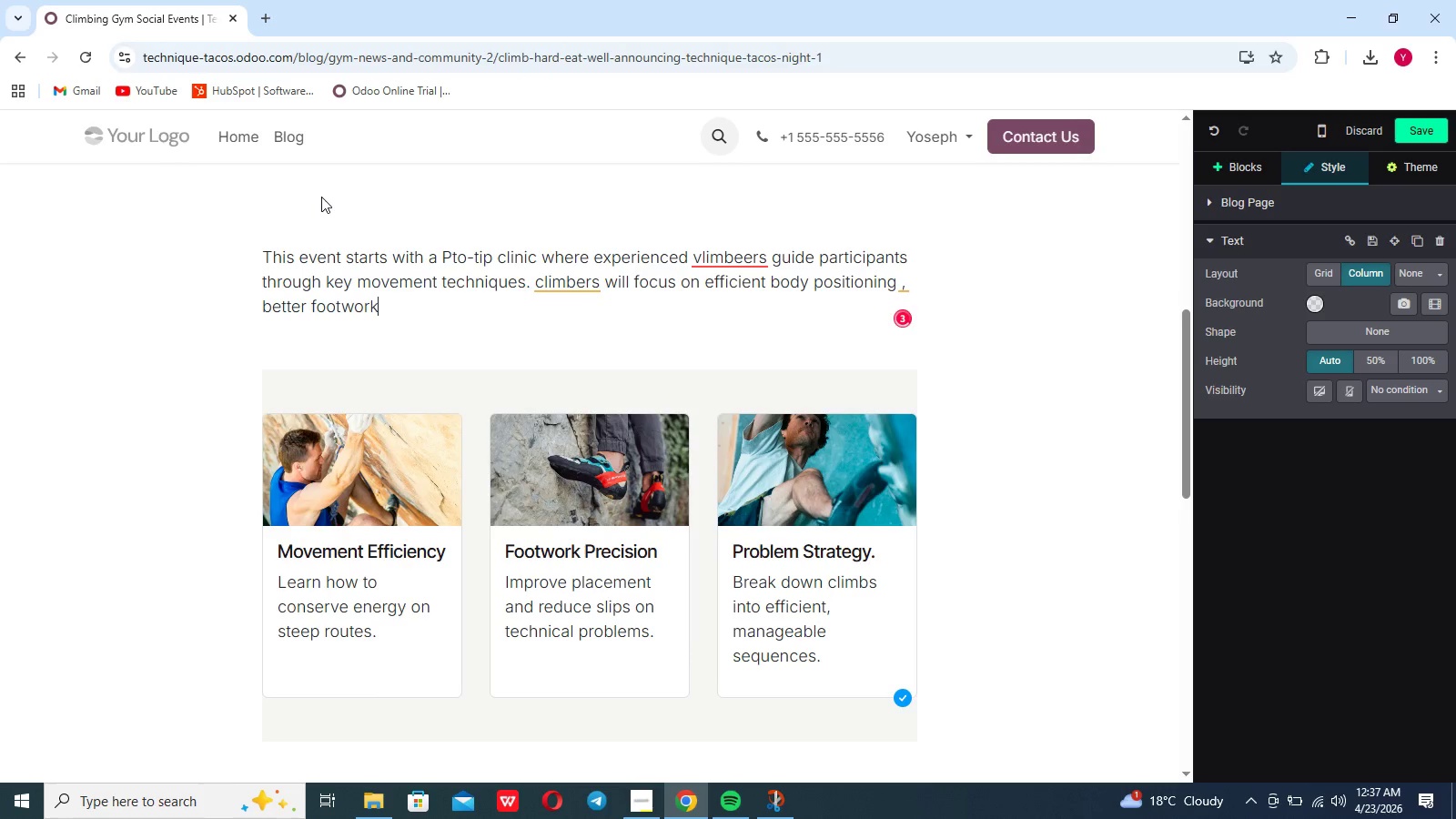 
key(Space)
 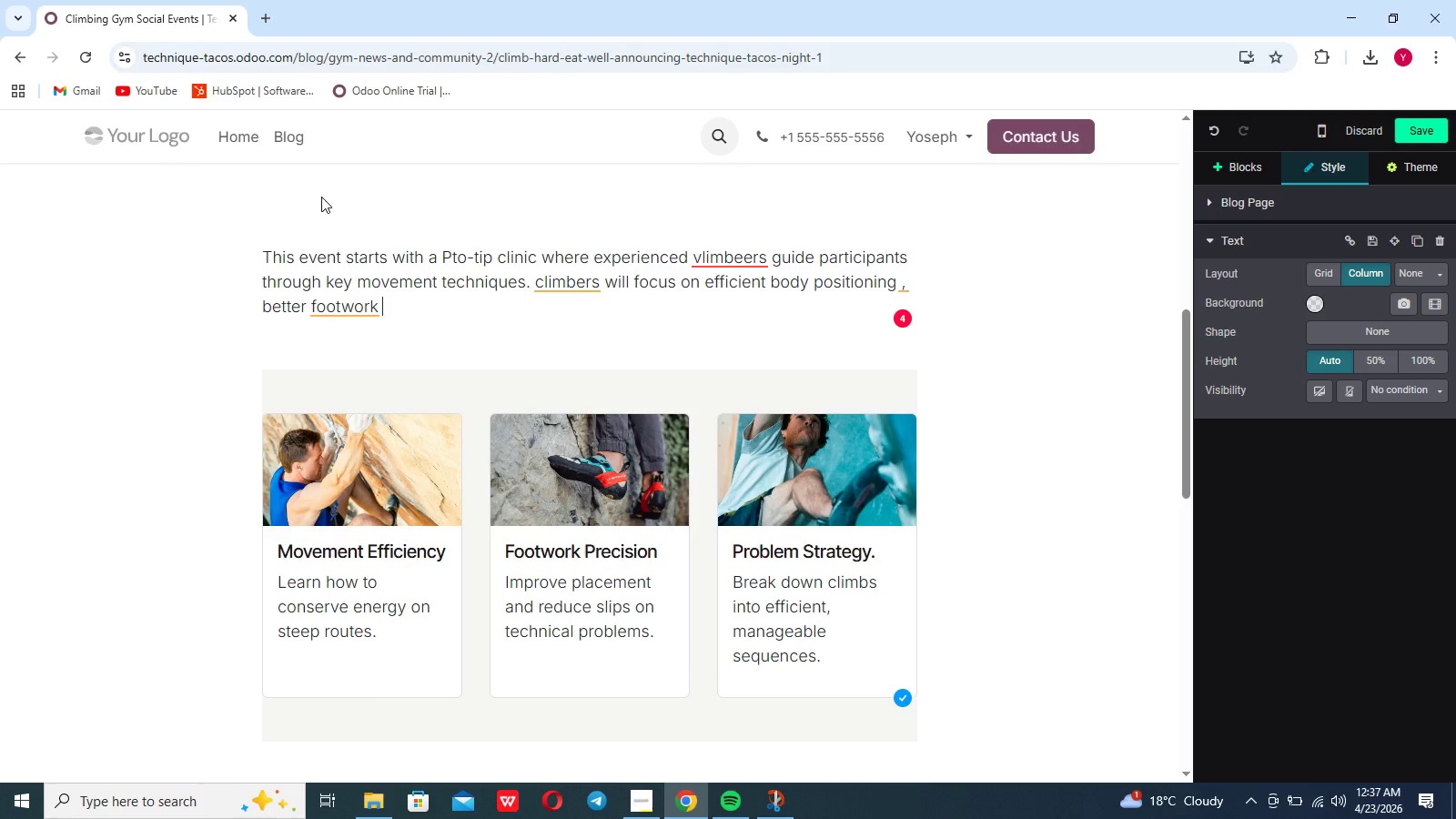 
type(, and solving routes more strate)
 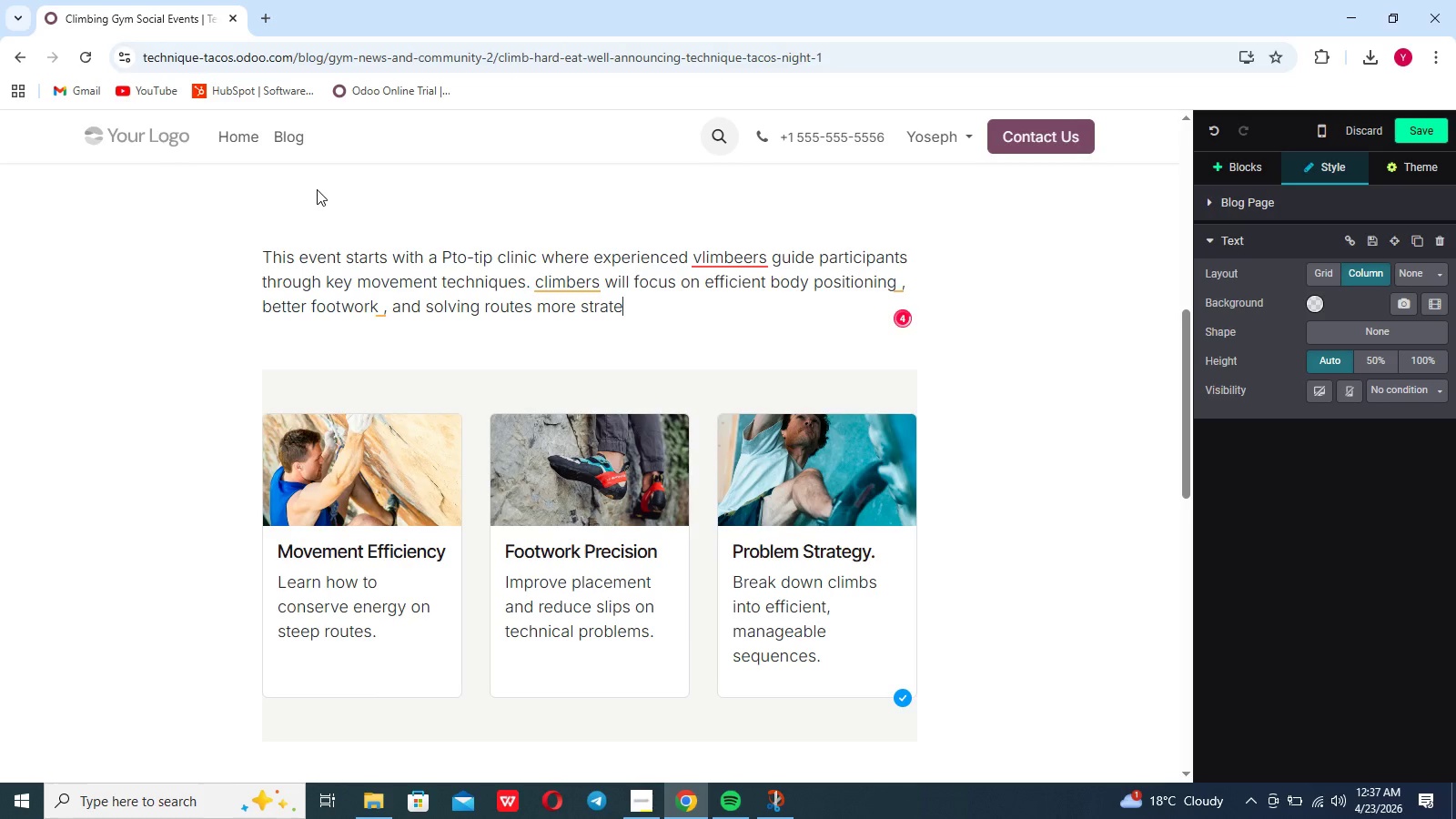 
type(gically. This sc)
key(Backspace)
type(ection is designed to help all levels improve performance on the wall. )
 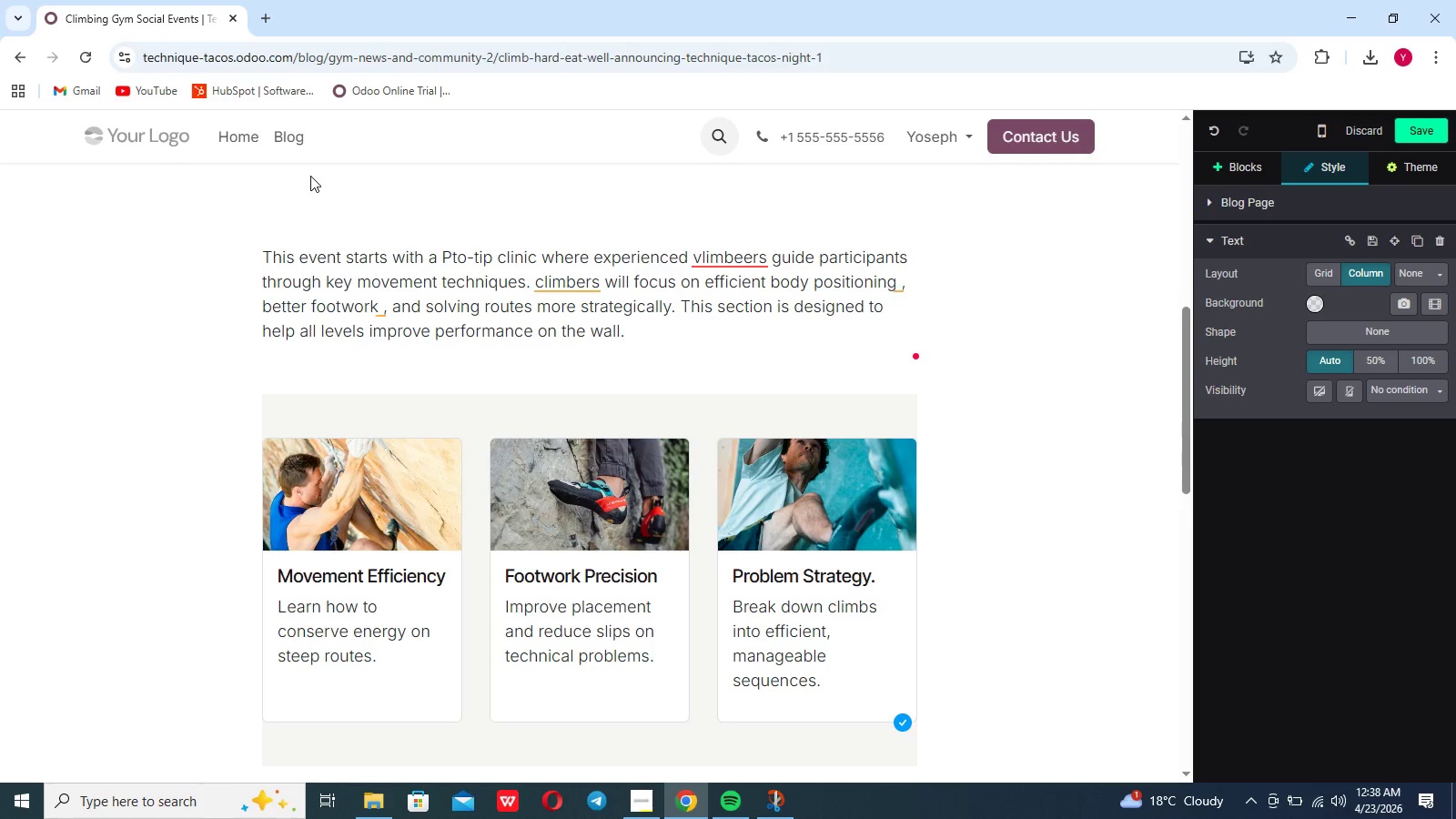 
left_click([970, 388])
 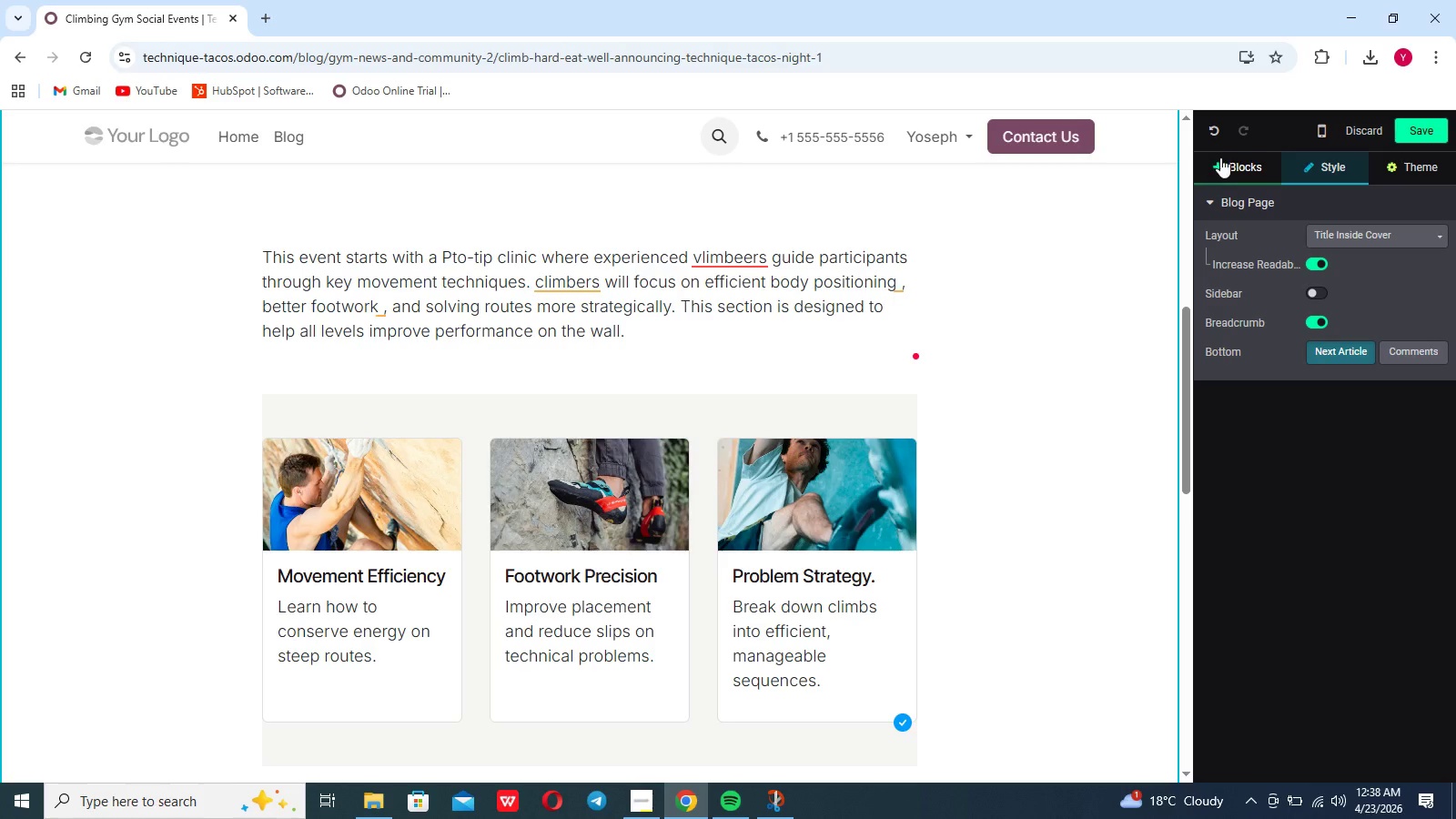 
left_click([1226, 157])
 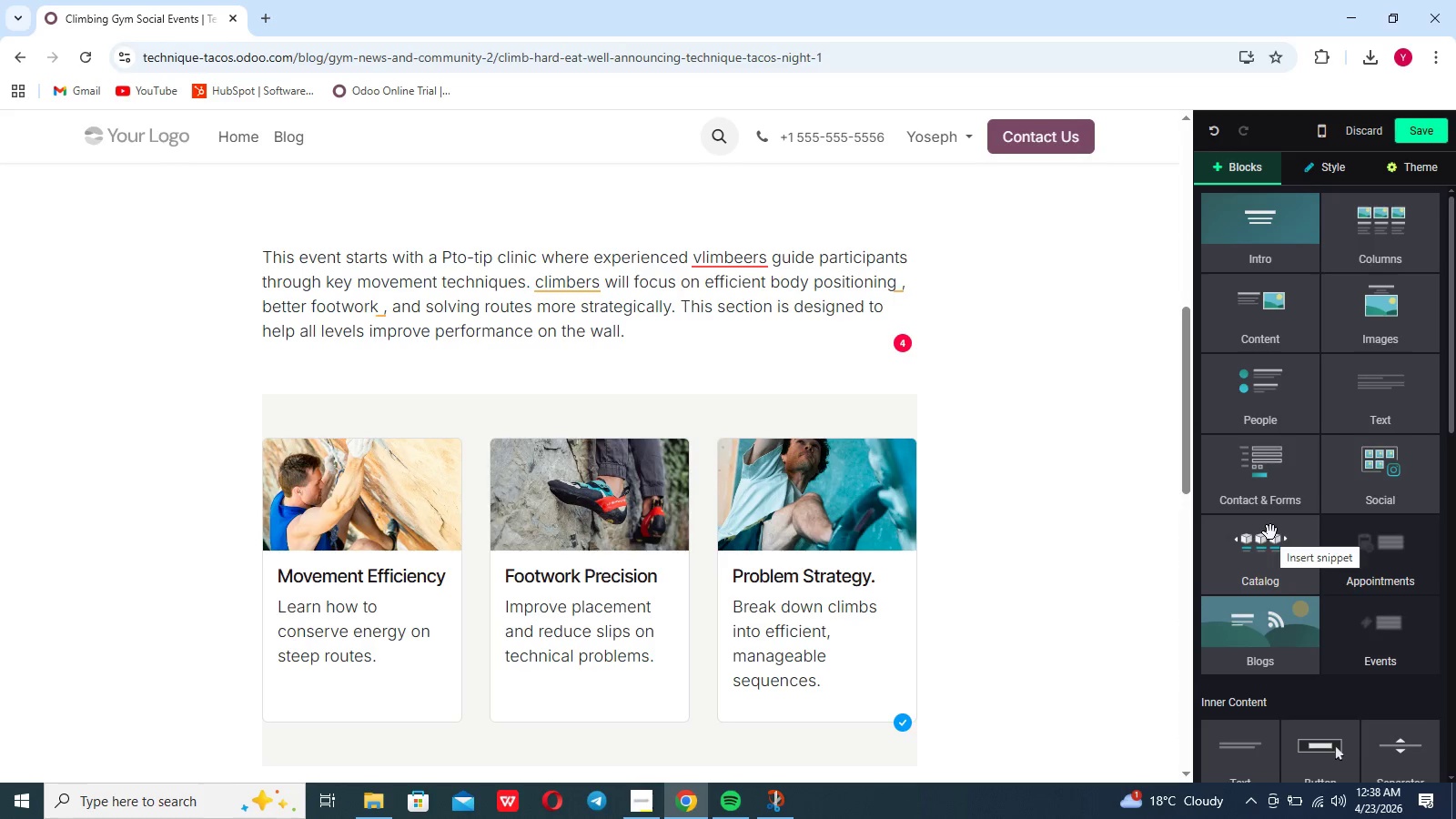 
mouse_move([1411, 374])
 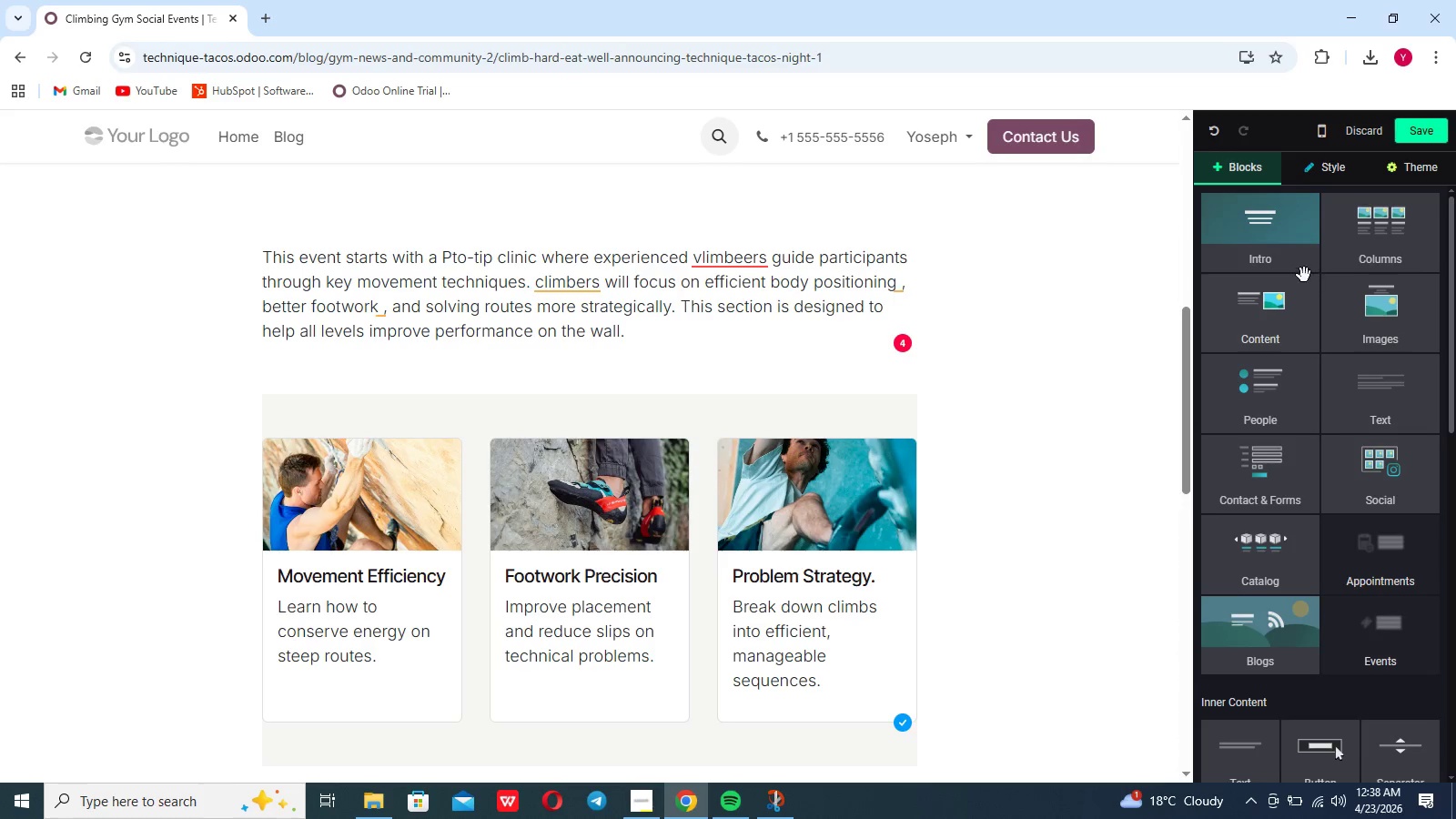 
wait(5.87)
 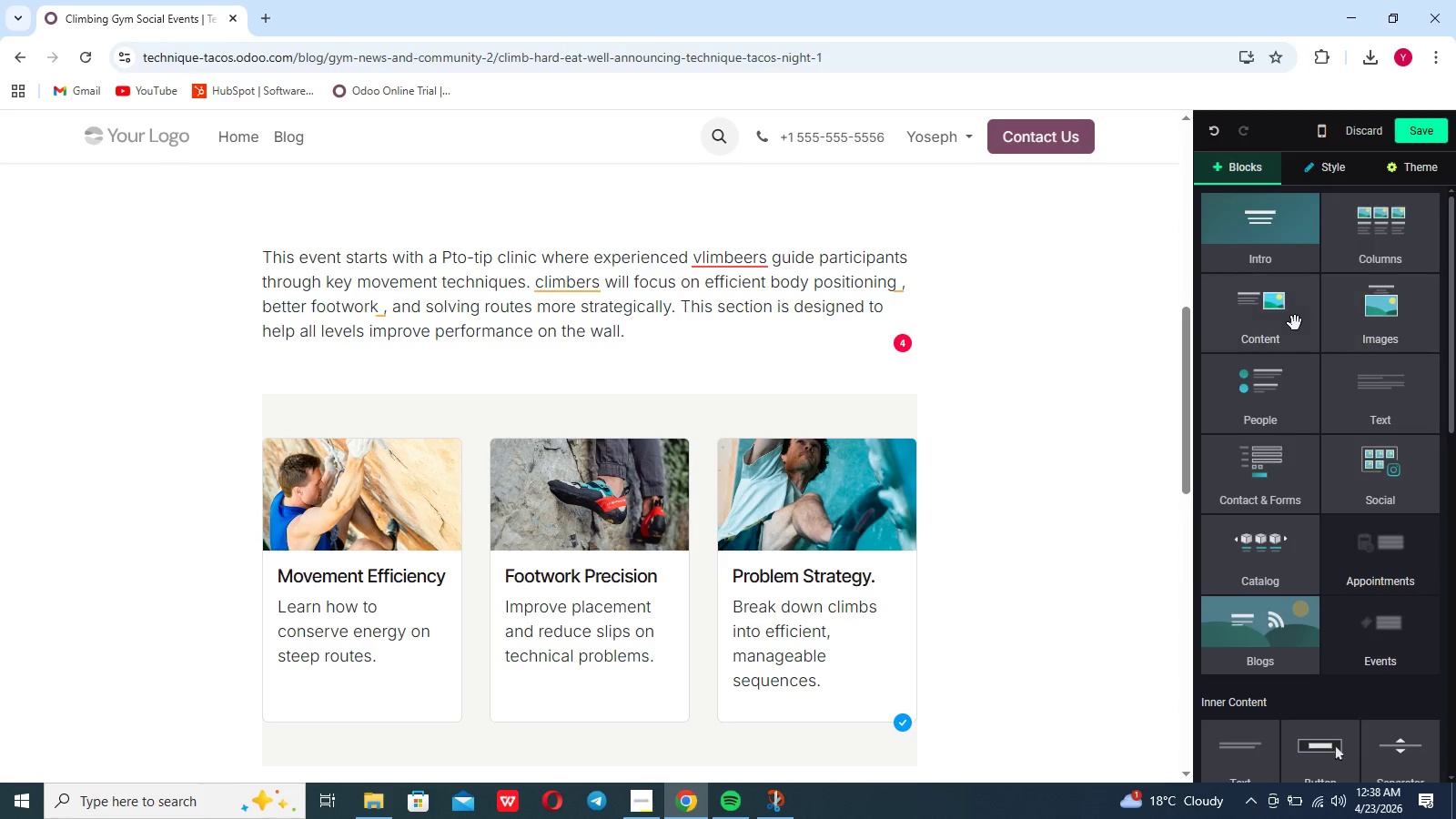 
left_click([1365, 390])
 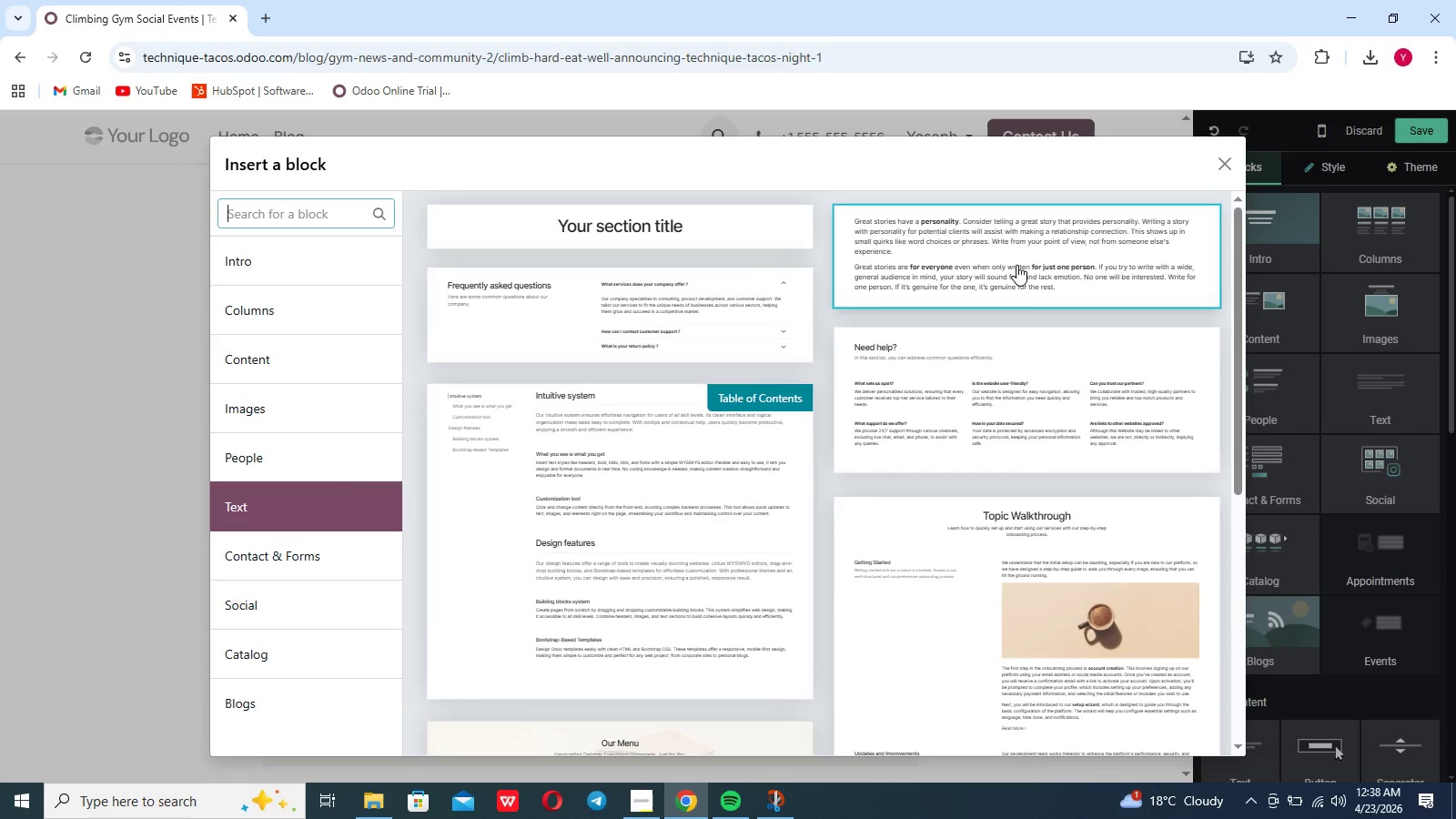 
left_click_drag(start_coordinate=[1016, 259], to_coordinate=[916, 287])
 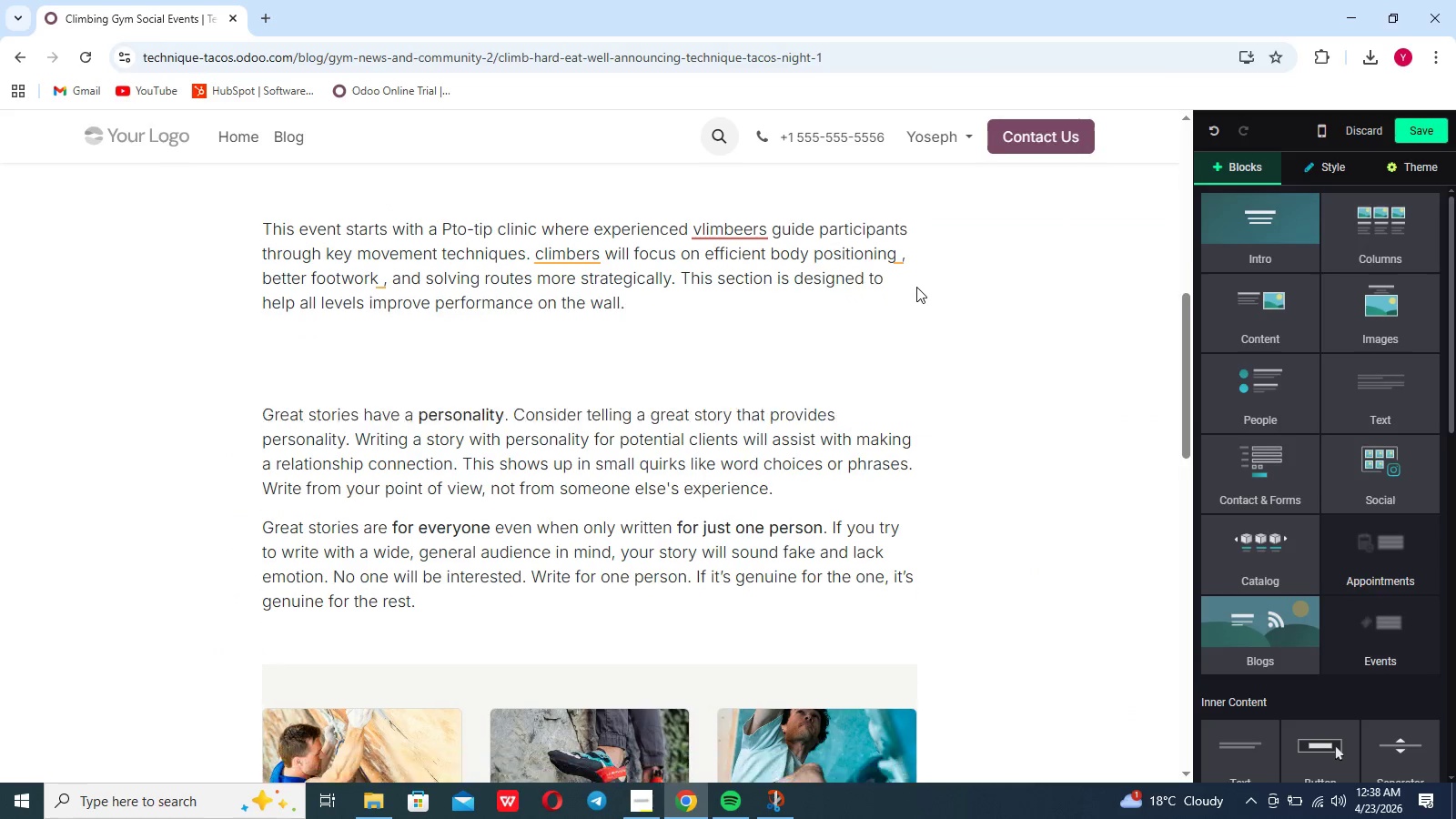 
left_click([916, 287])
 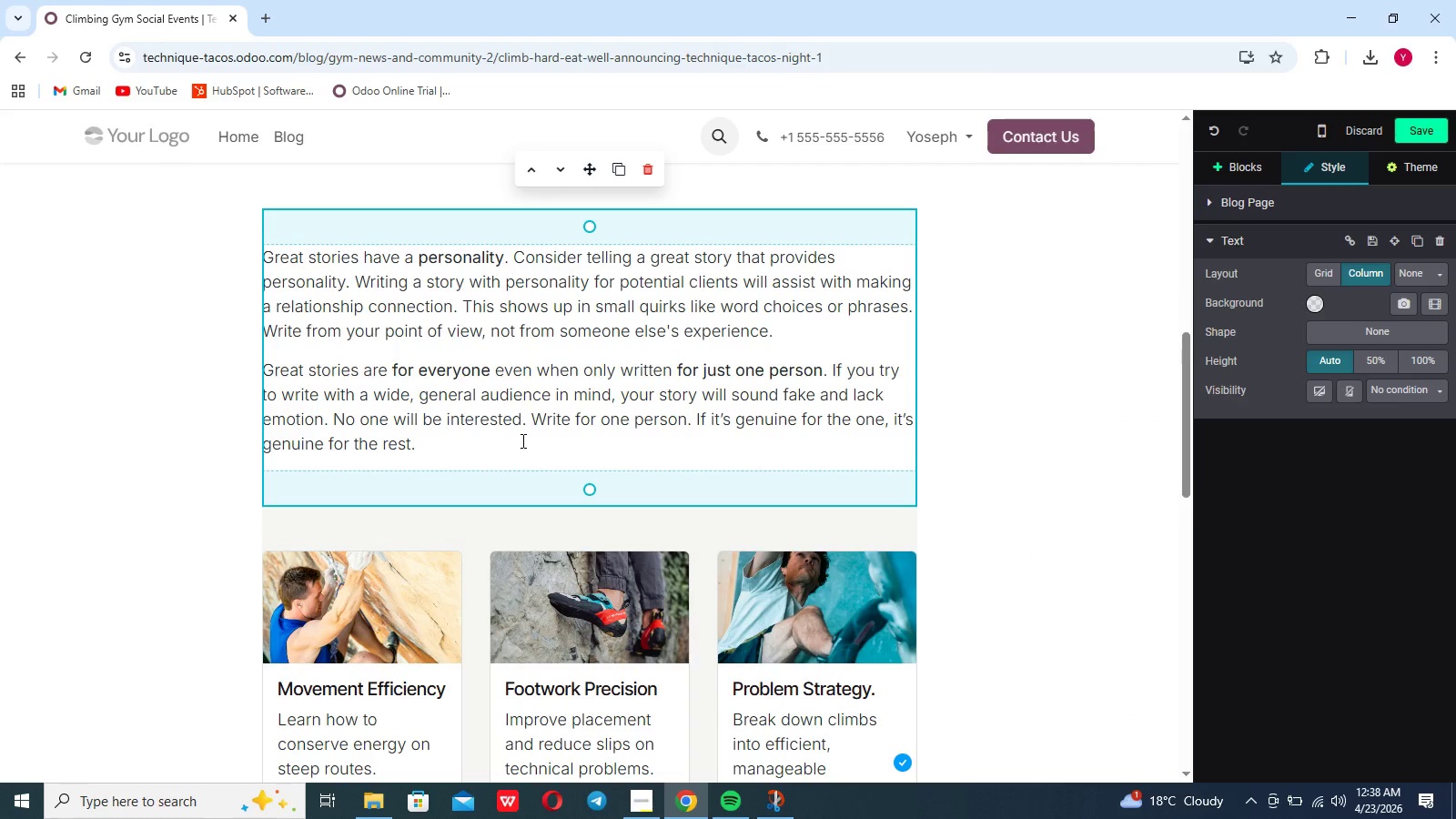 
left_click([425, 445])
 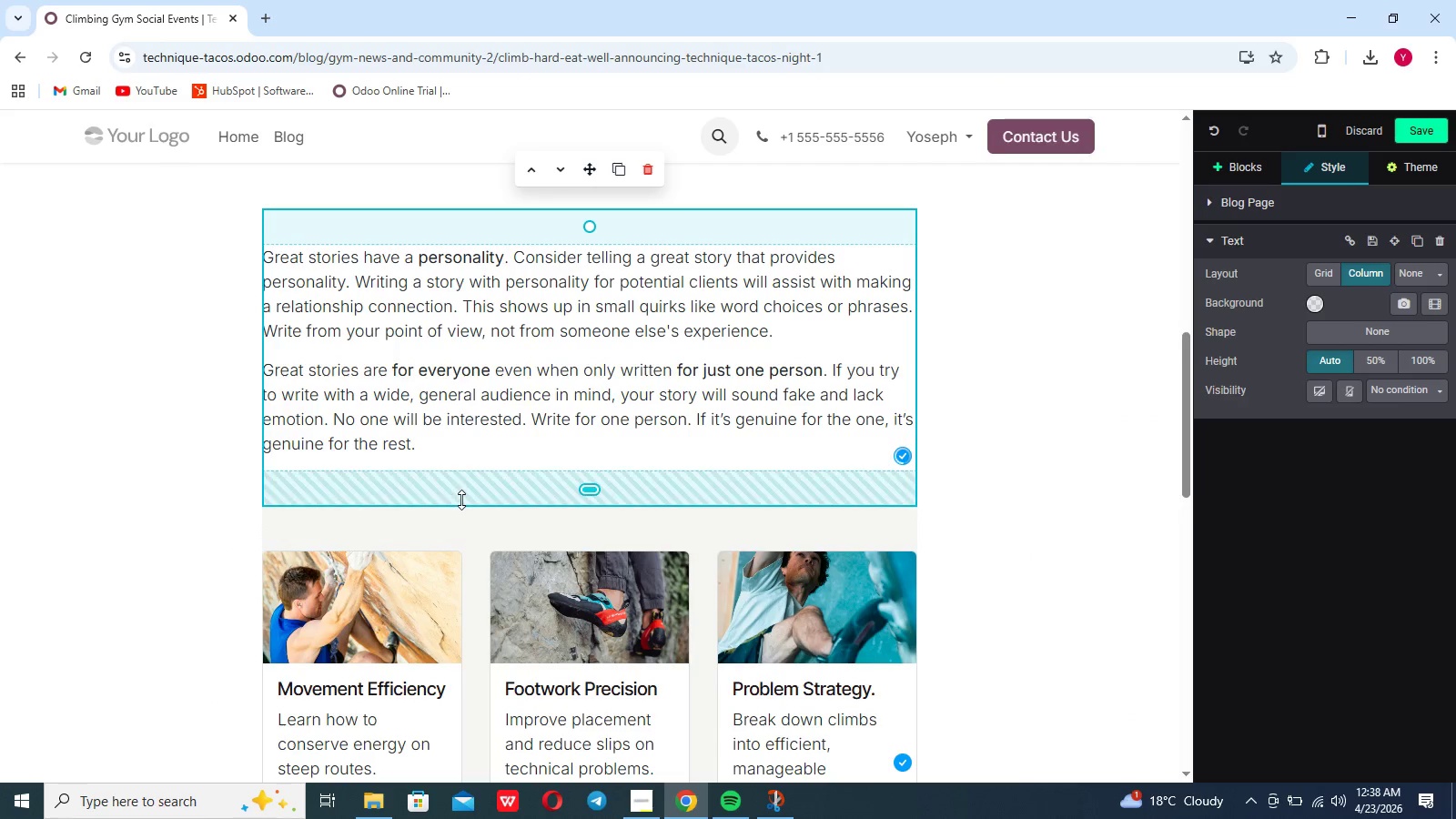 
key(Control+A)
 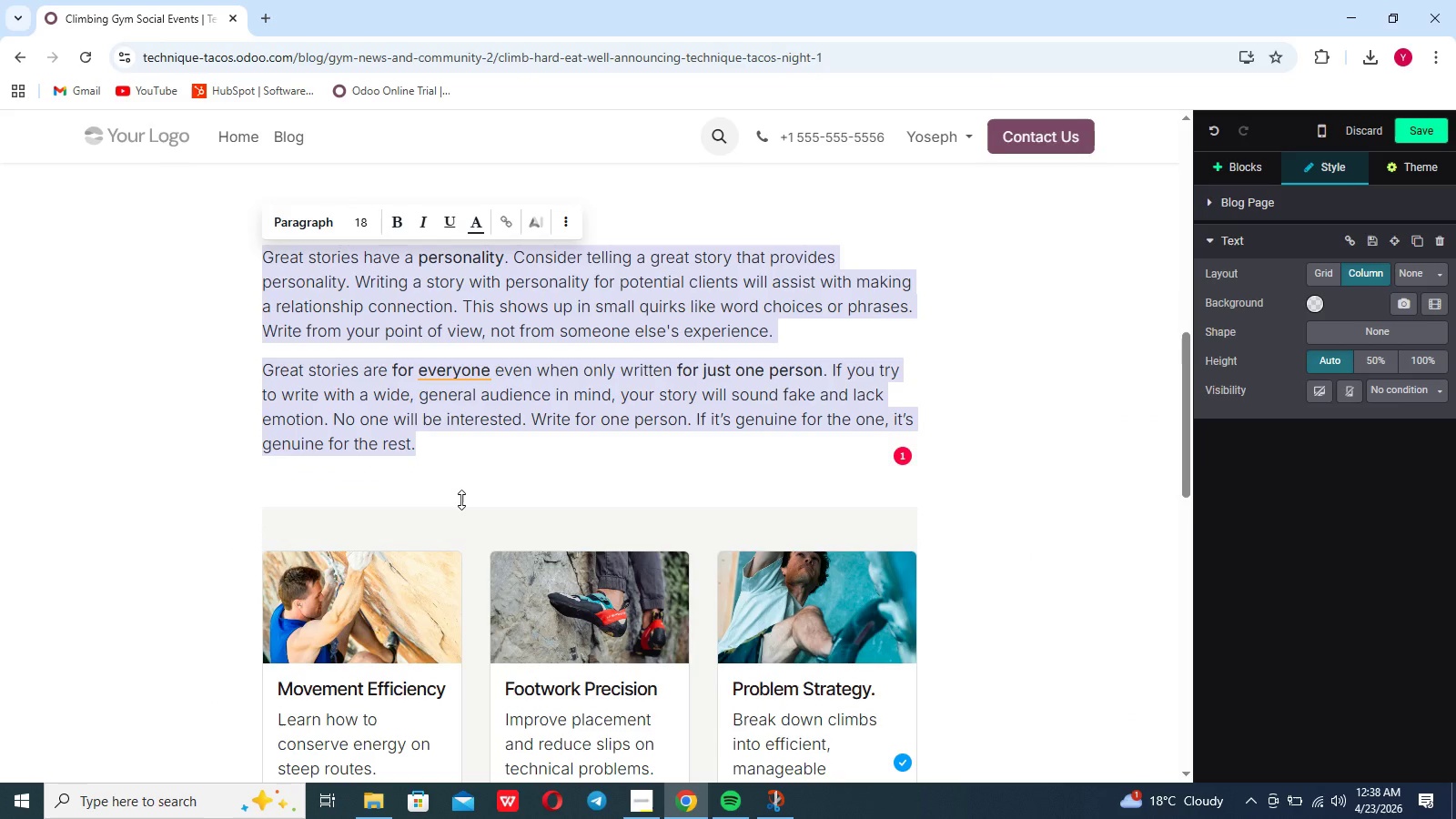 
key(Backspace)
 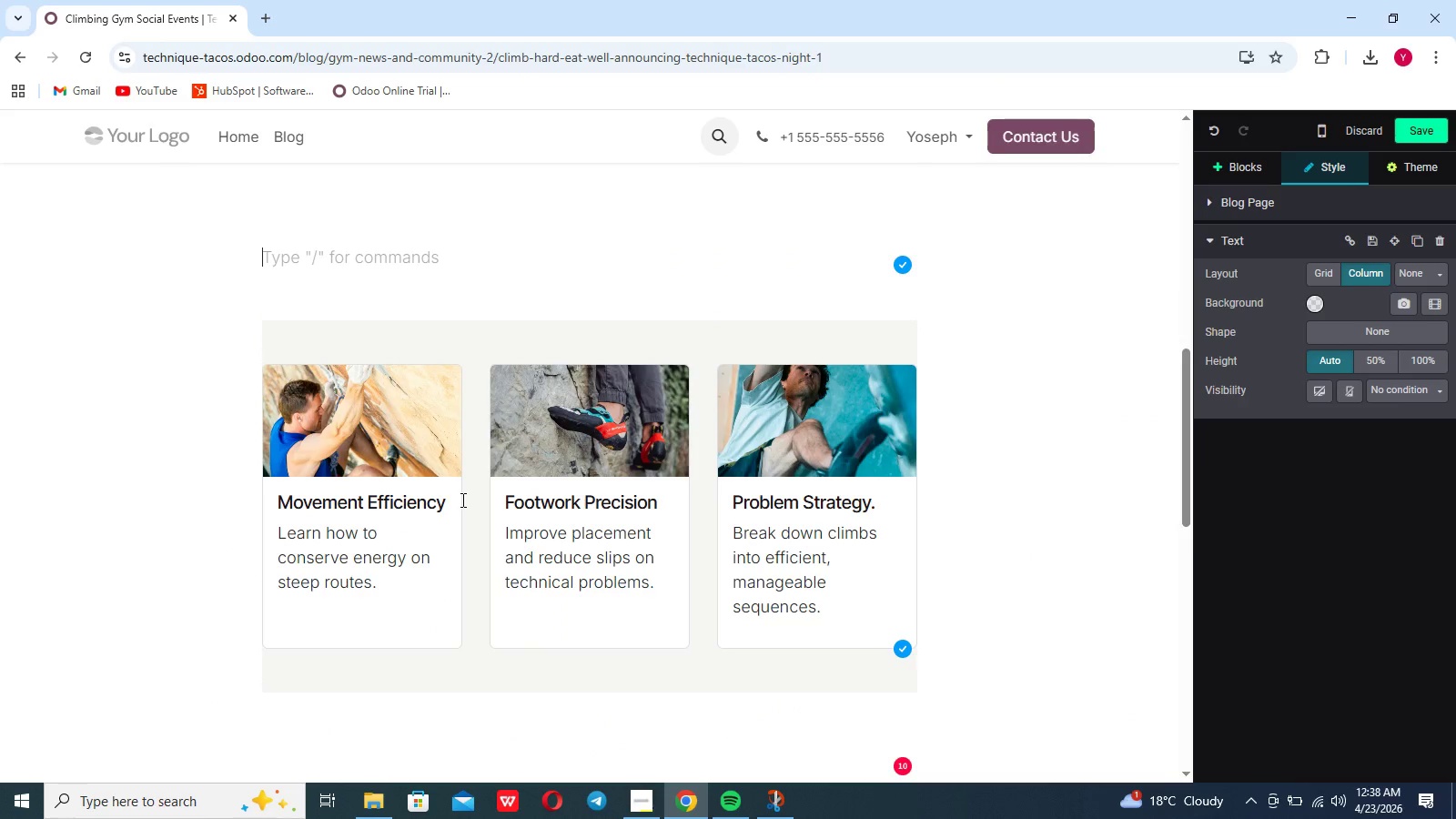 
key(Shift+T)
 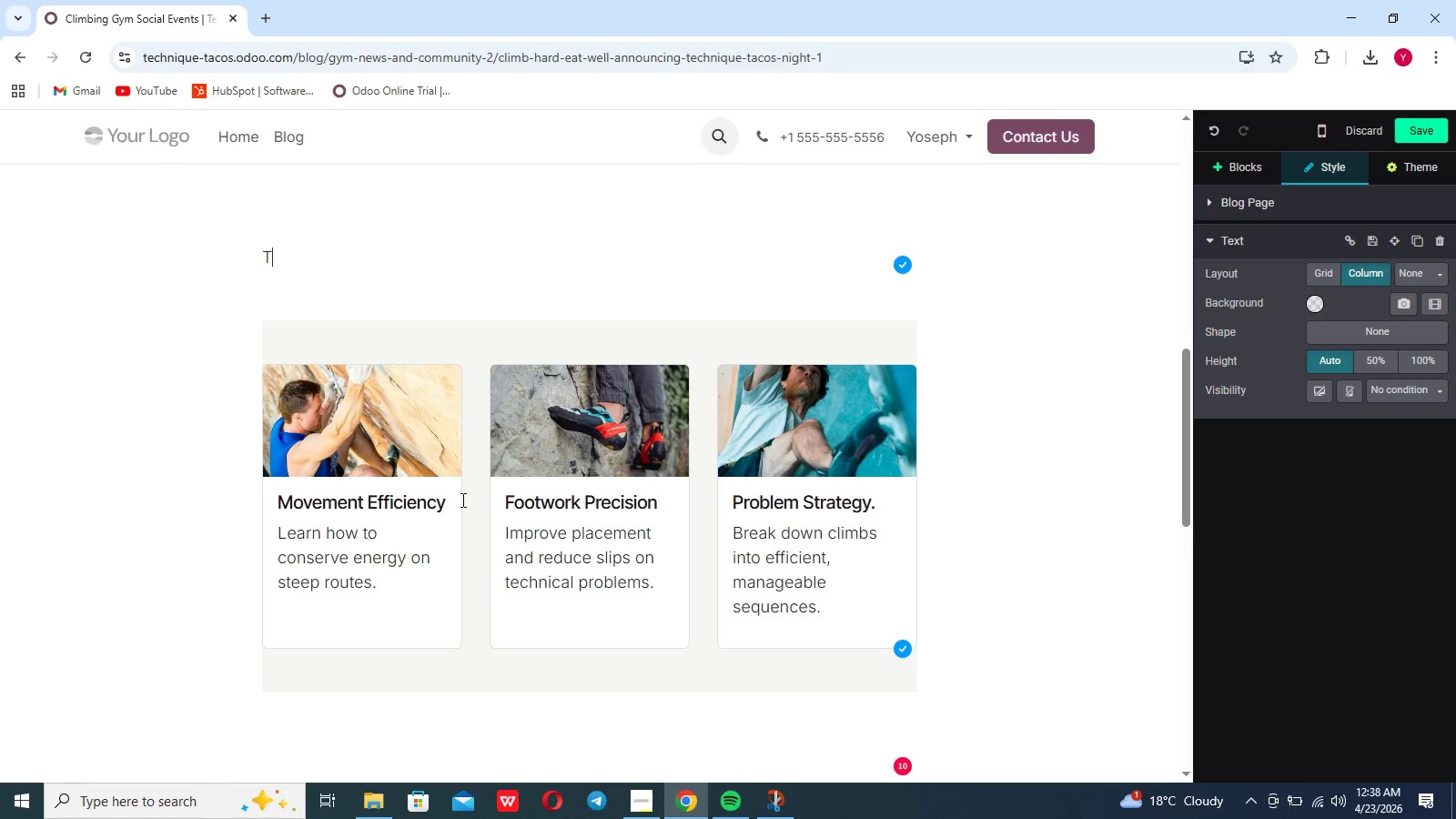 
key(Shift+Backspace)
 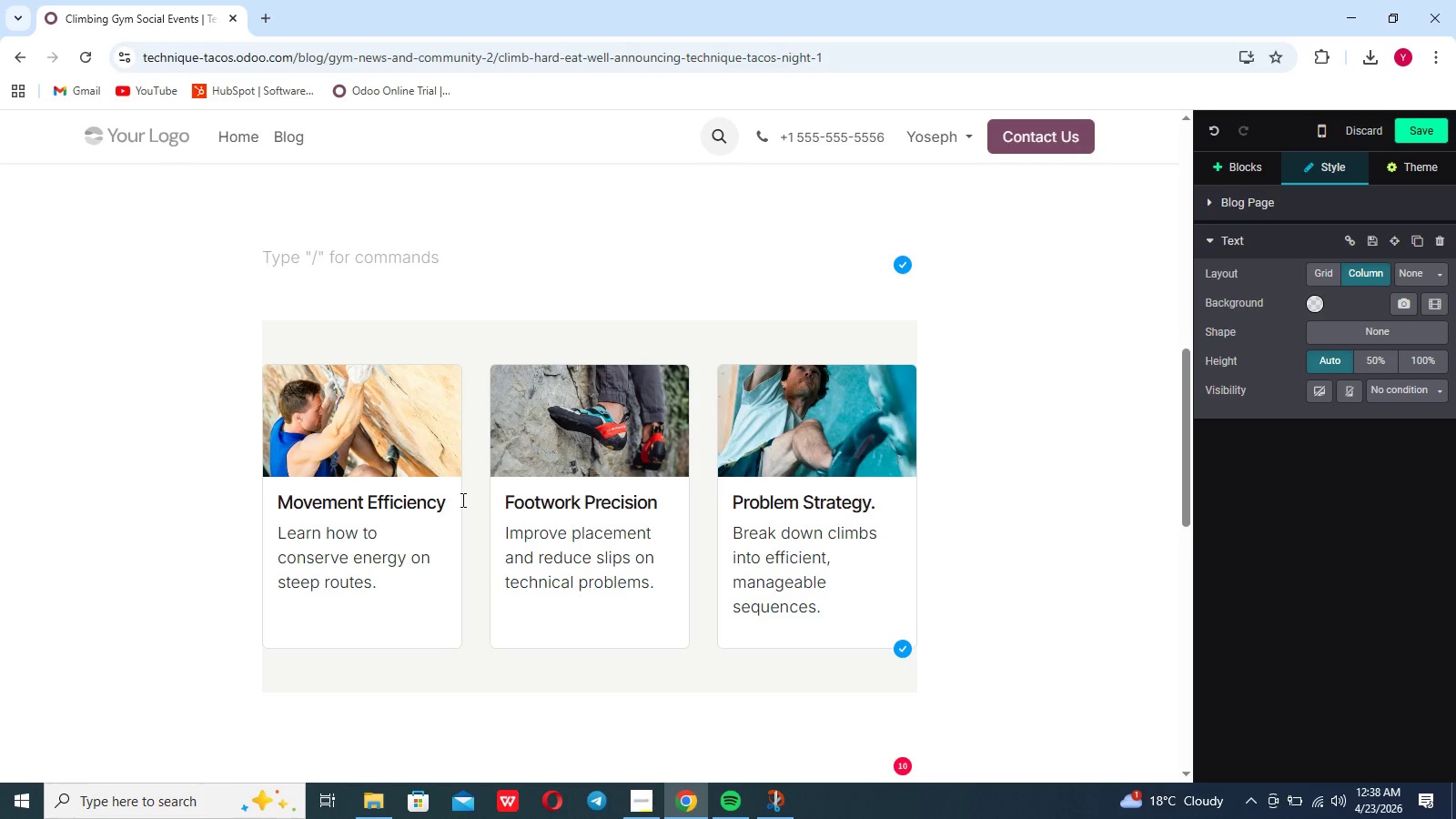 
scroll: coordinate [461, 500], scroll_direction: down, amount: 1.0
 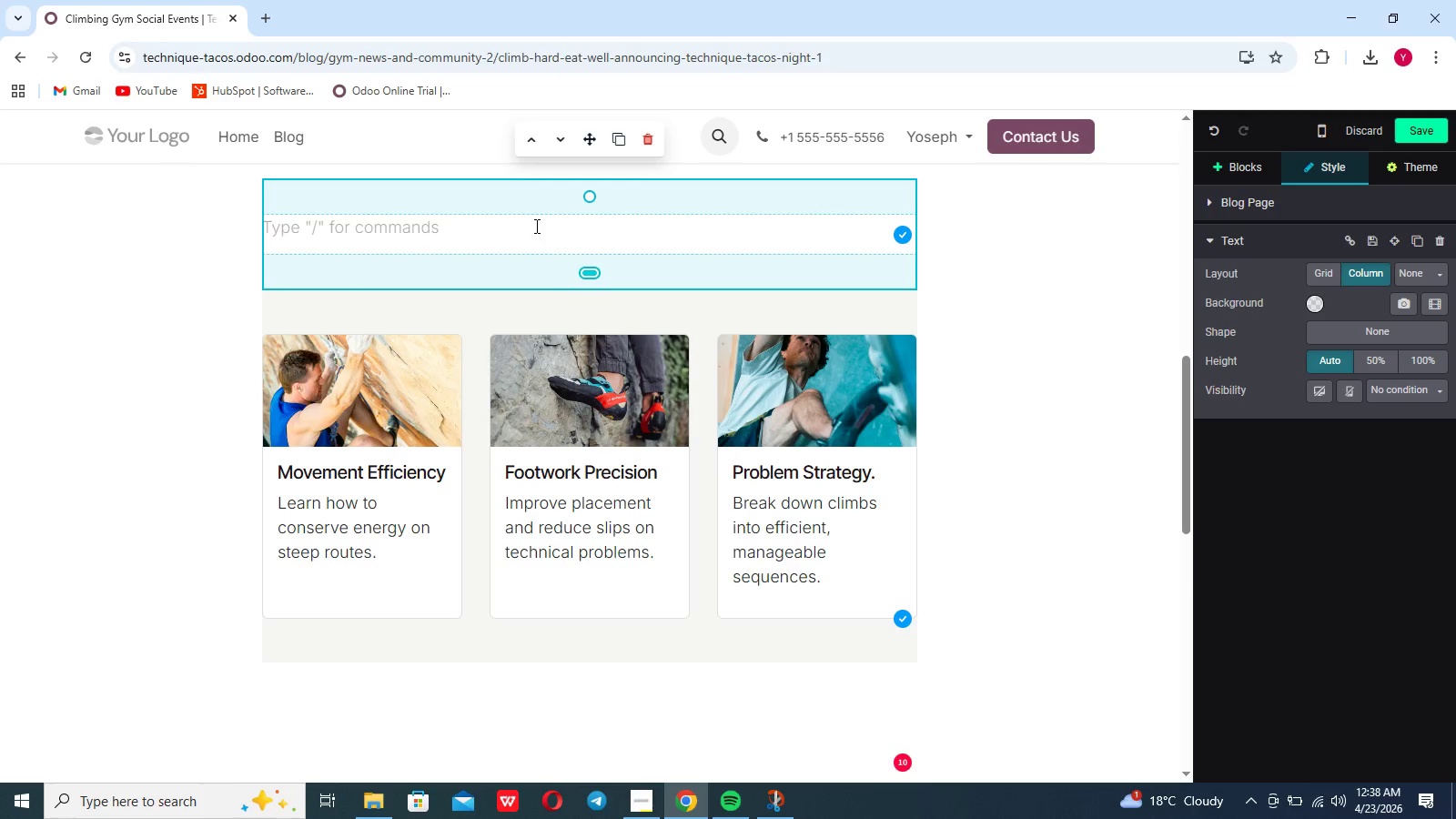 
left_click_drag(start_coordinate=[592, 140], to_coordinate=[588, 383])
 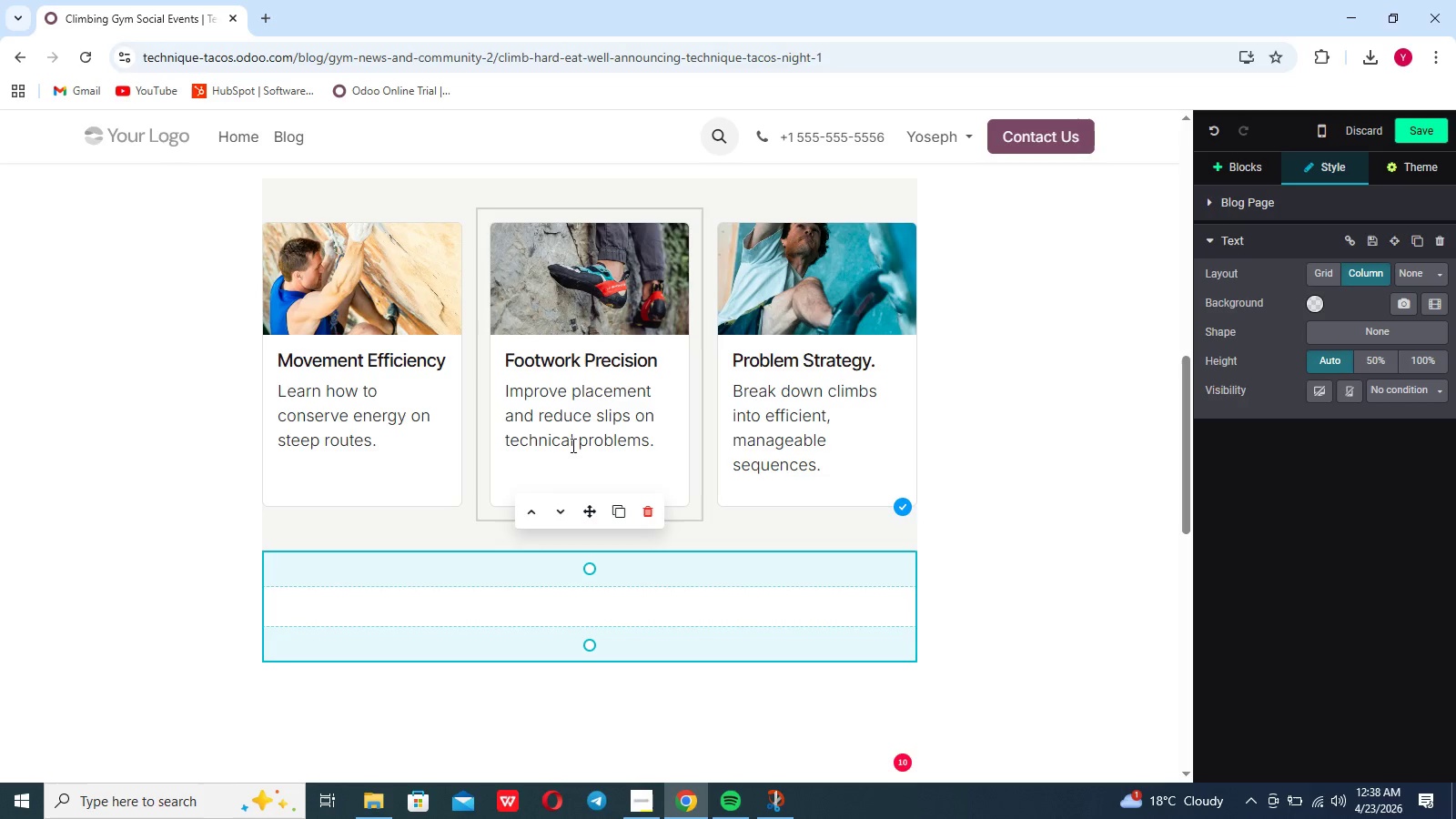 
scroll: coordinate [553, 491], scroll_direction: down, amount: 7.0
 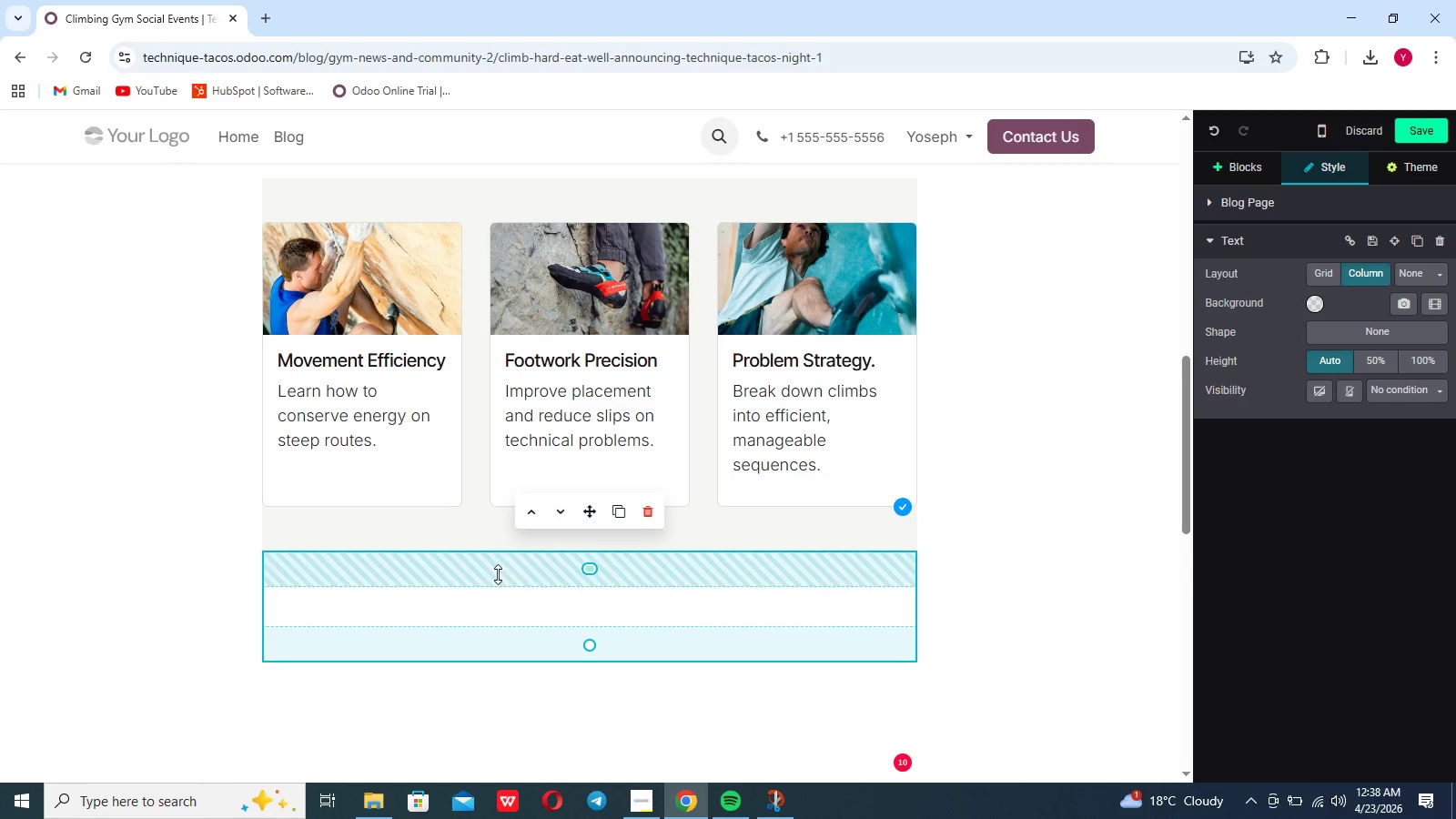 
left_click([498, 574])
 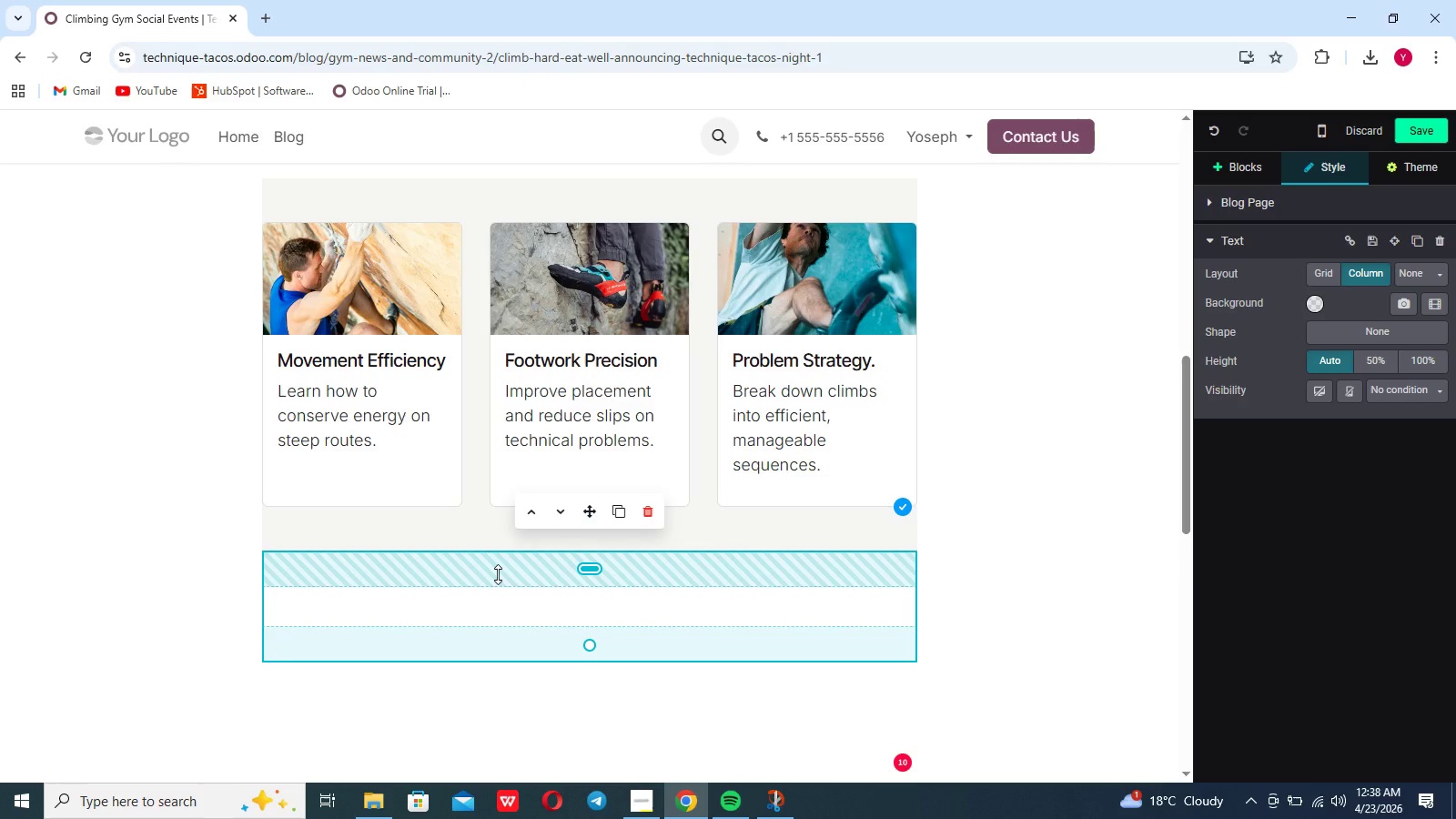 
wait(5.86)
 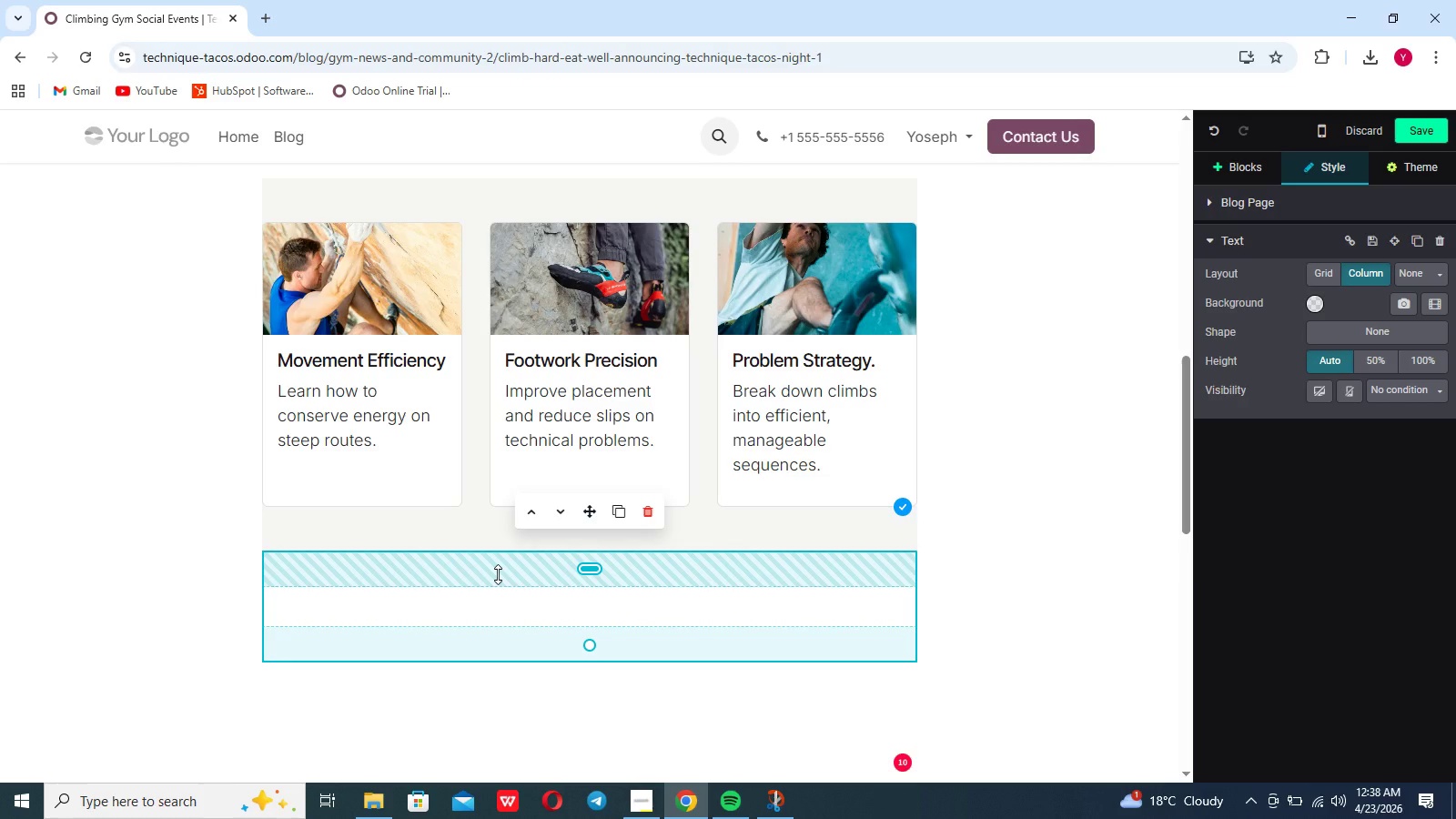 
scroll: coordinate [498, 574], scroll_direction: down, amount: 8.0
 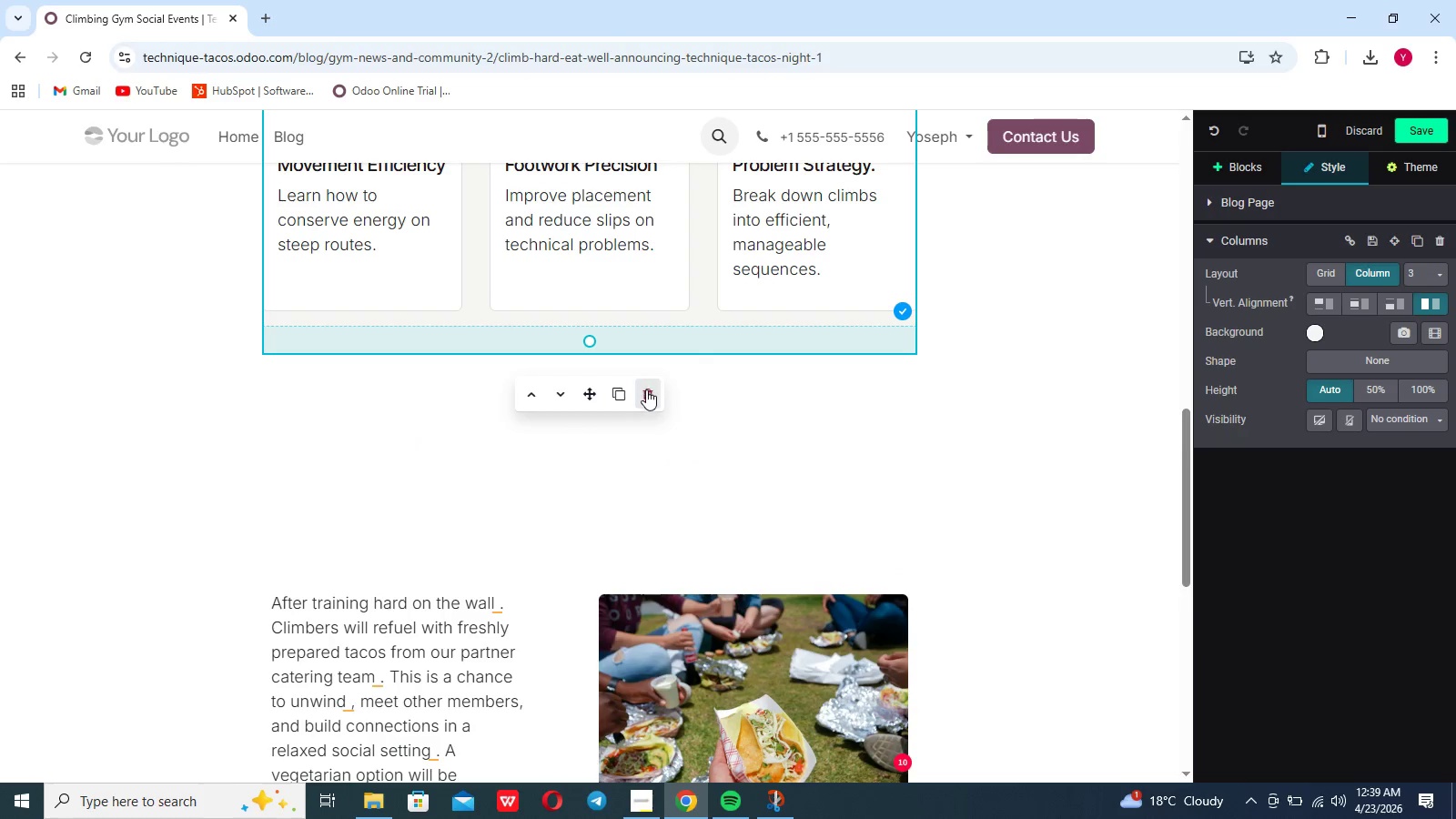 
left_click([630, 430])
 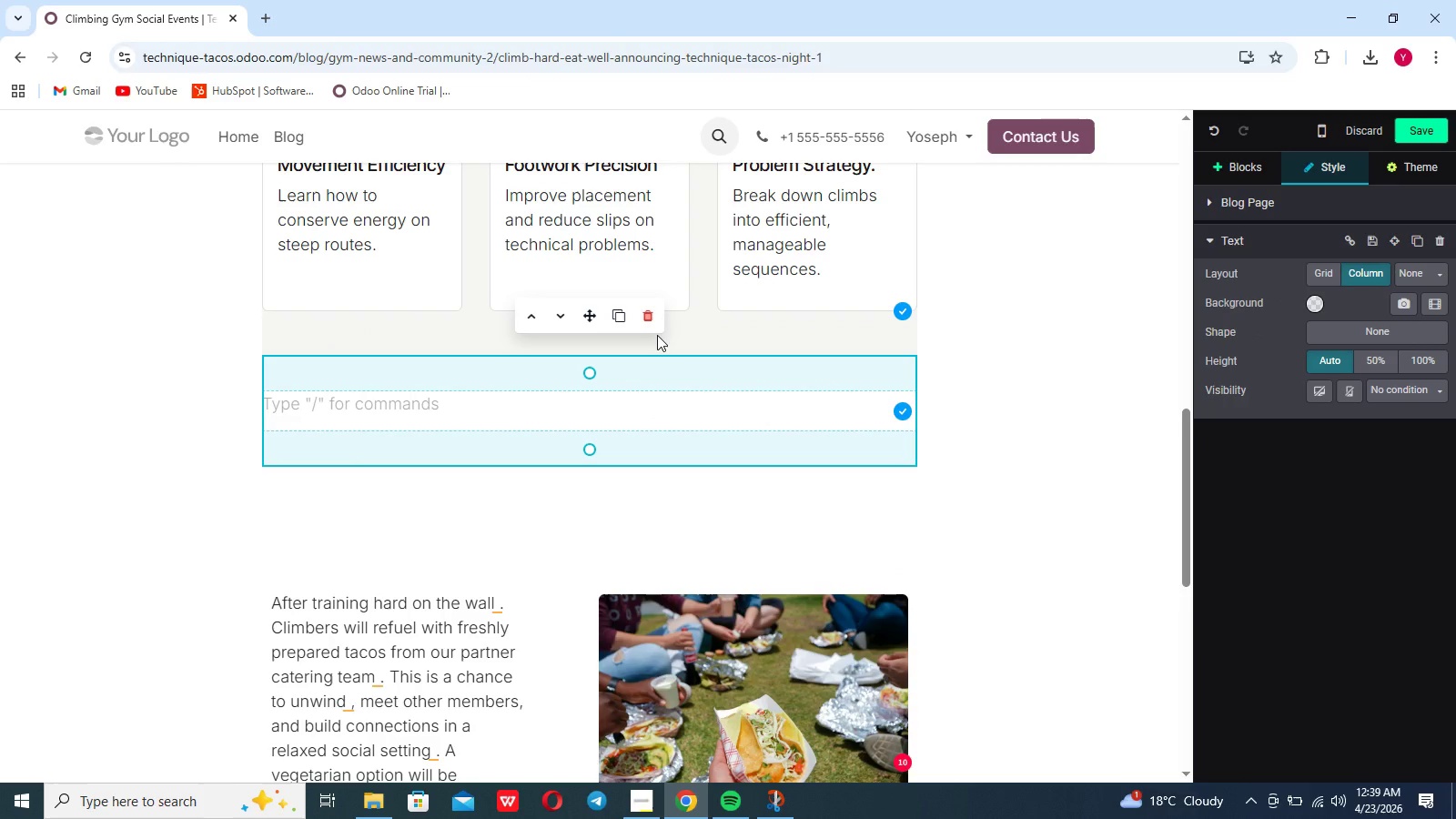 
wait(5.7)
 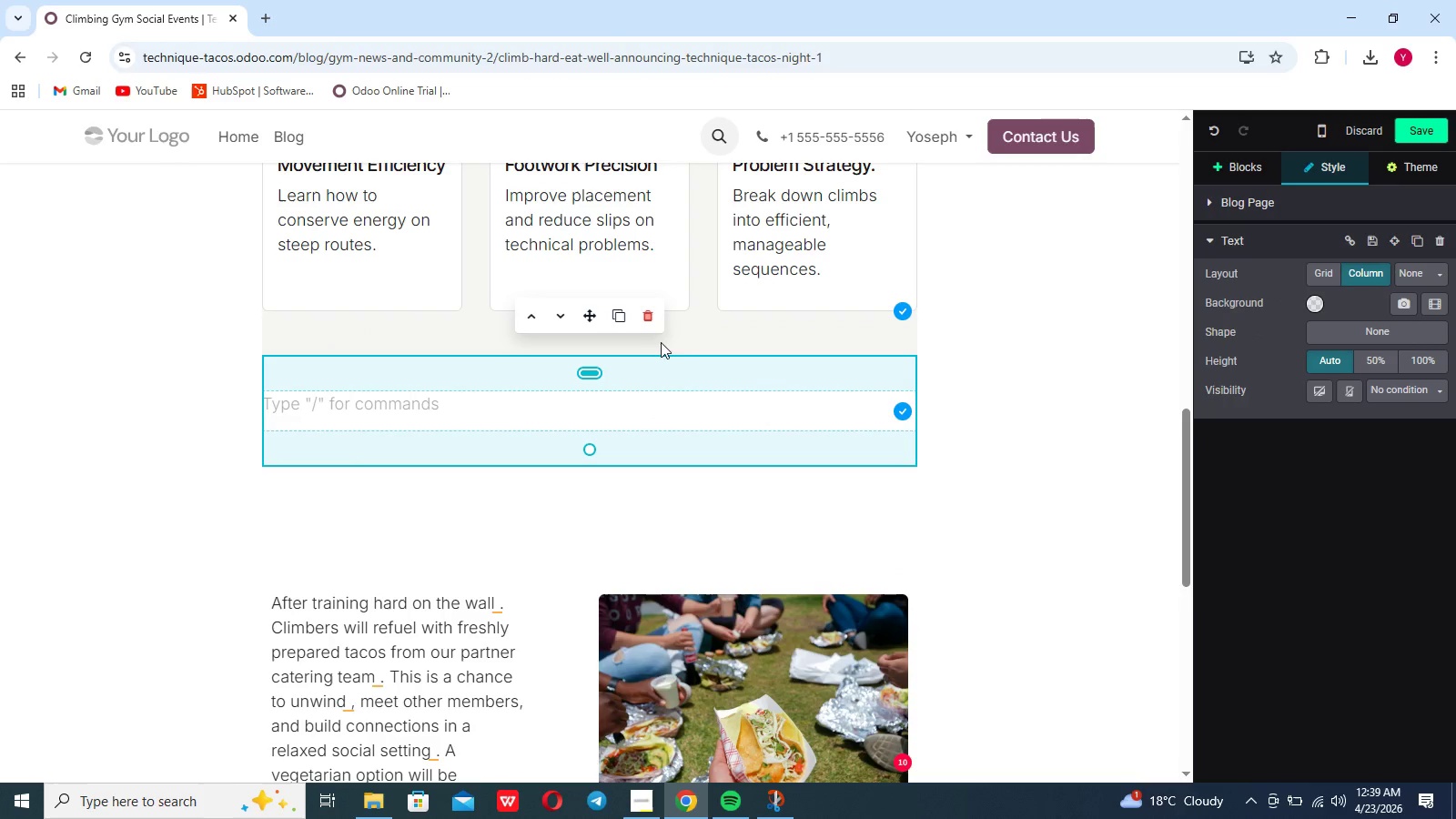 
left_click([652, 324])
 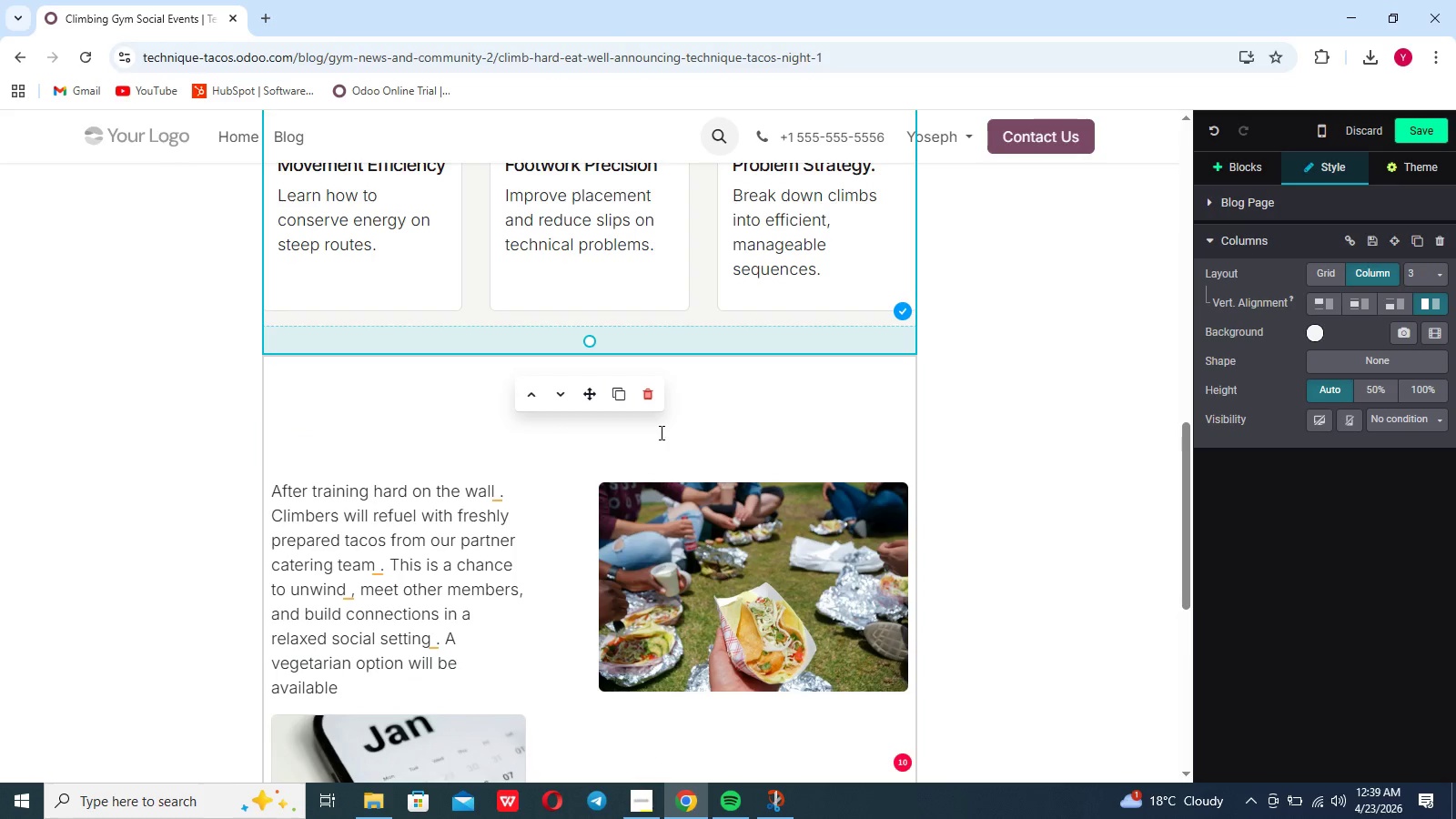 
scroll: coordinate [660, 432], scroll_direction: down, amount: 15.0
 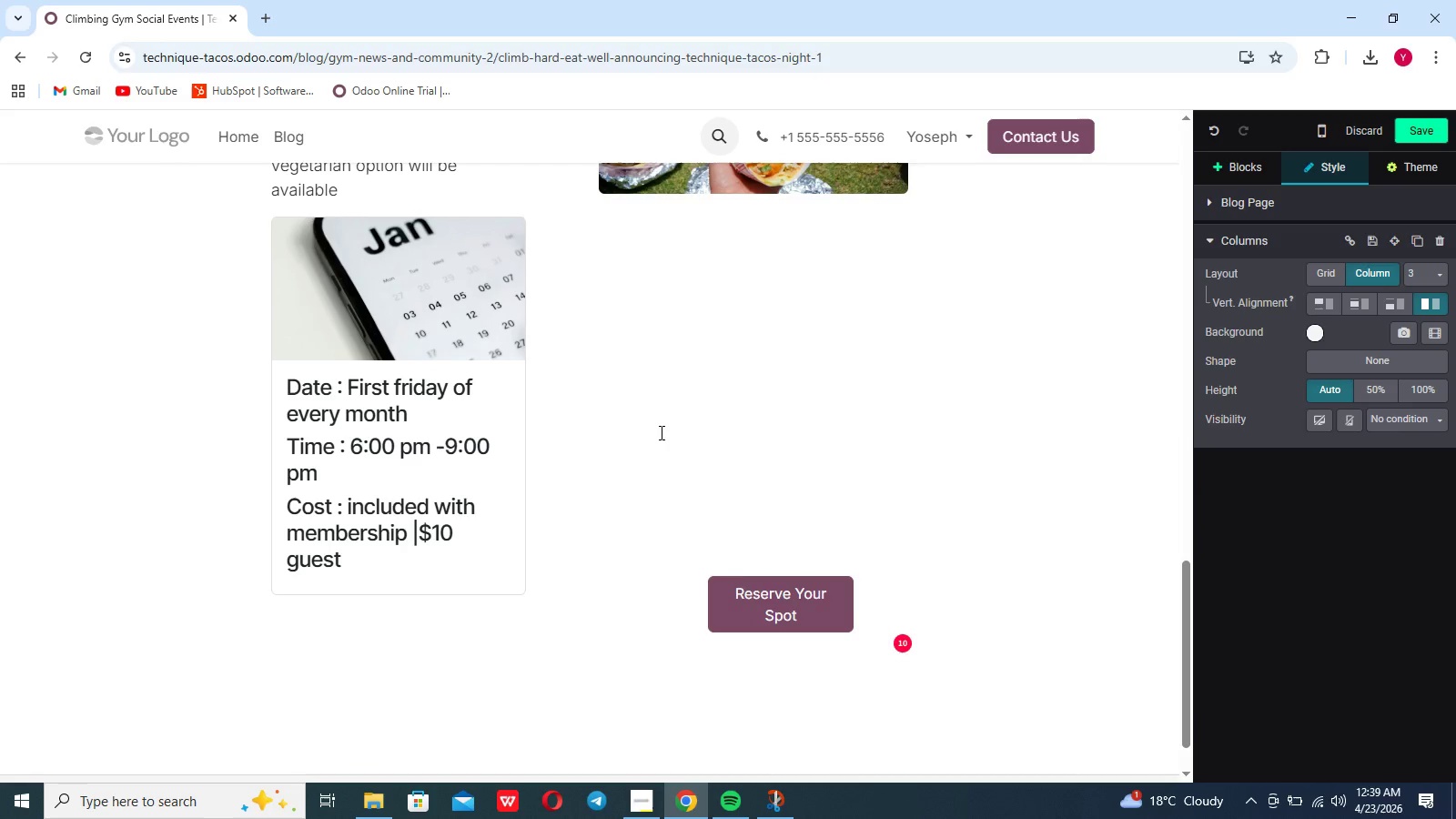 
scroll: coordinate [660, 432], scroll_direction: none, amount: 0.0
 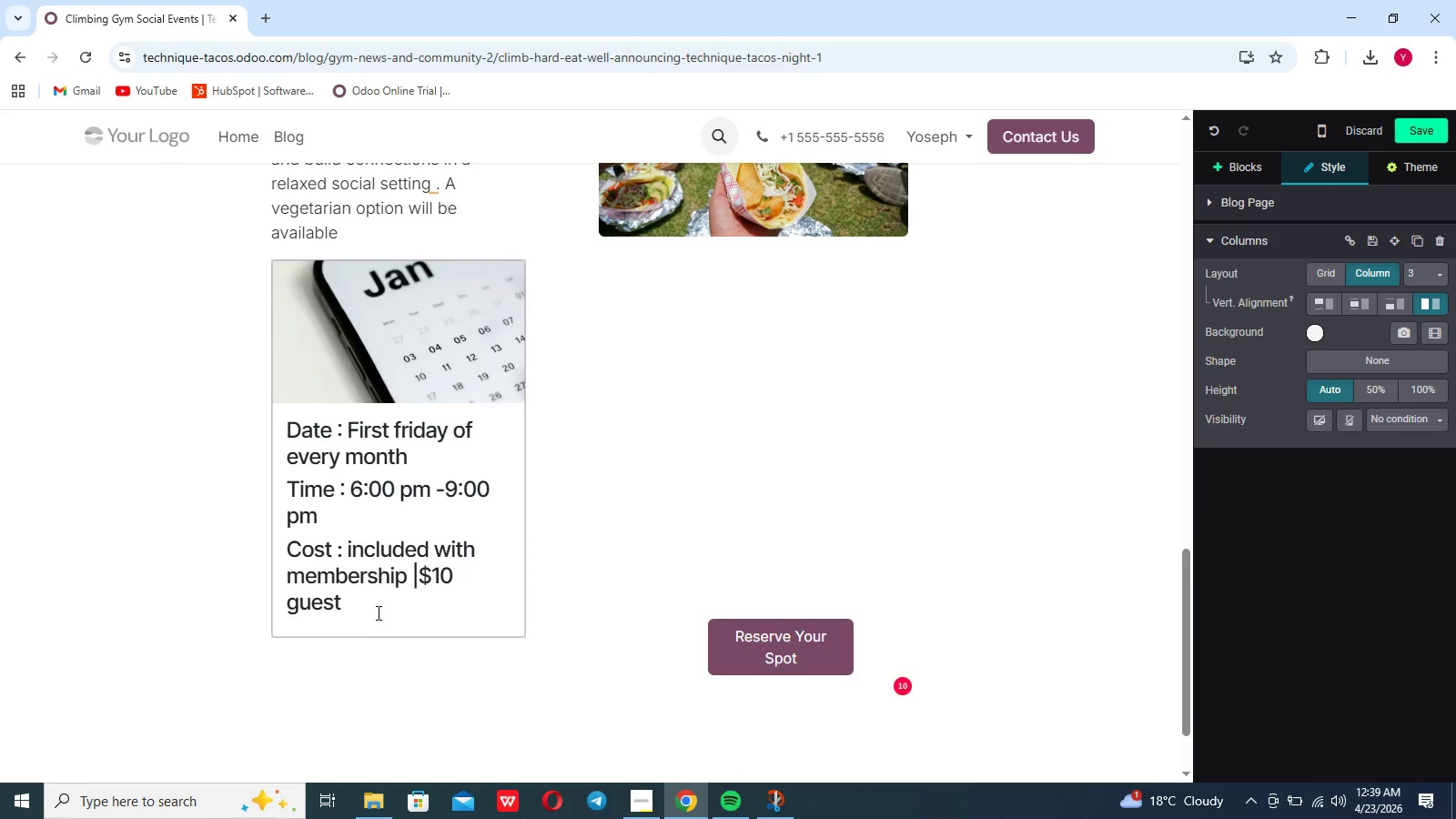 
left_click_drag(start_coordinate=[377, 611], to_coordinate=[291, 435])
 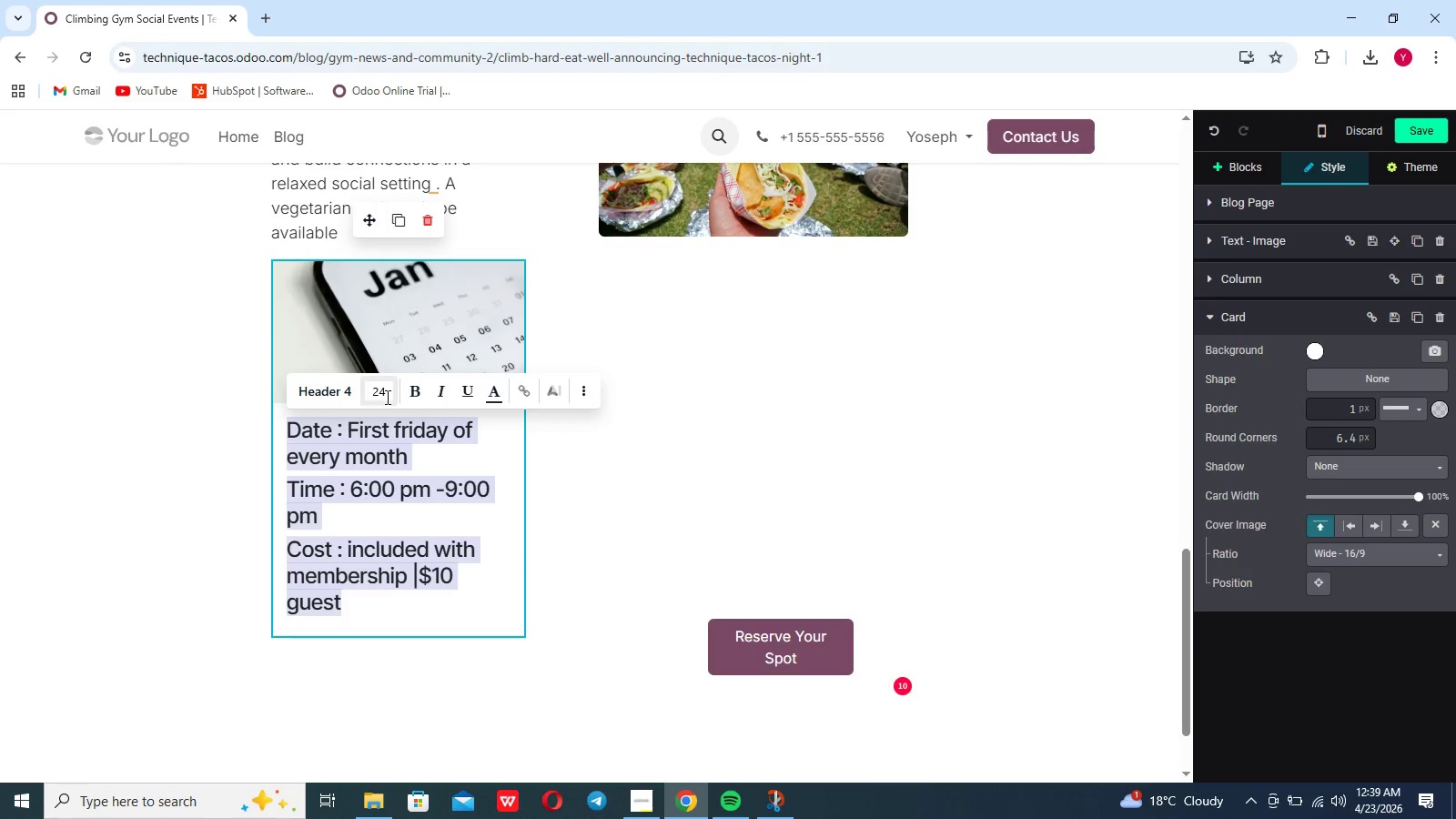 
left_click([350, 392])
 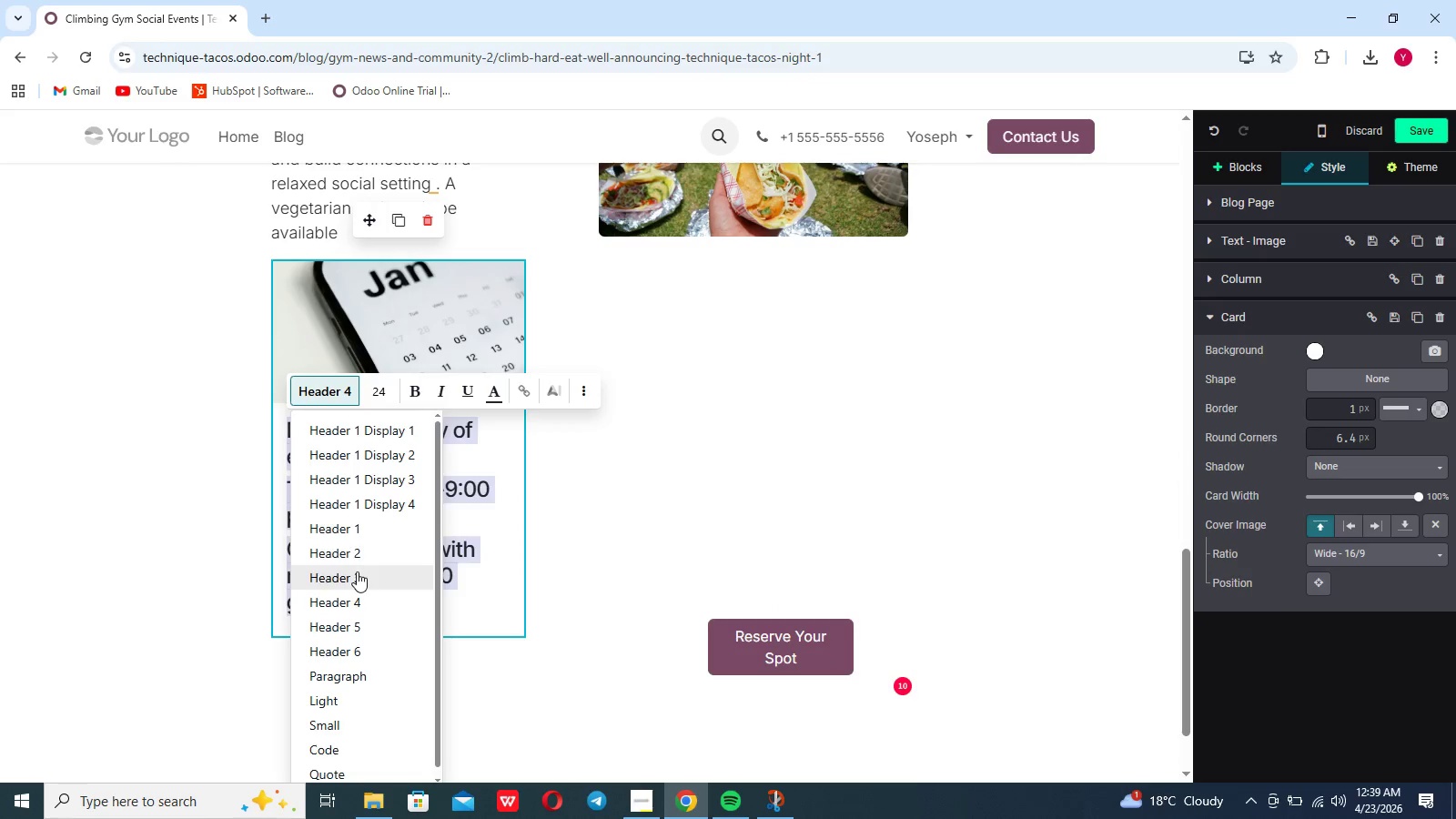 
left_click([357, 573])
 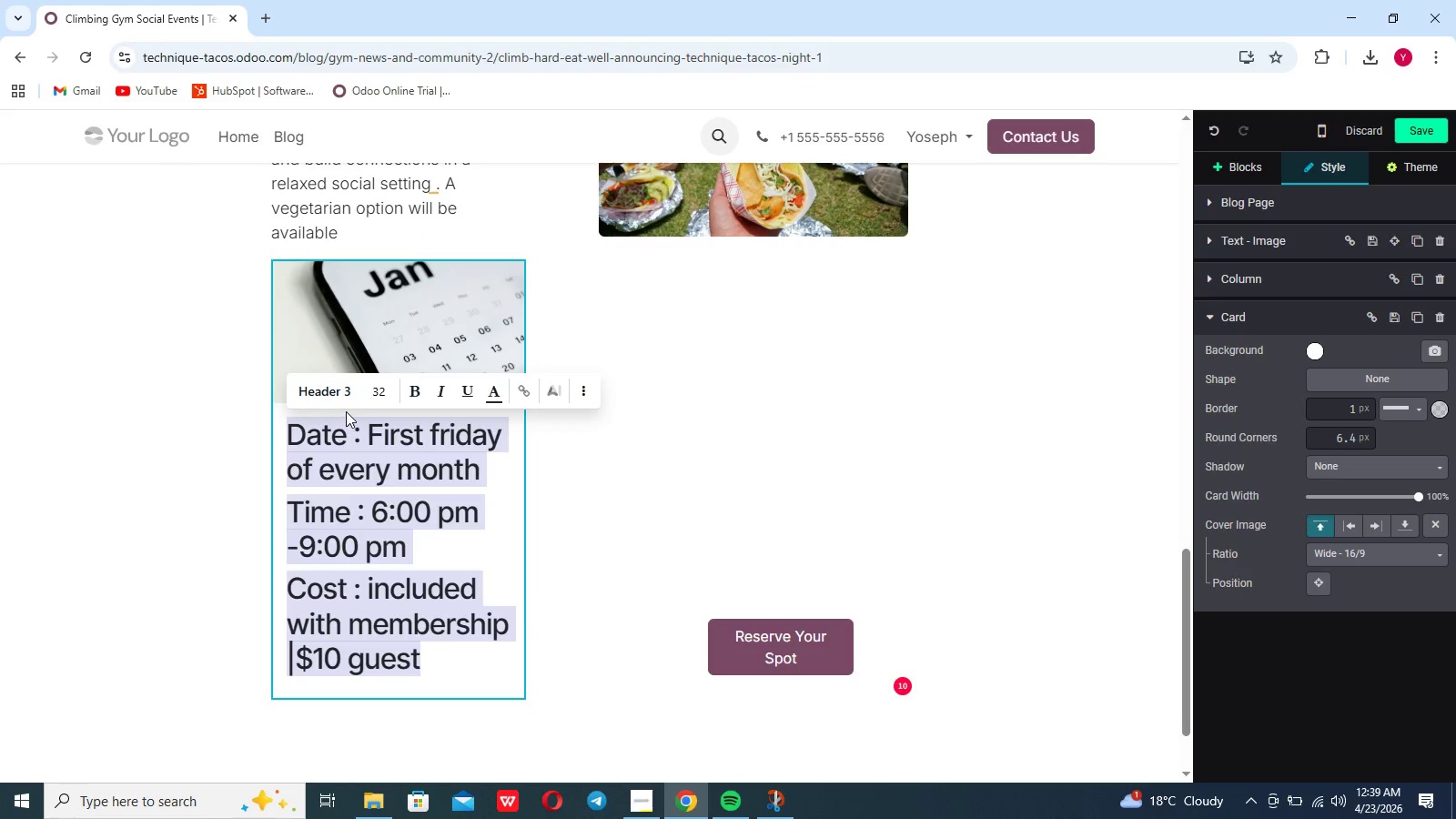 
left_click([344, 395])
 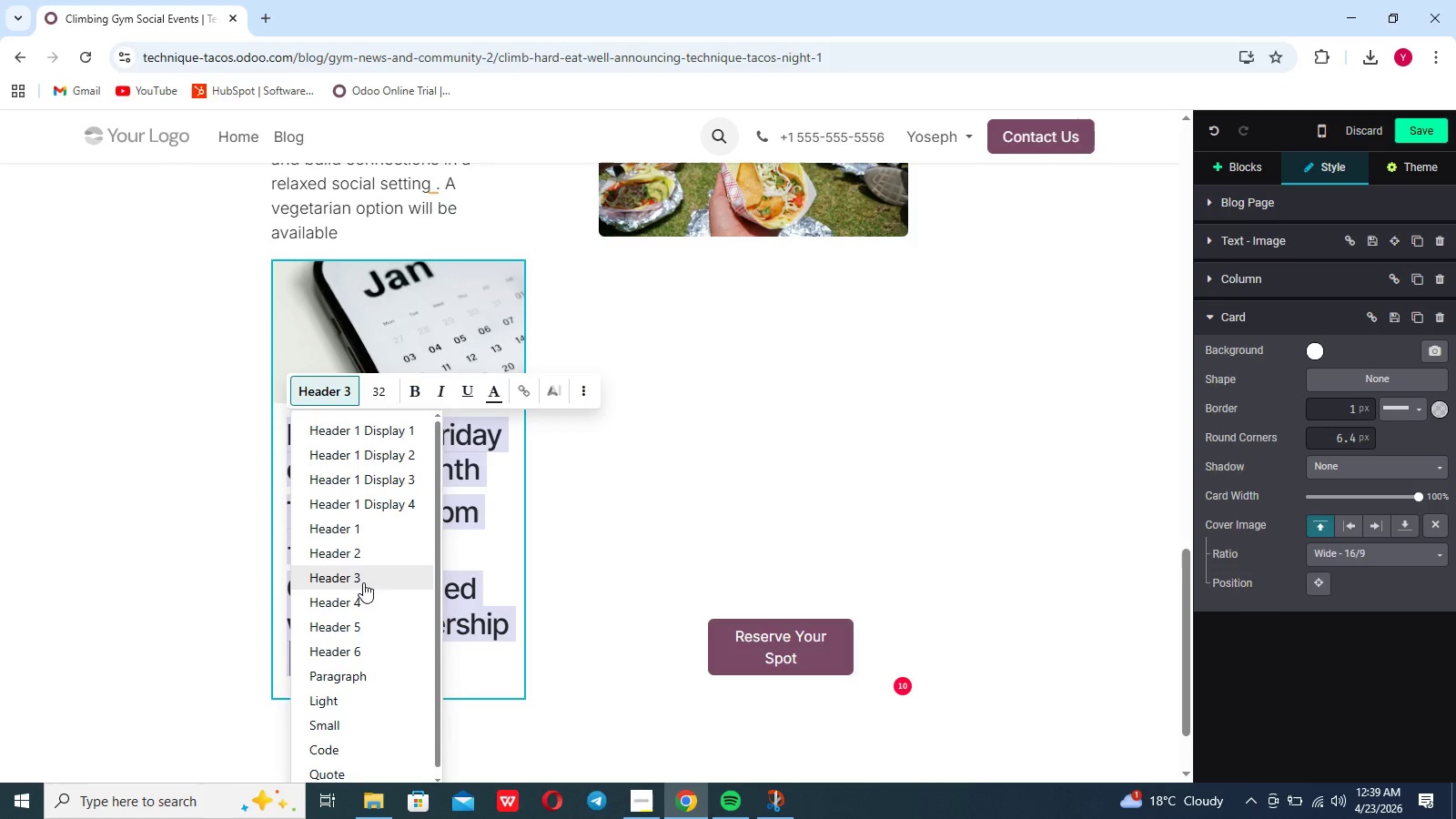 
left_click([364, 619])
 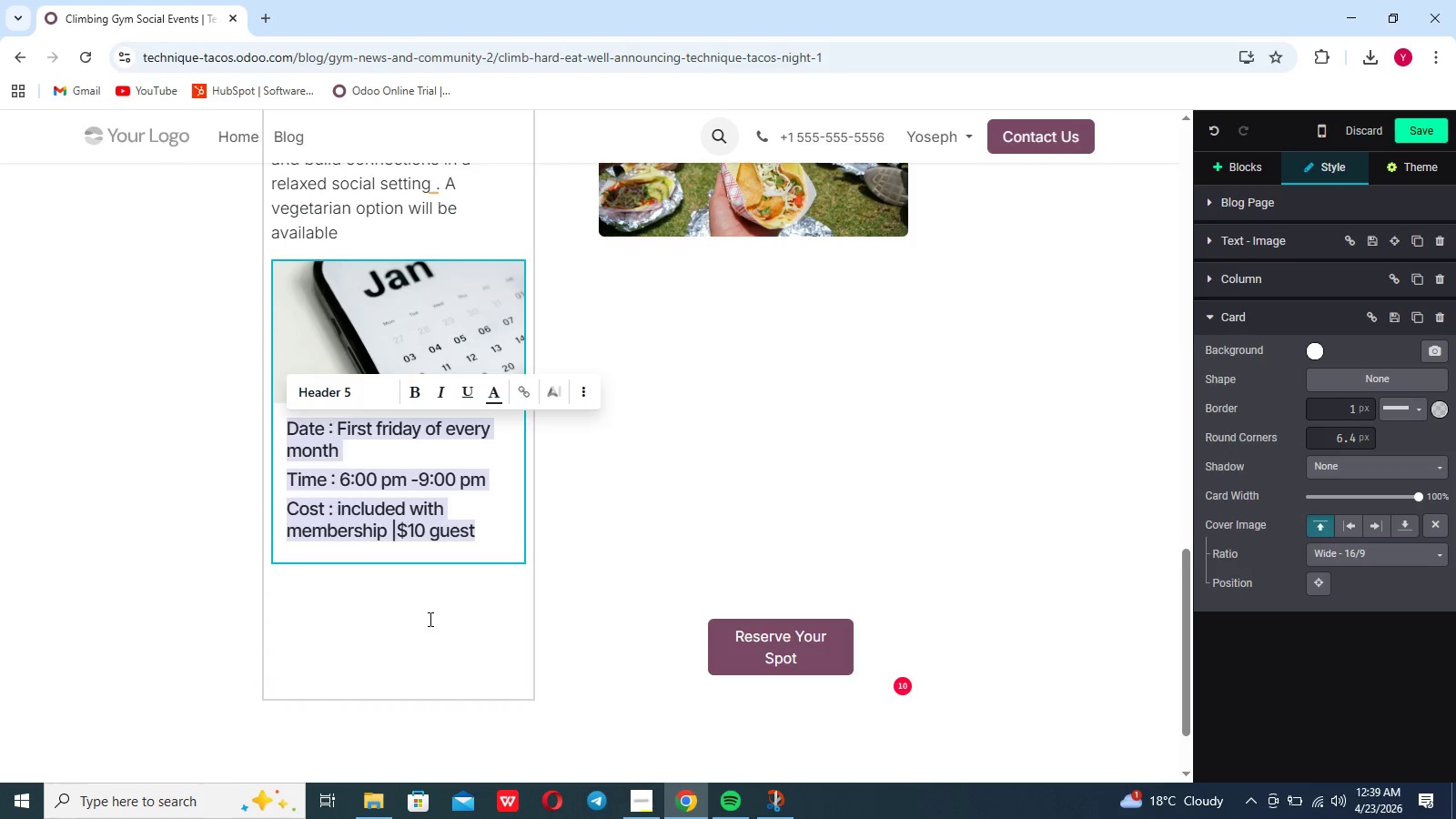 
left_click([801, 390])
 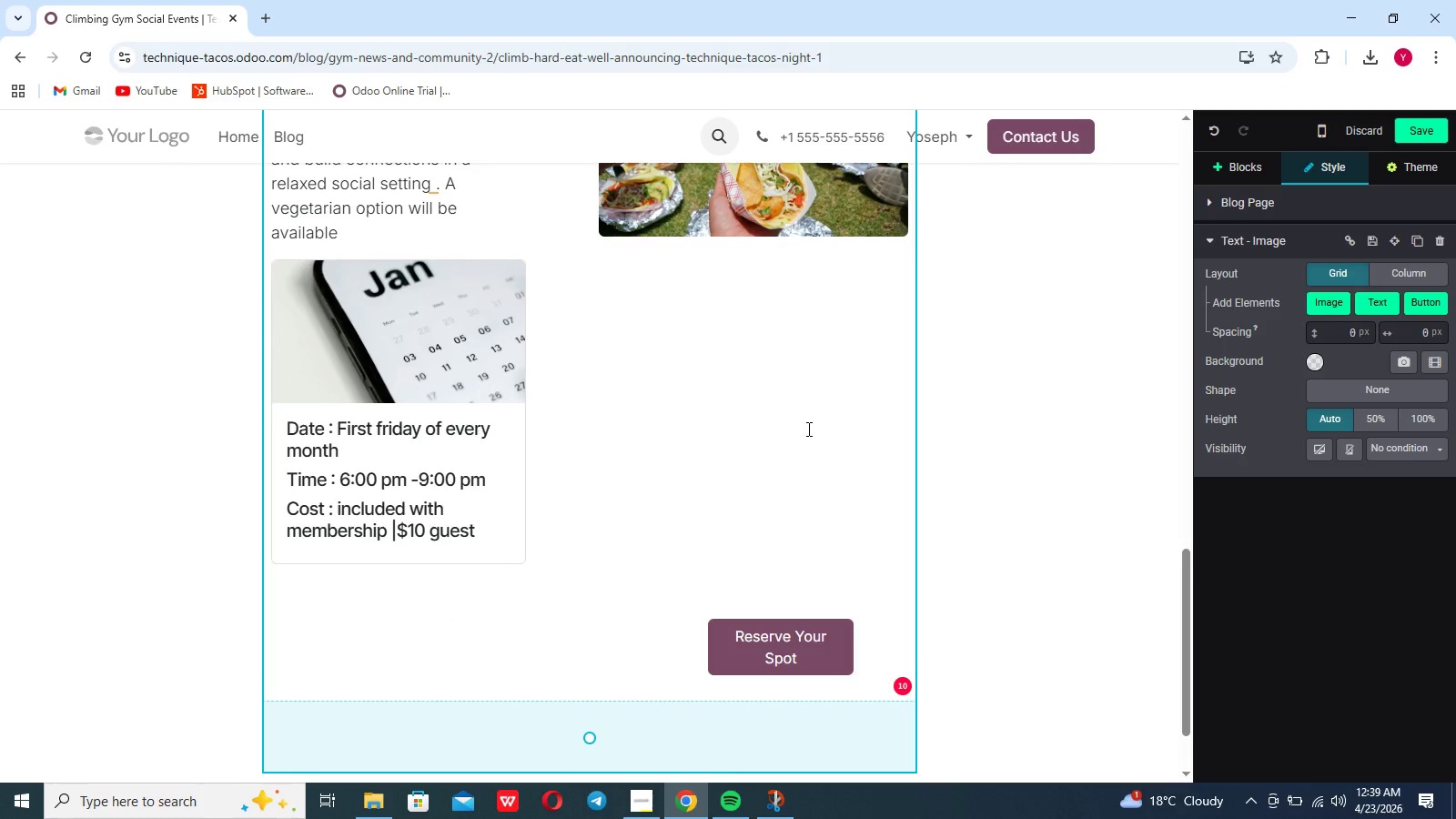 
scroll: coordinate [807, 429], scroll_direction: up, amount: 3.0
 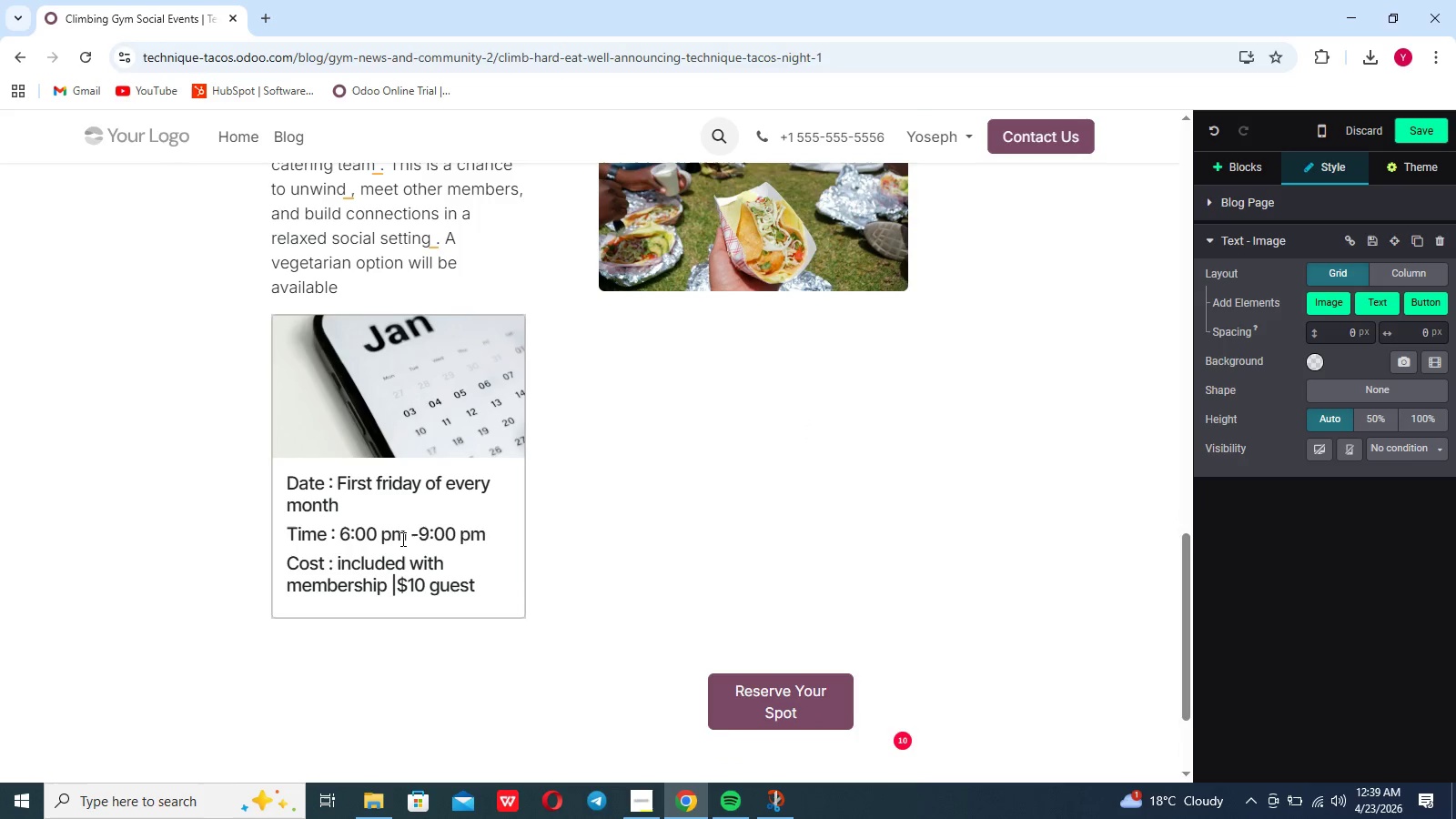 
left_click([401, 539])
 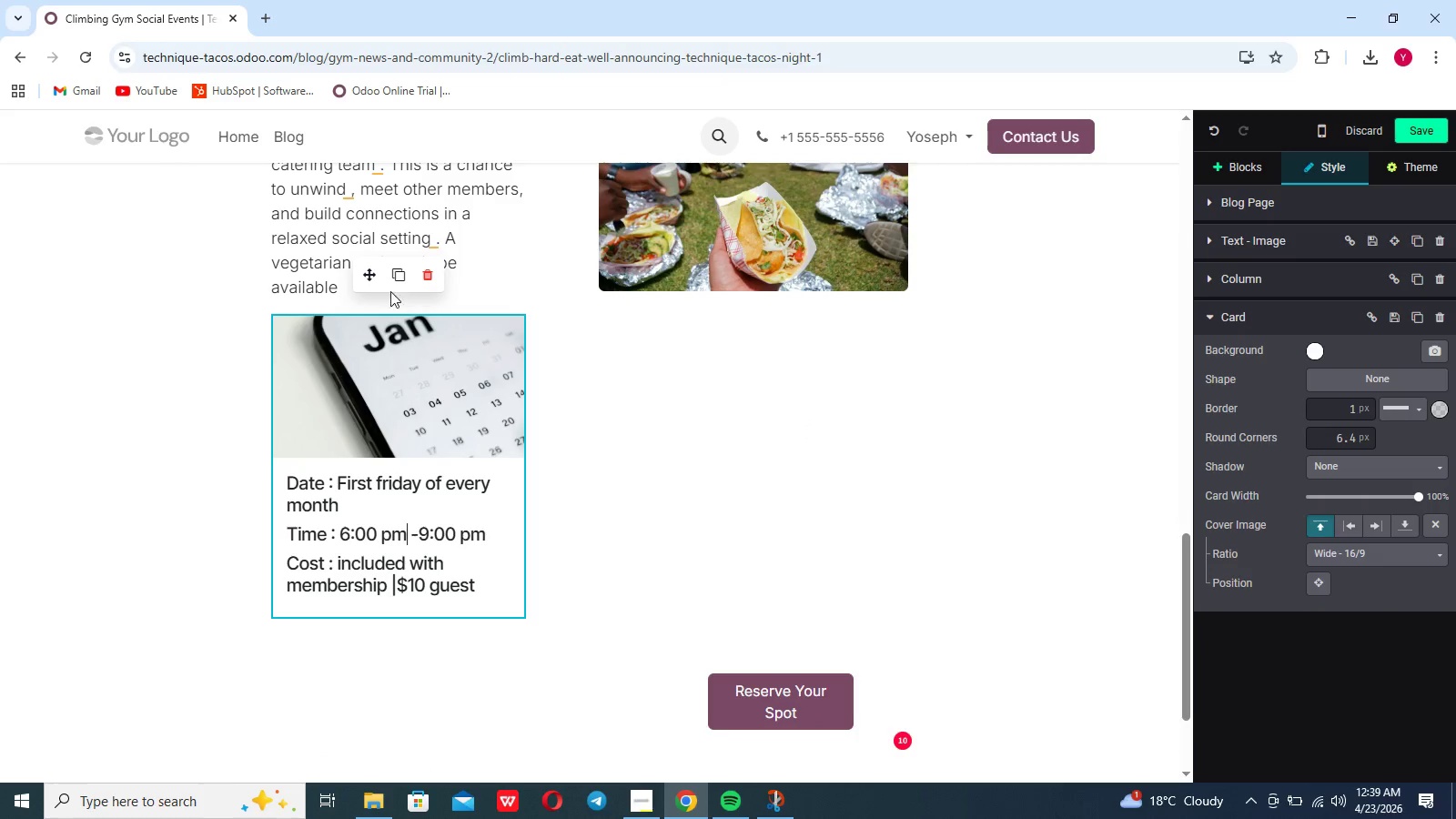 
left_click_drag(start_coordinate=[376, 279], to_coordinate=[376, 308])
 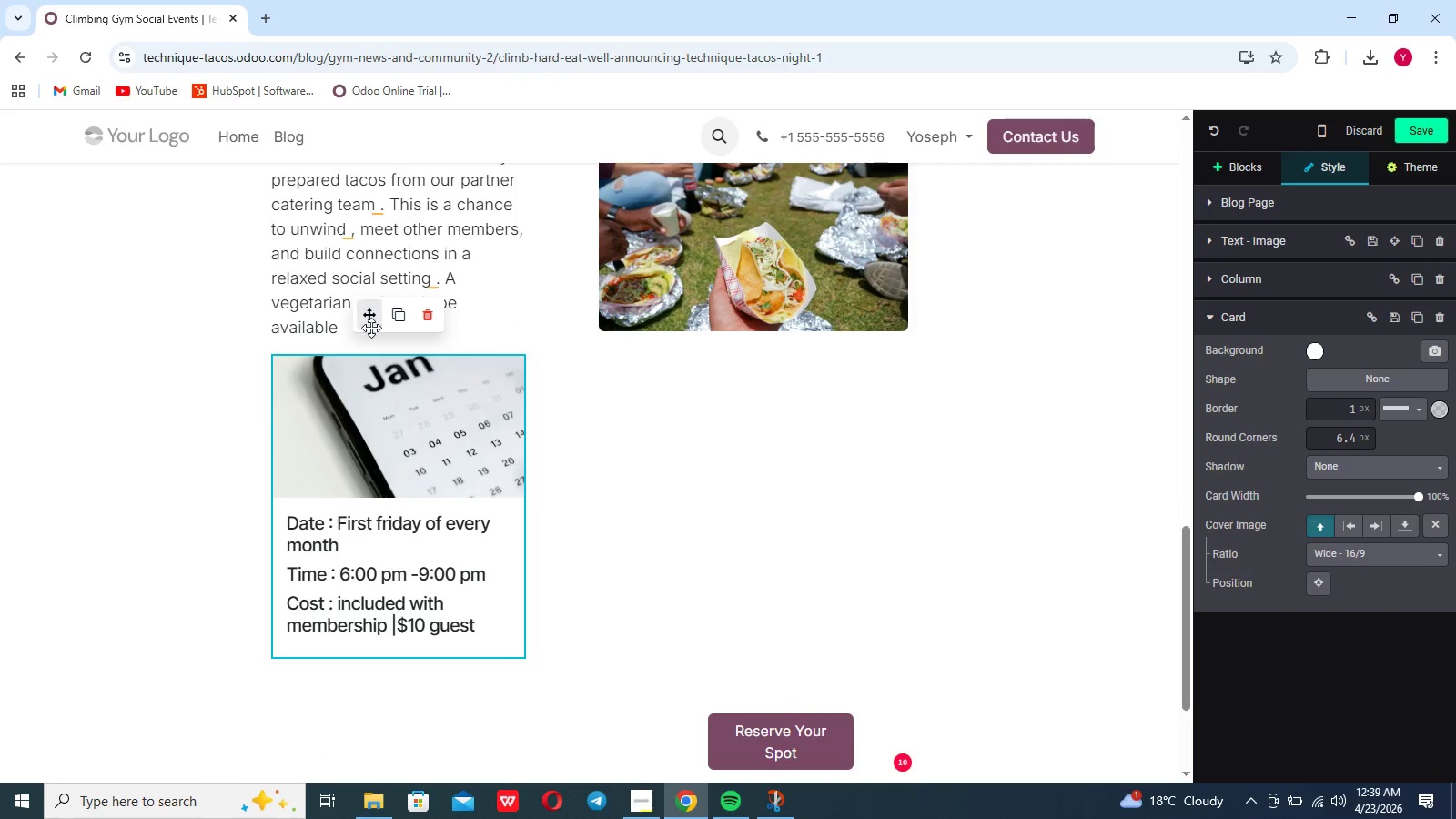 
left_click_drag(start_coordinate=[369, 318], to_coordinate=[377, 370])
 